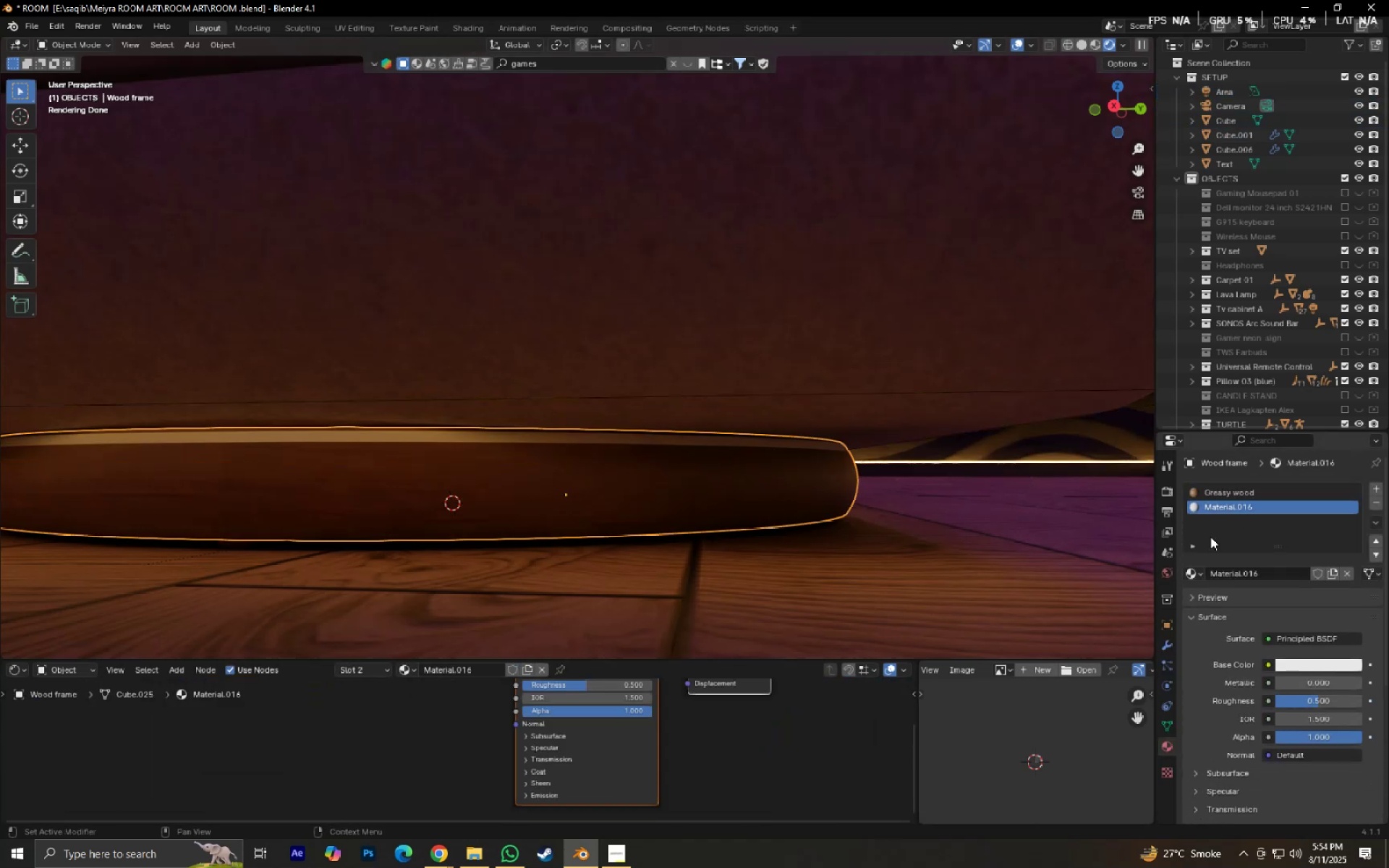 
left_click([1195, 573])
 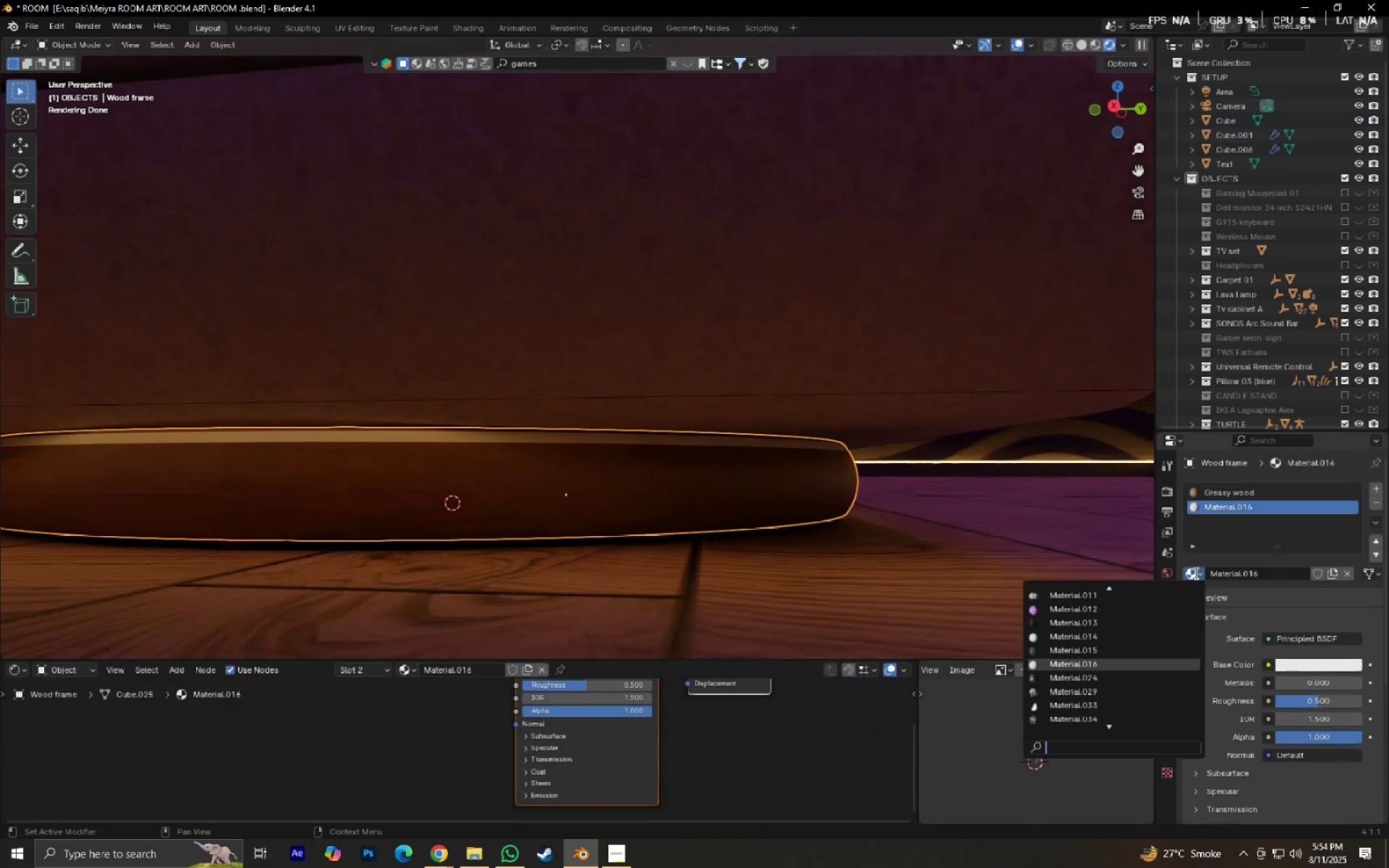 
type(ne)
 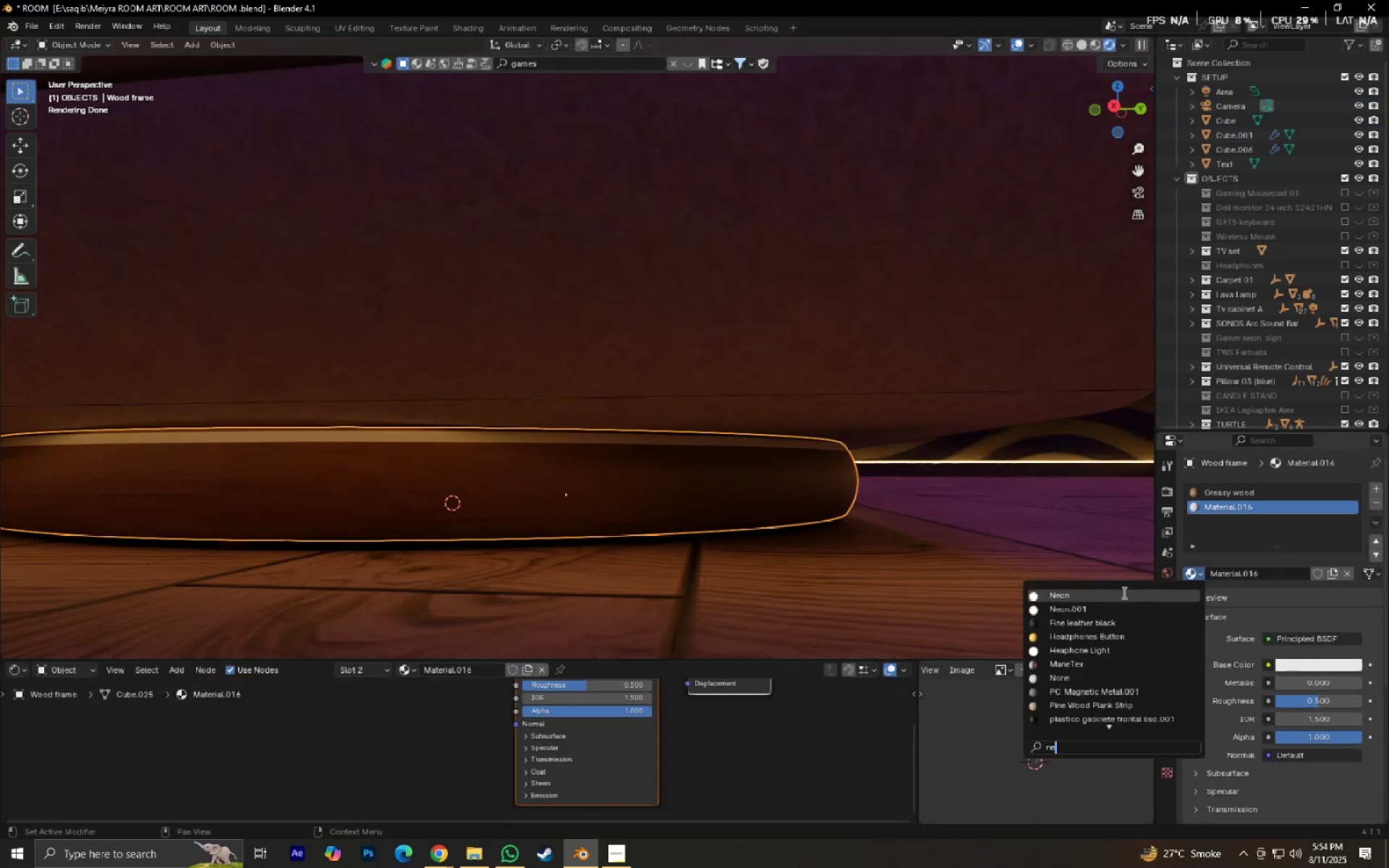 
left_click([1118, 604])
 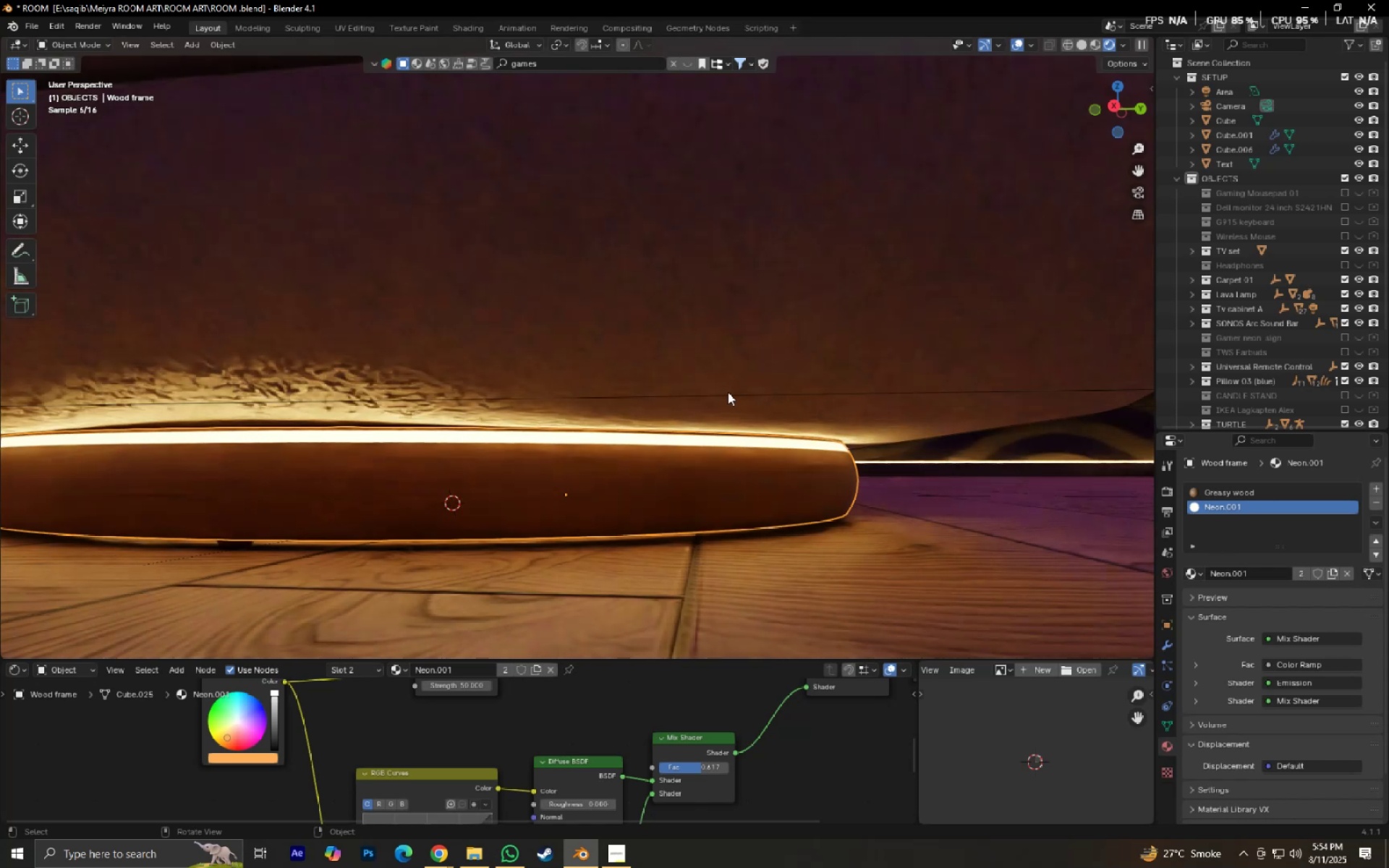 
left_click([684, 393])
 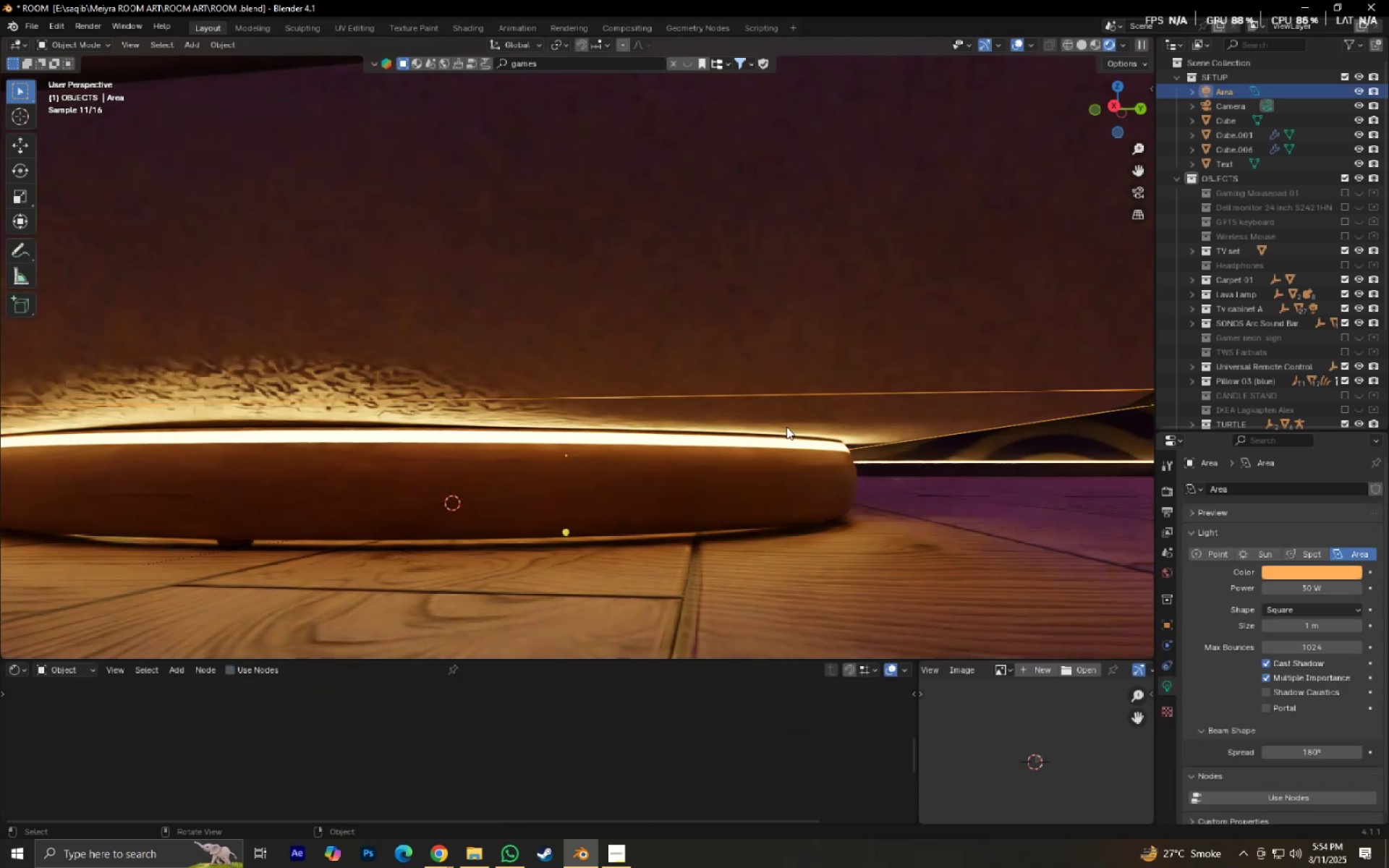 
key(X)
 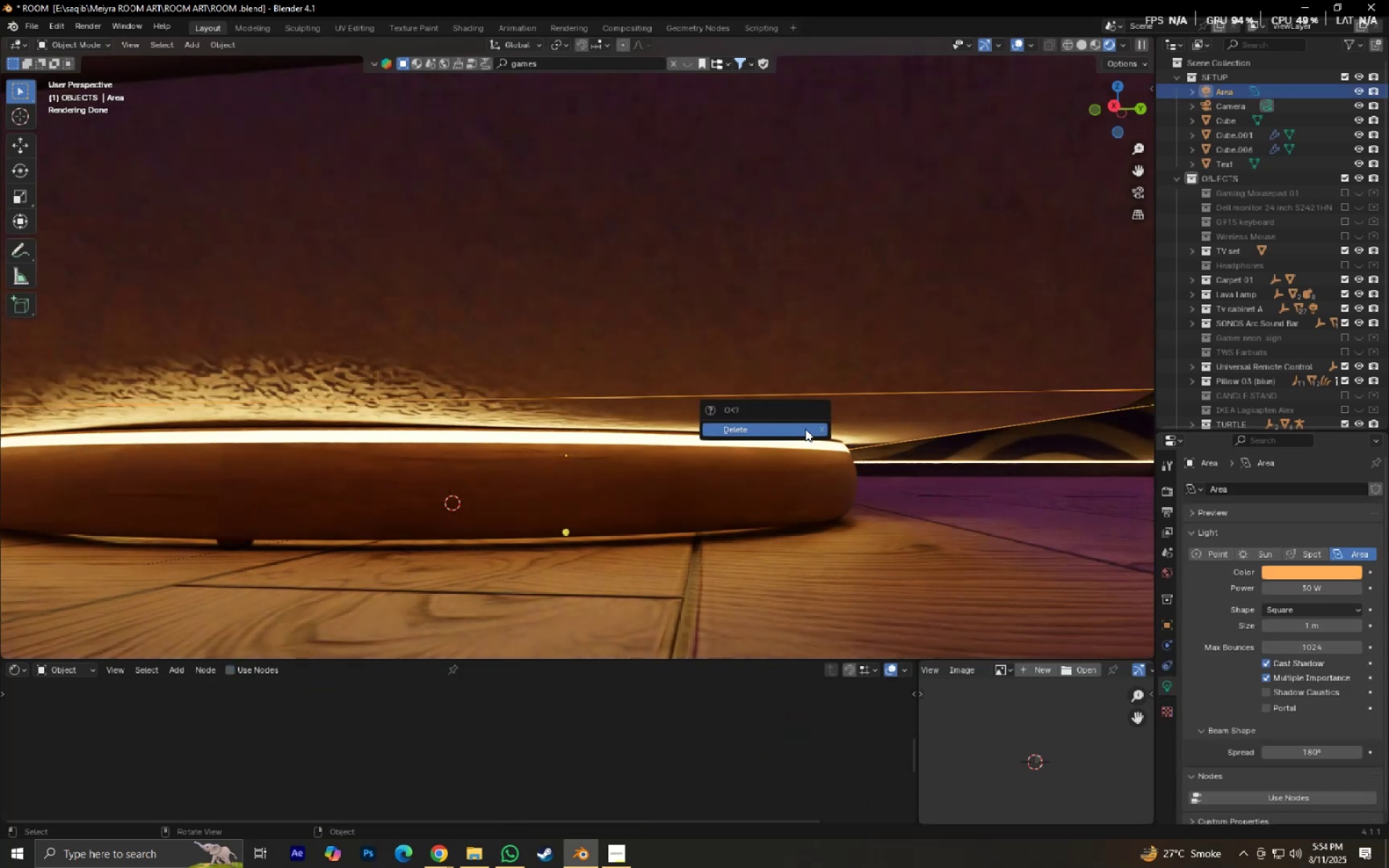 
left_click([805, 429])
 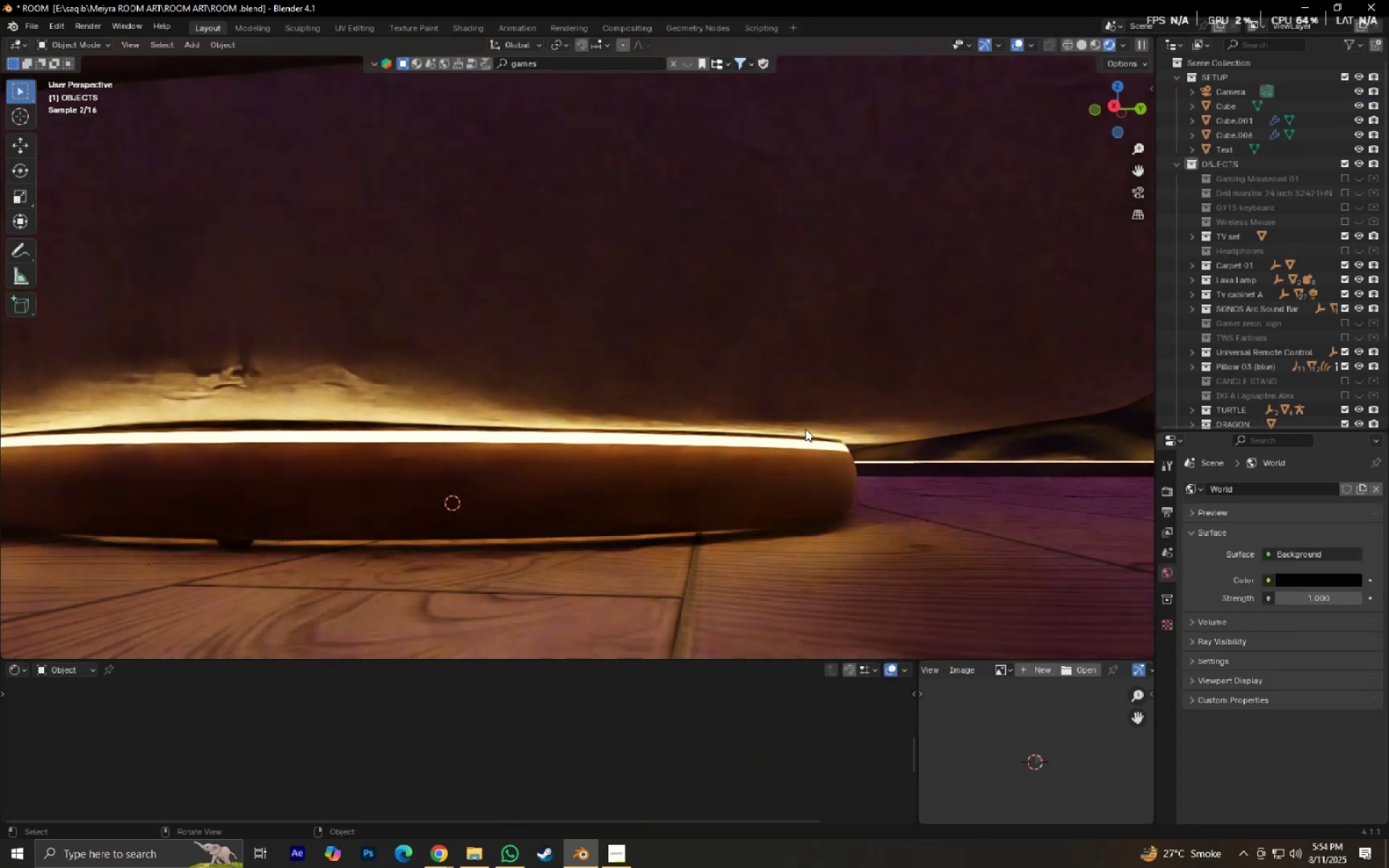 
key(Numpad0)
 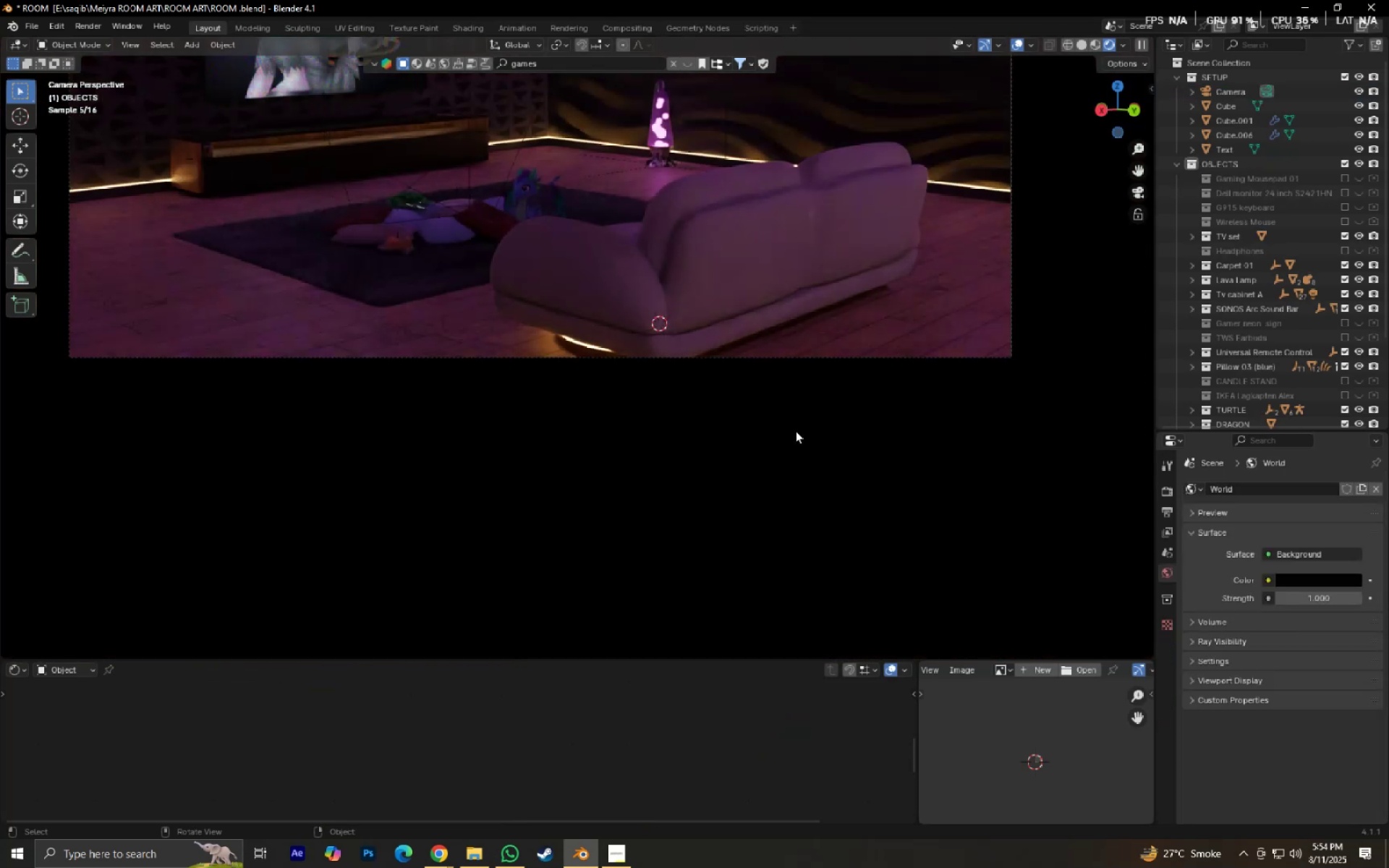 
key(Shift+ShiftLeft)
 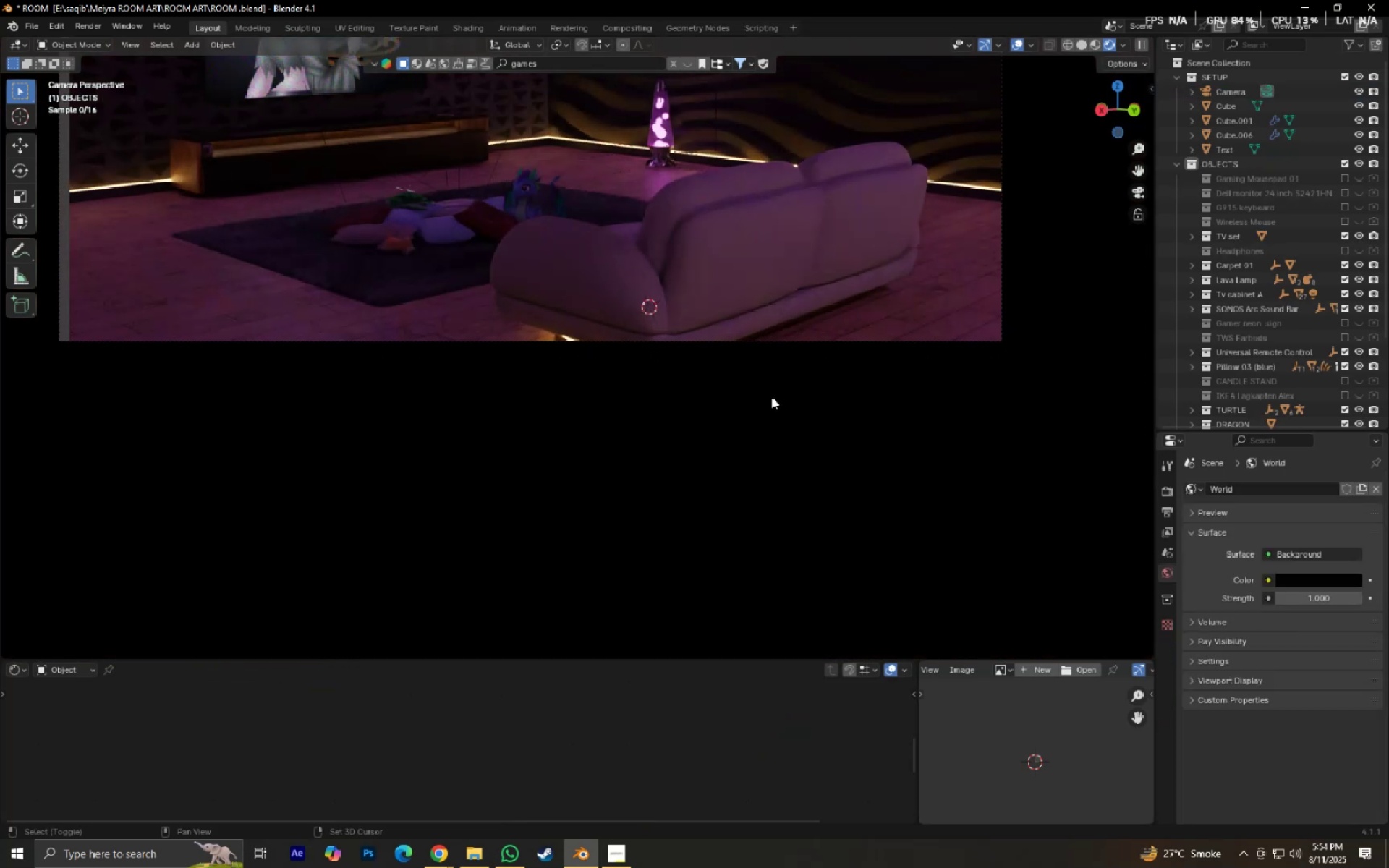 
scroll: coordinate [739, 396], scroll_direction: up, amount: 9.0
 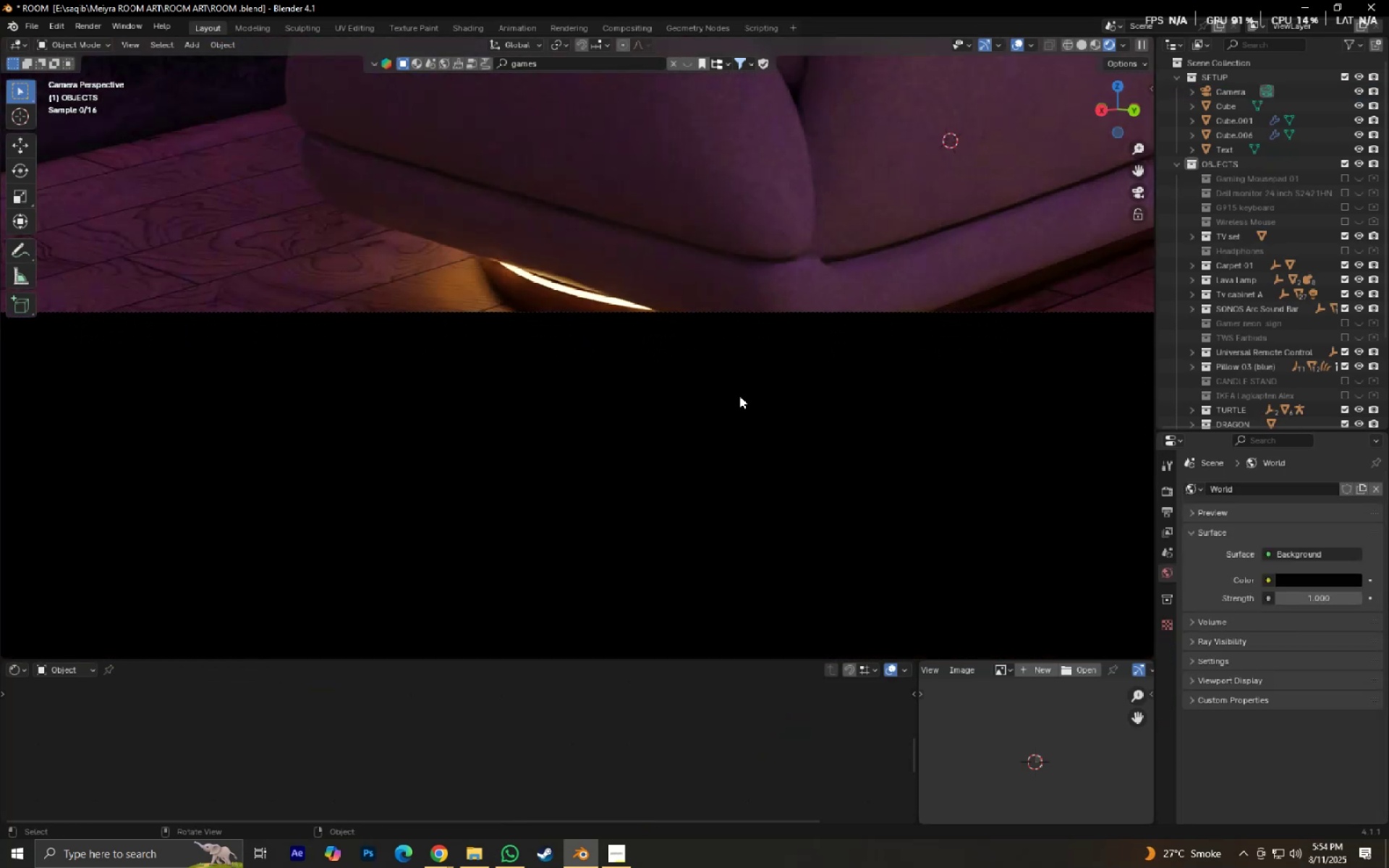 
hold_key(key=ShiftLeft, duration=0.46)
 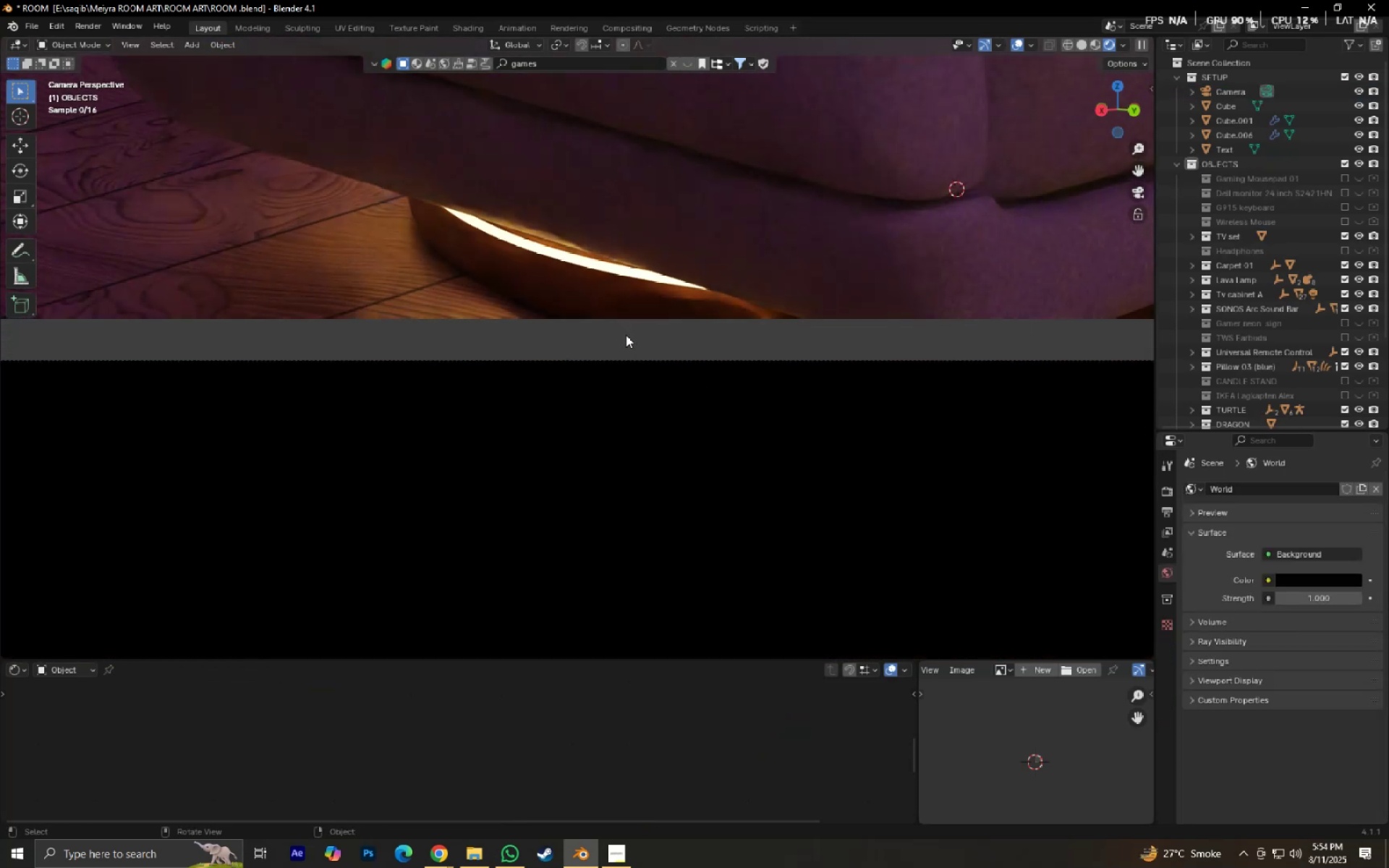 
scroll: coordinate [642, 353], scroll_direction: up, amount: 5.0
 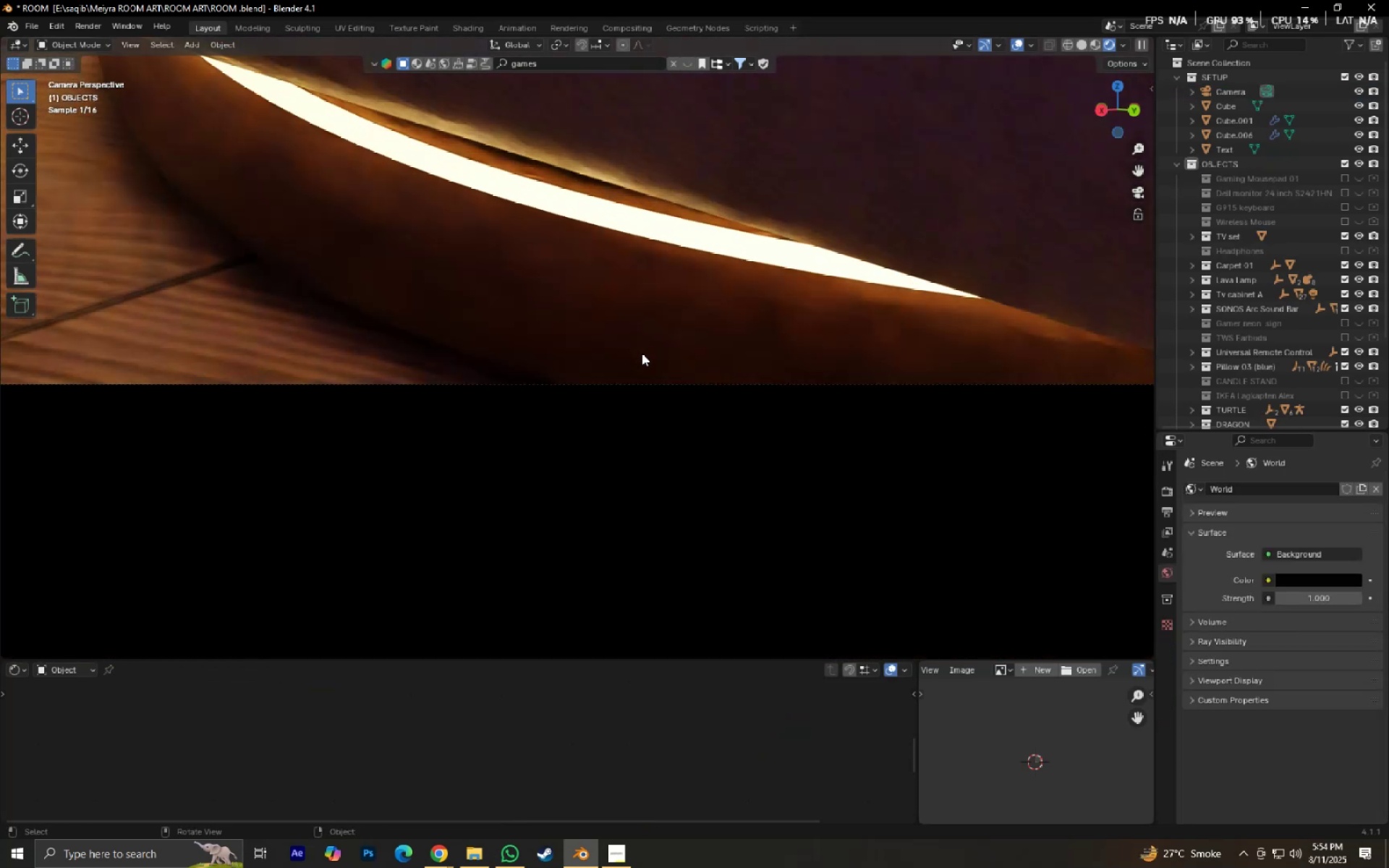 
hold_key(key=ShiftLeft, duration=0.45)
 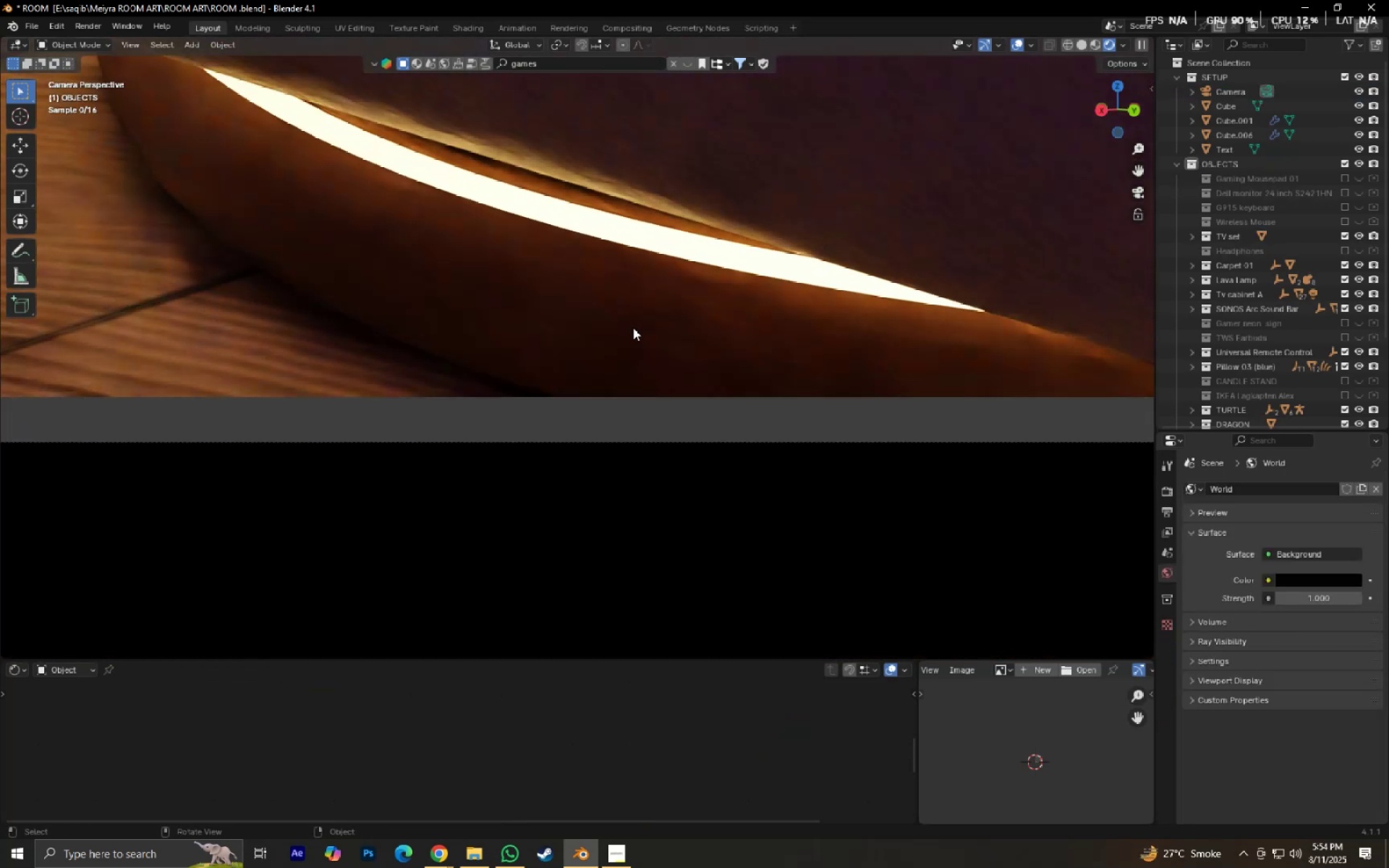 
scroll: coordinate [635, 330], scroll_direction: up, amount: 2.0
 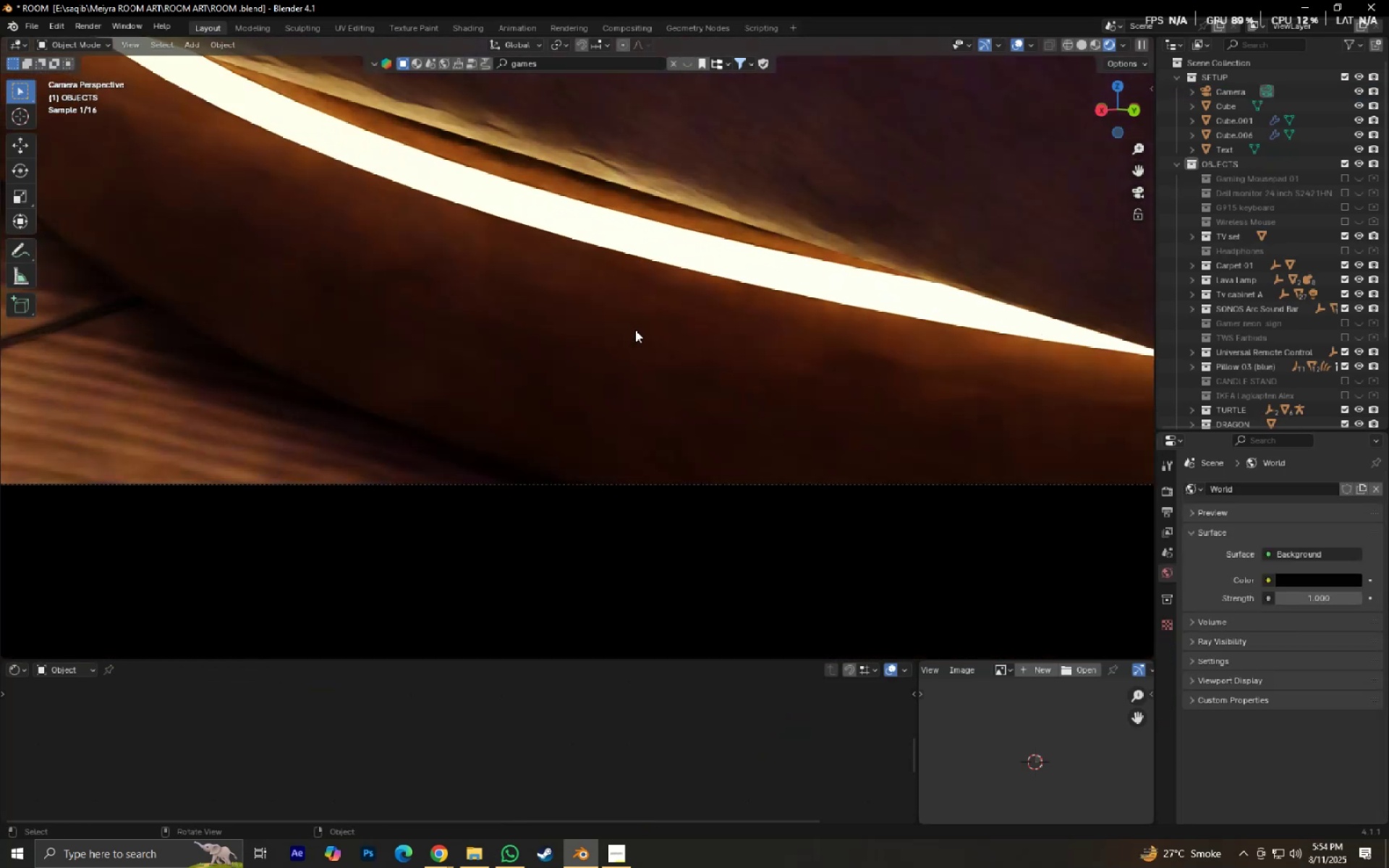 
key(Control+Z)
 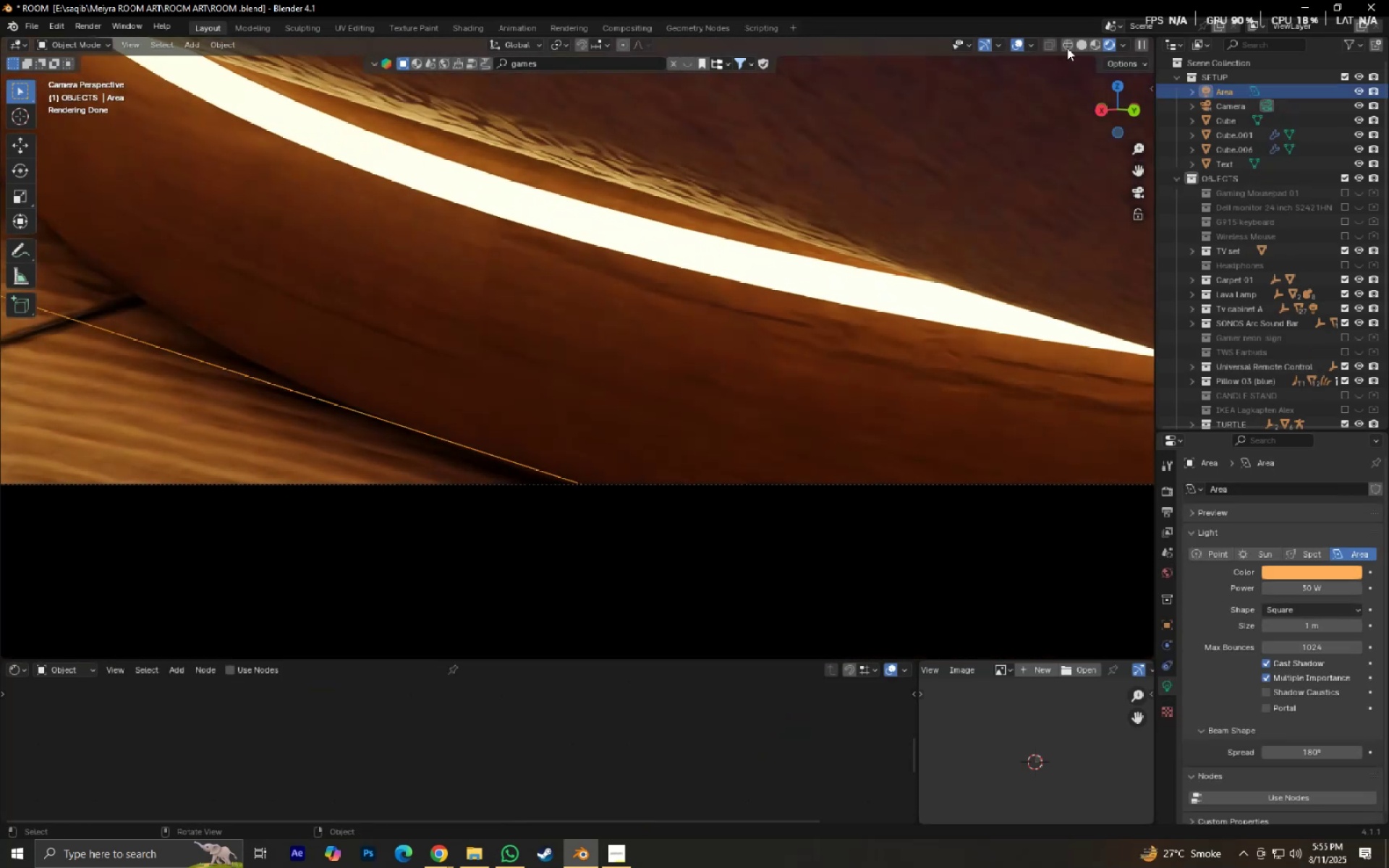 
left_click([804, 346])
 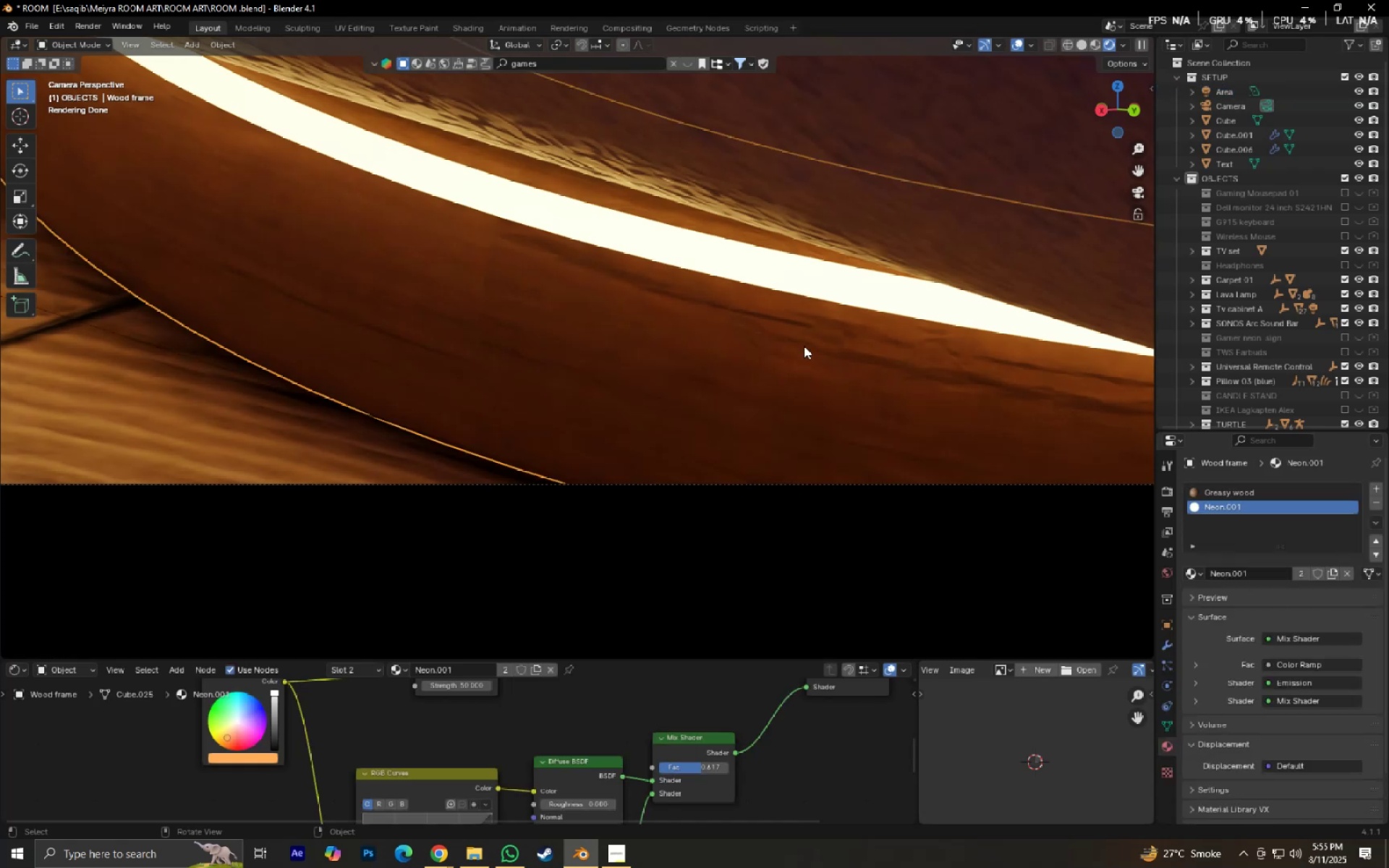 
key(NumpadDecimal)
 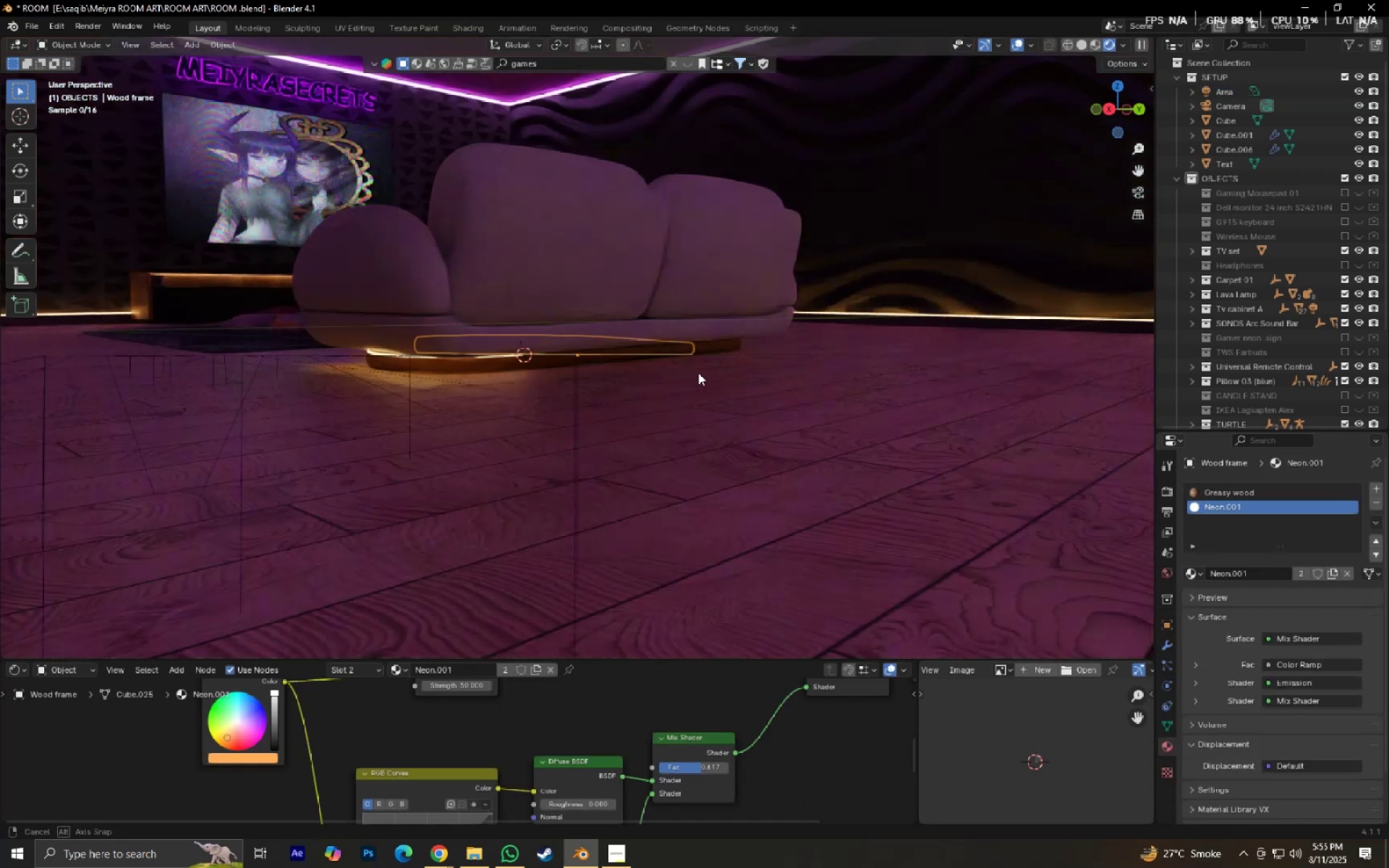 
scroll: coordinate [708, 372], scroll_direction: up, amount: 7.0
 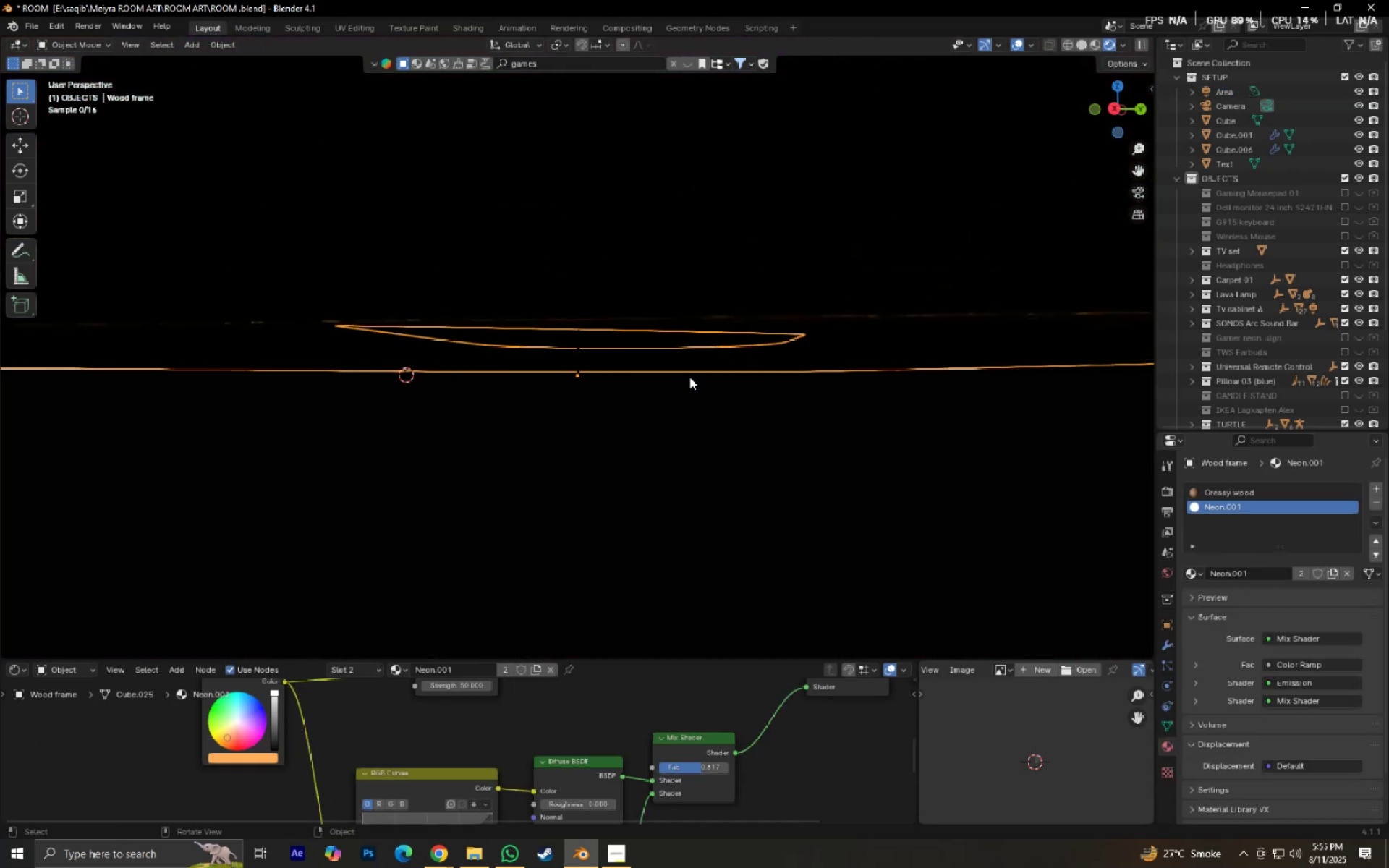 
hold_key(key=ShiftLeft, duration=0.62)
 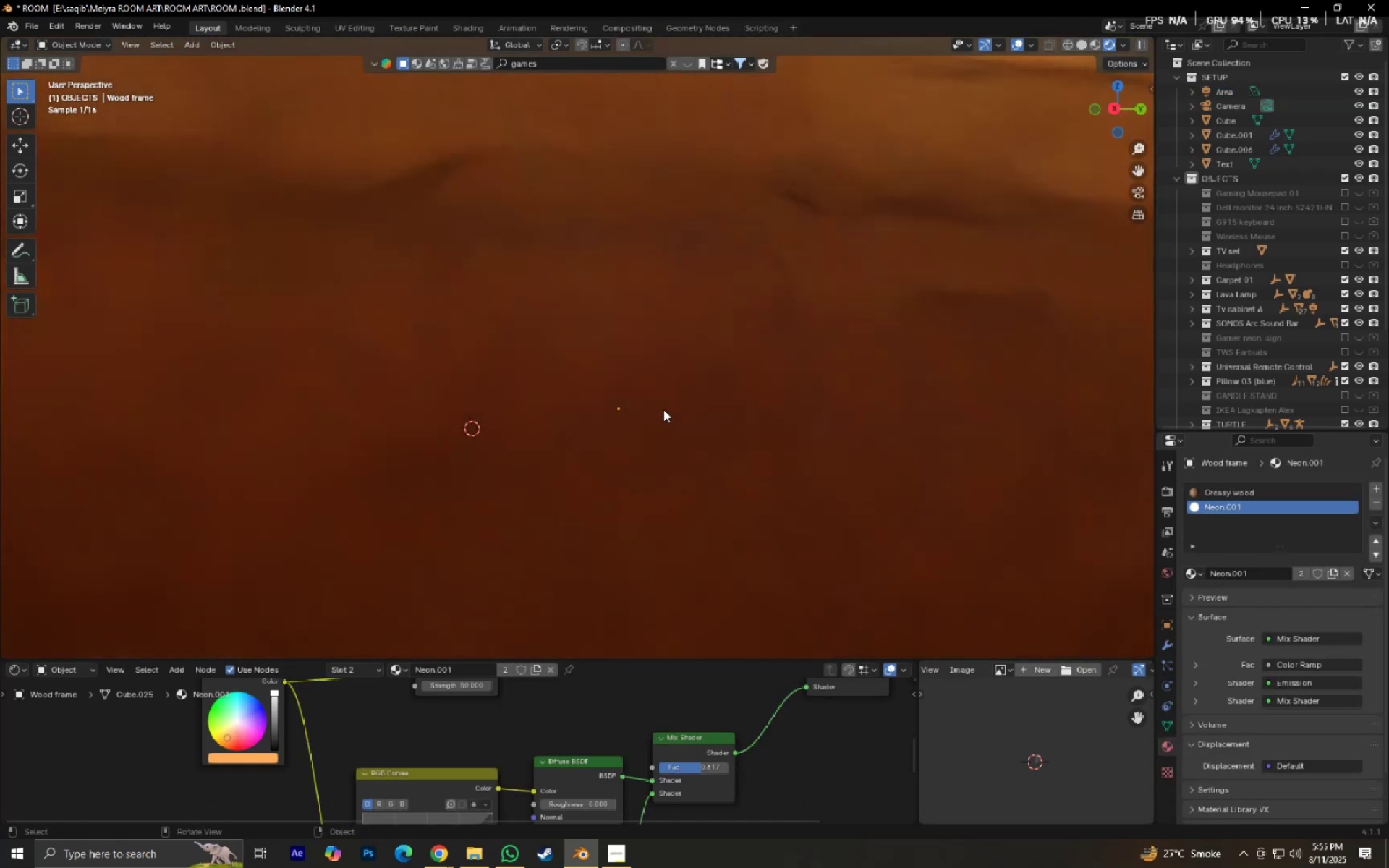 
scroll: coordinate [663, 409], scroll_direction: down, amount: 1.0
 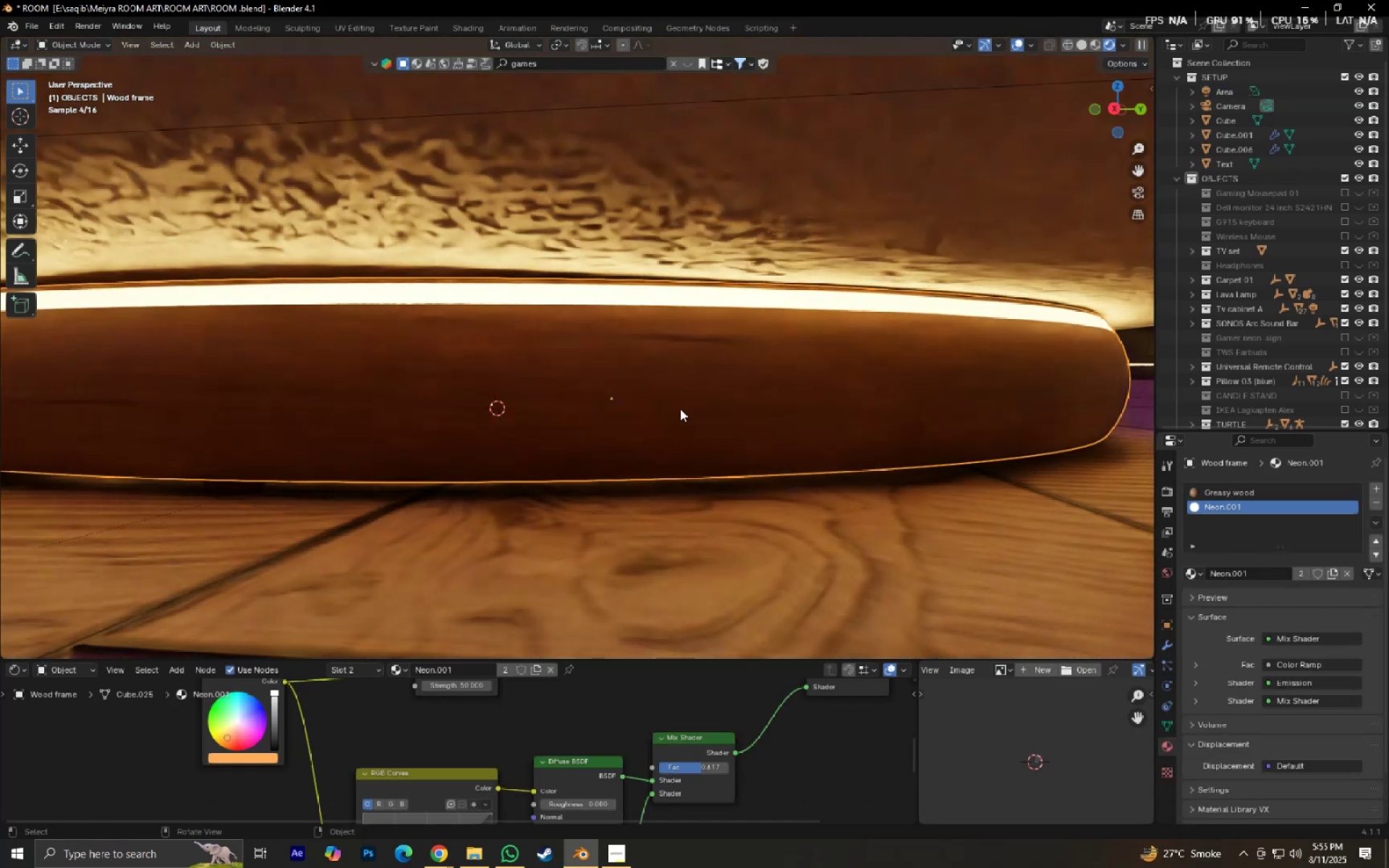 
key(Tab)
 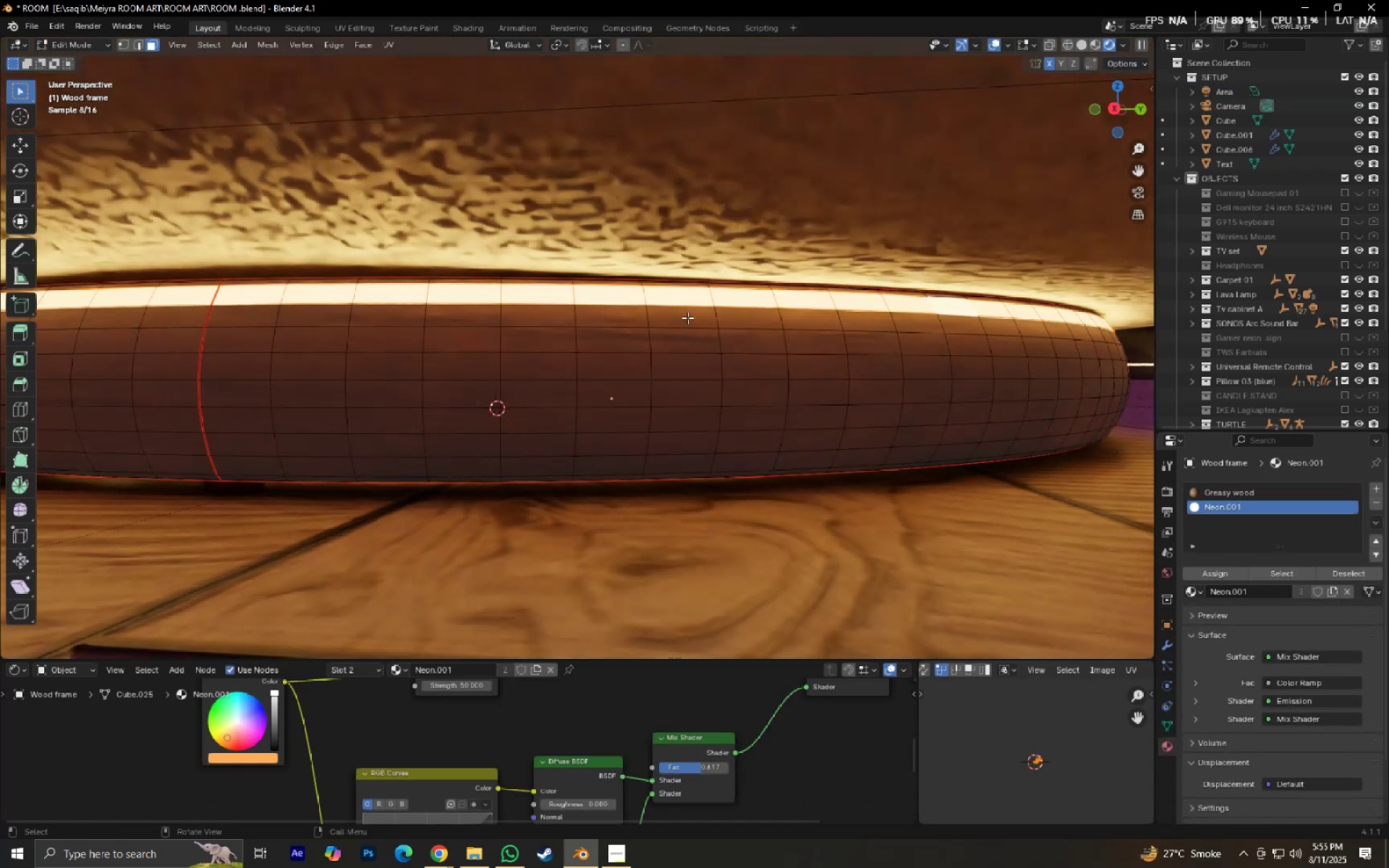 
hold_key(key=AltLeft, duration=0.81)
left_click([776, 301])
 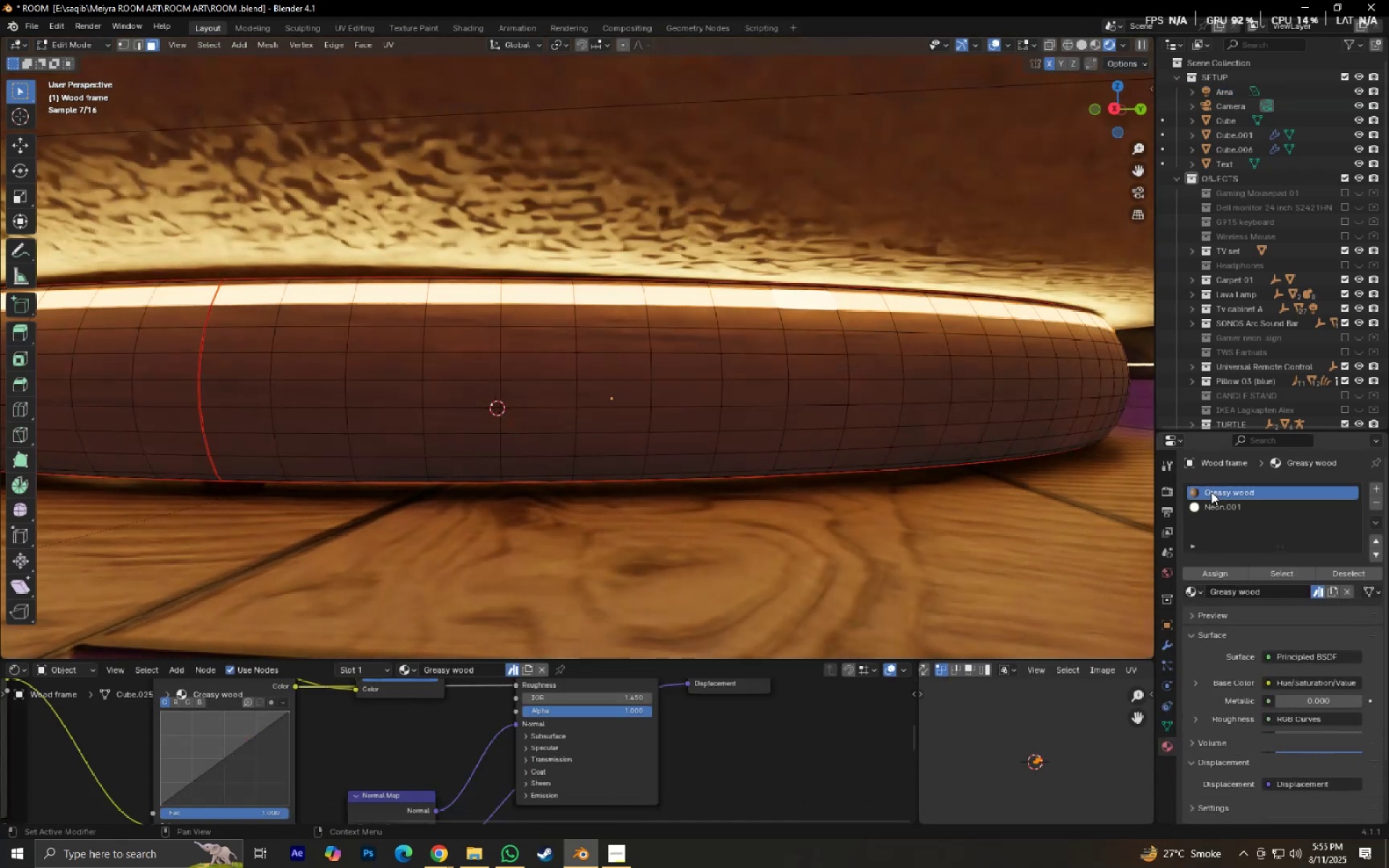 
double_click([1226, 575])
 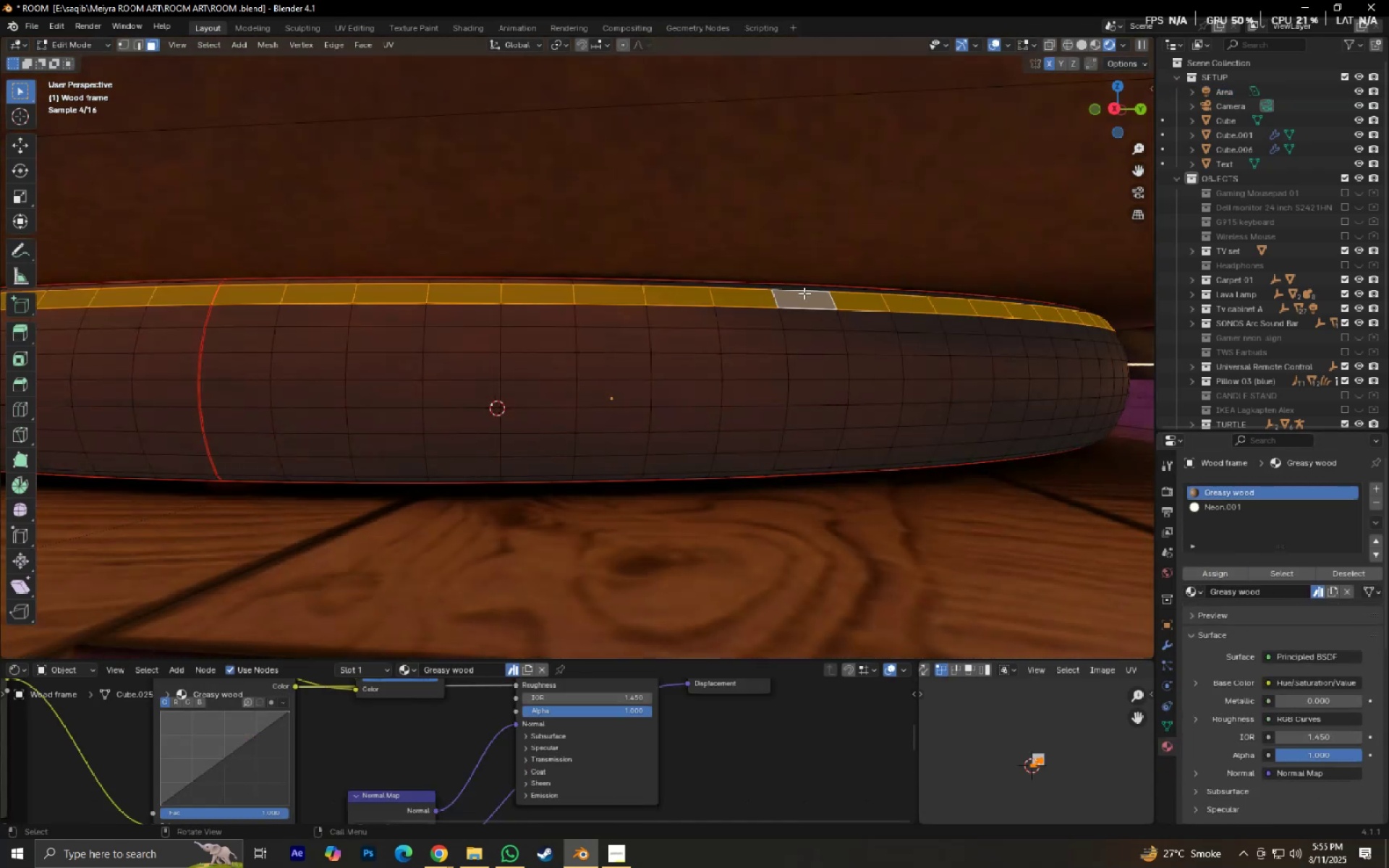 
hold_key(key=AltLeft, duration=1.52)
left_click([774, 286])
 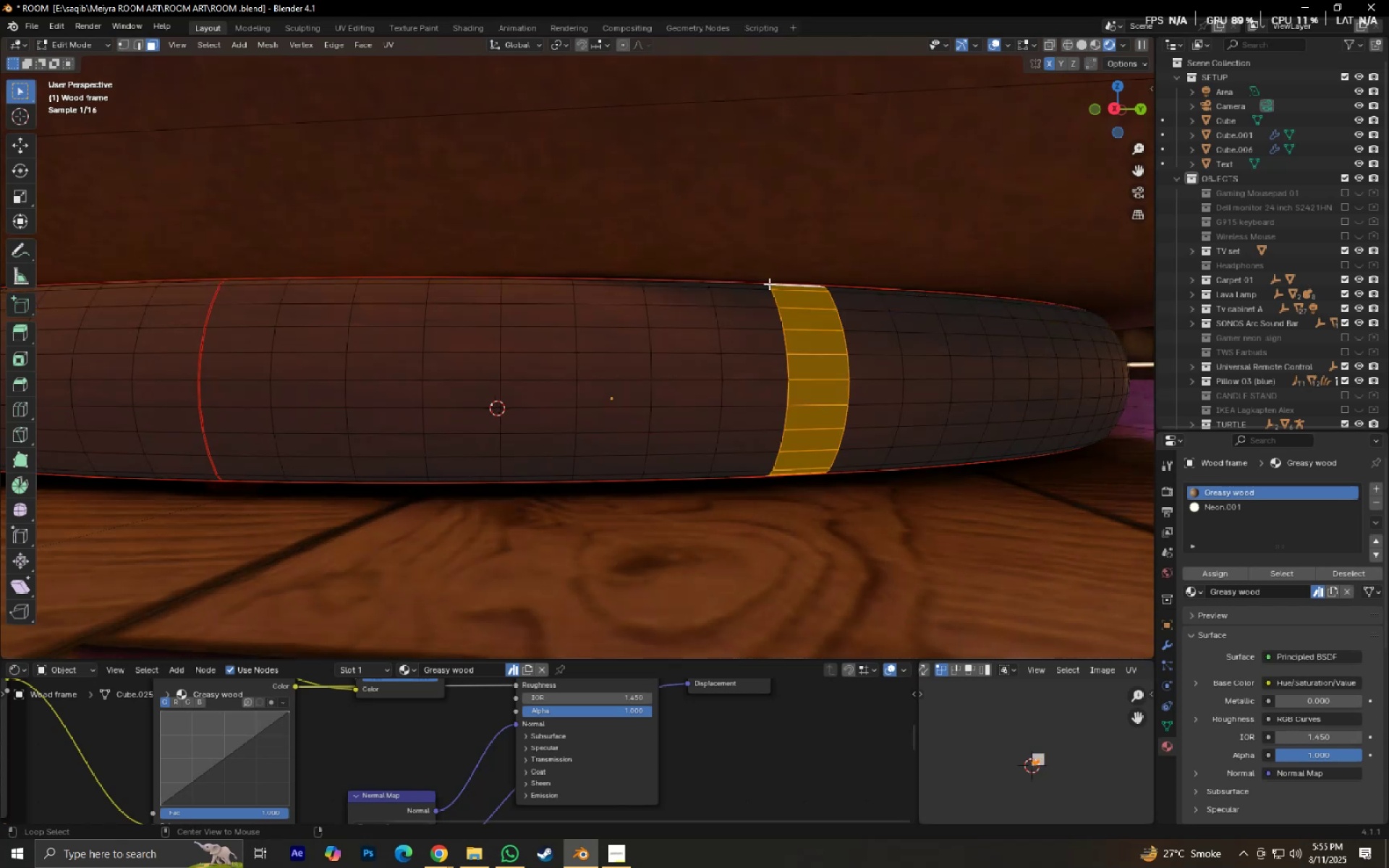 
left_click([767, 283])
 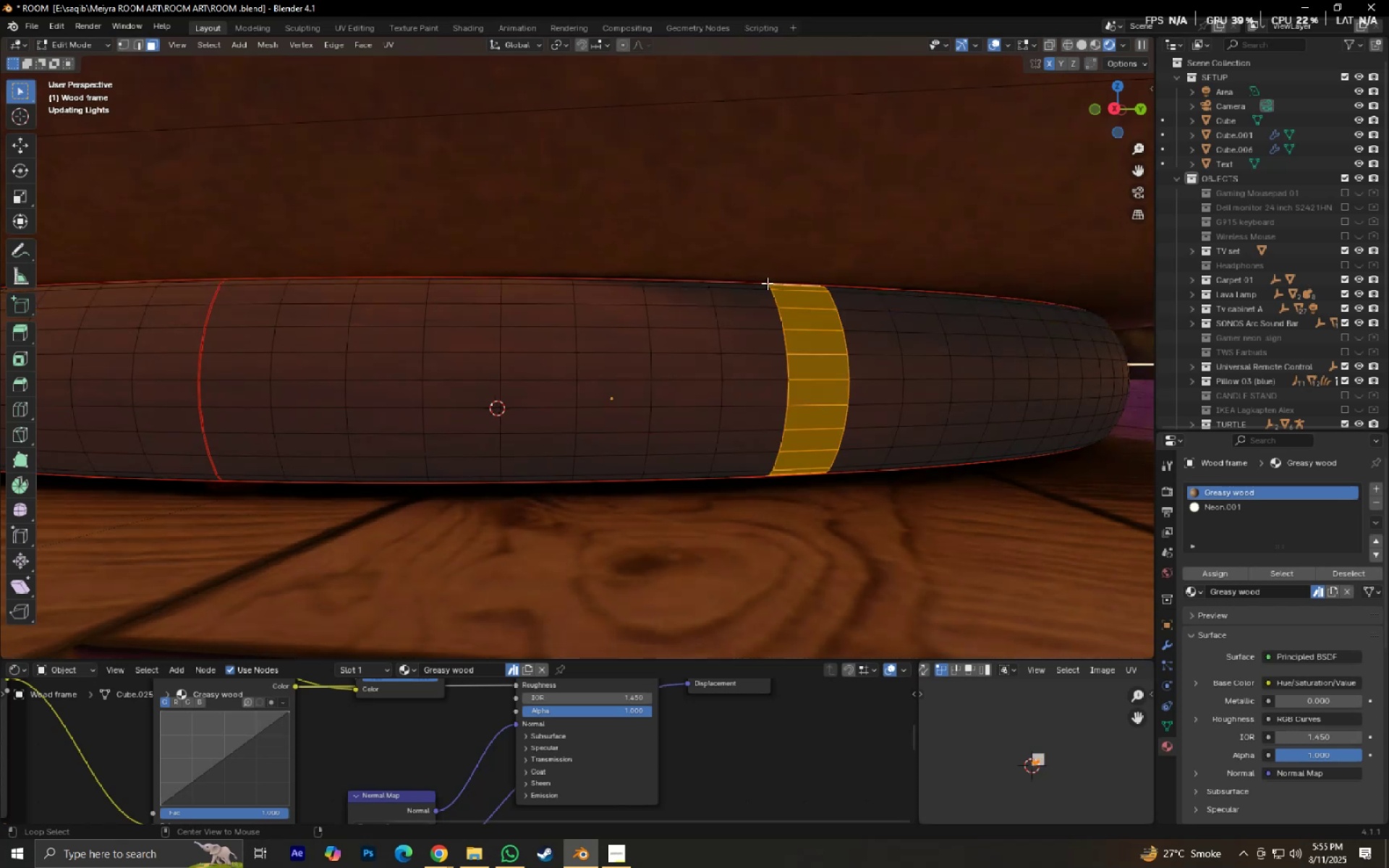 
double_click([767, 283])
 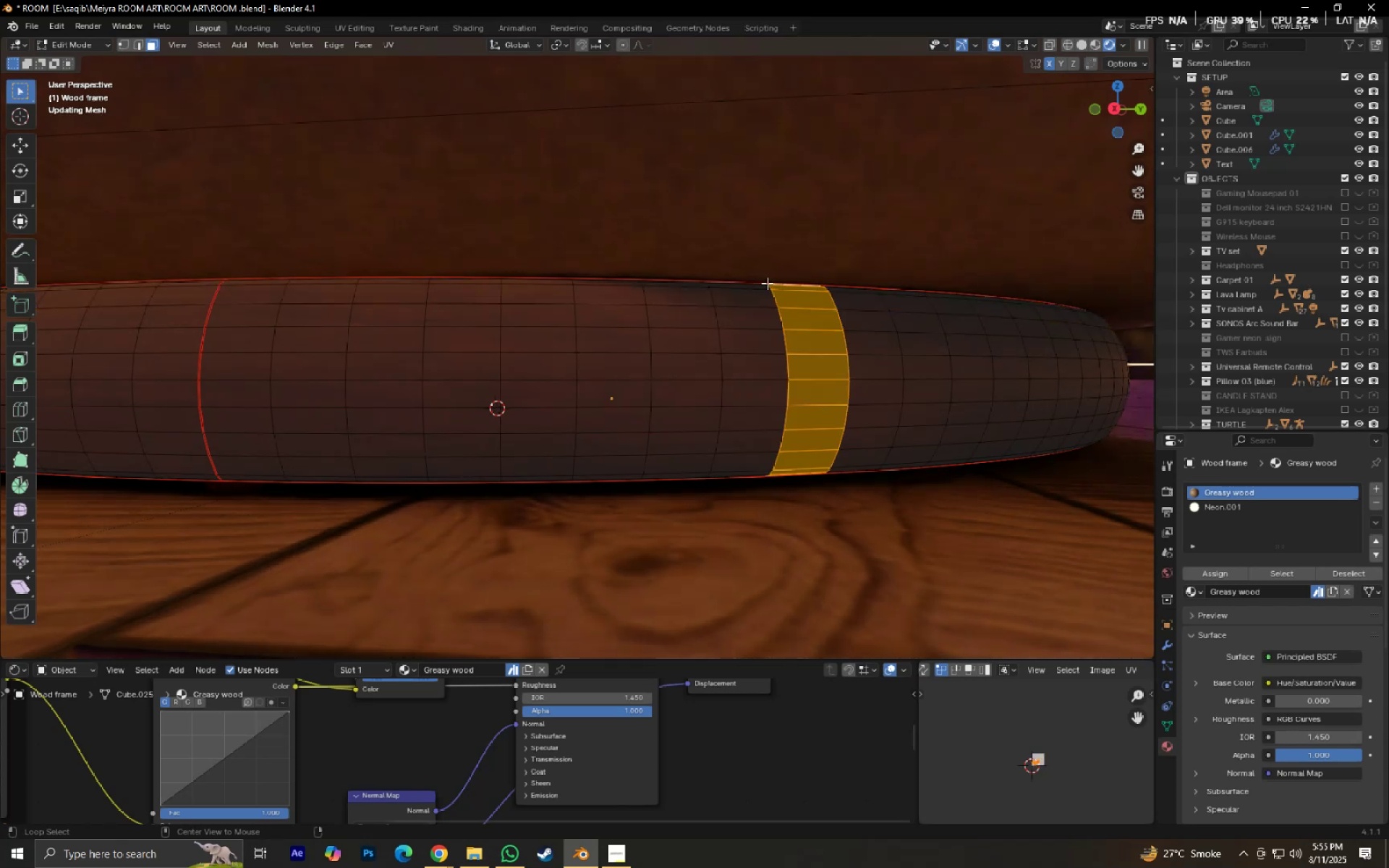 
hold_key(key=AltLeft, duration=0.31)
 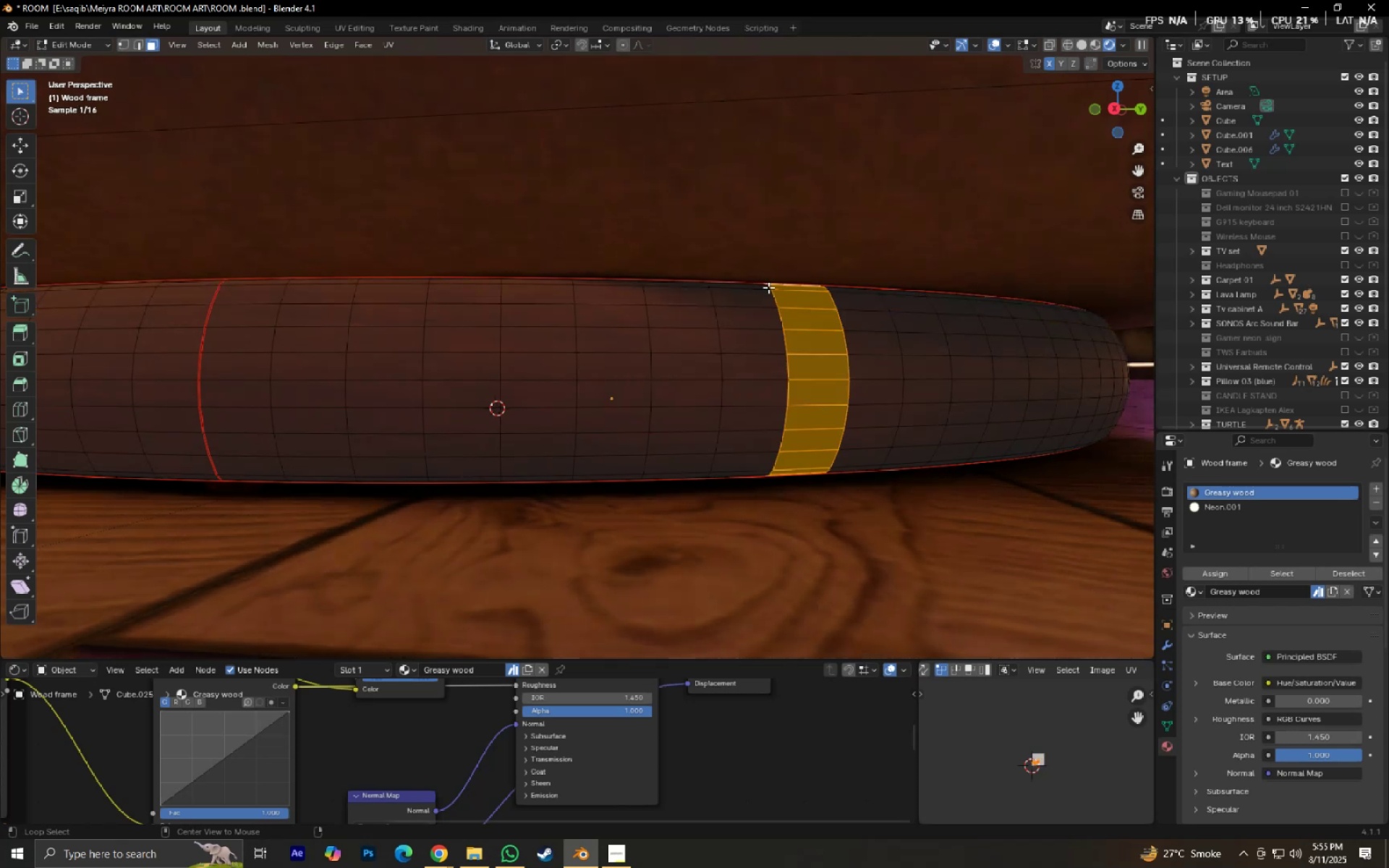 
triple_click([768, 287])
 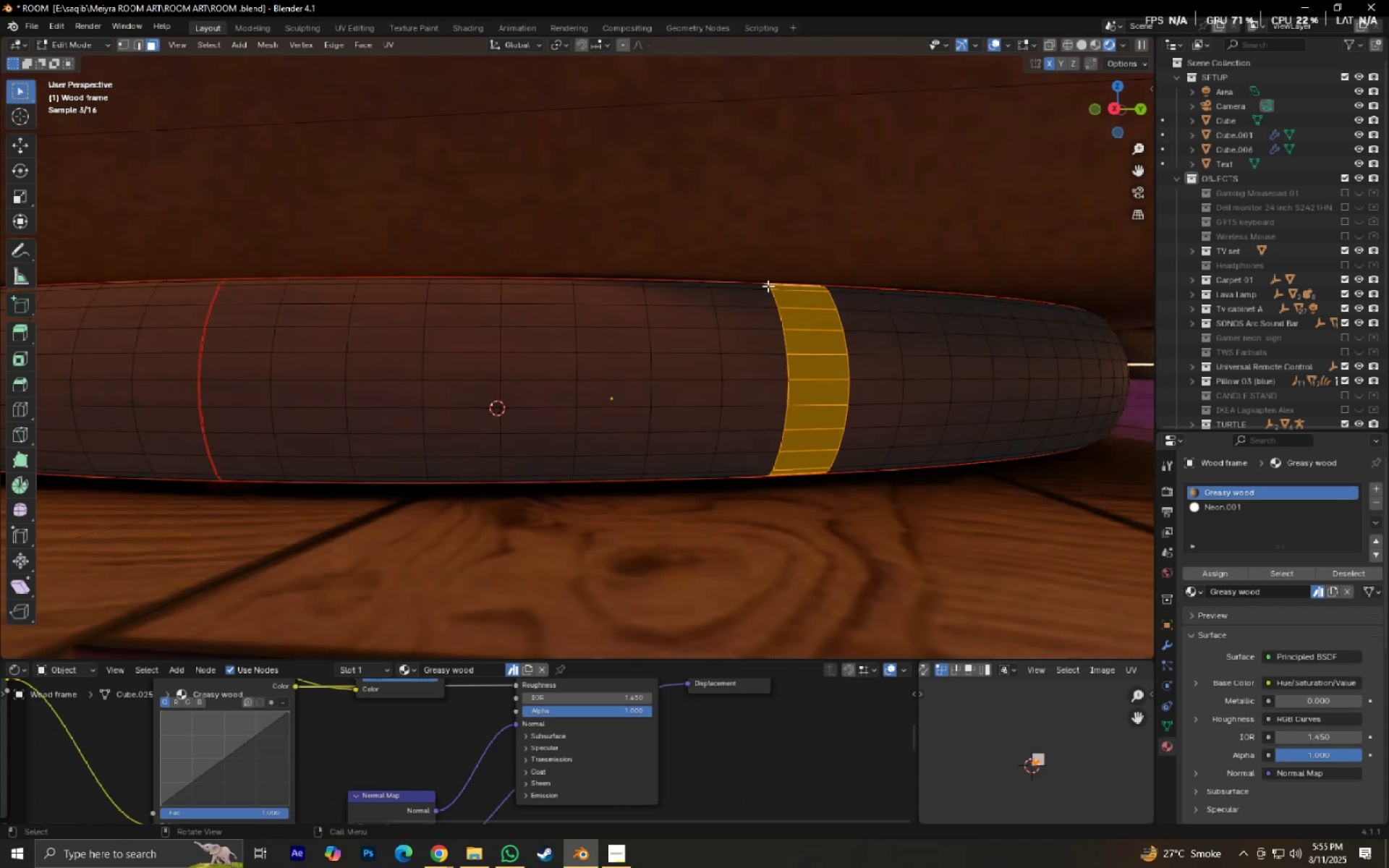 
triple_click([768, 286])
 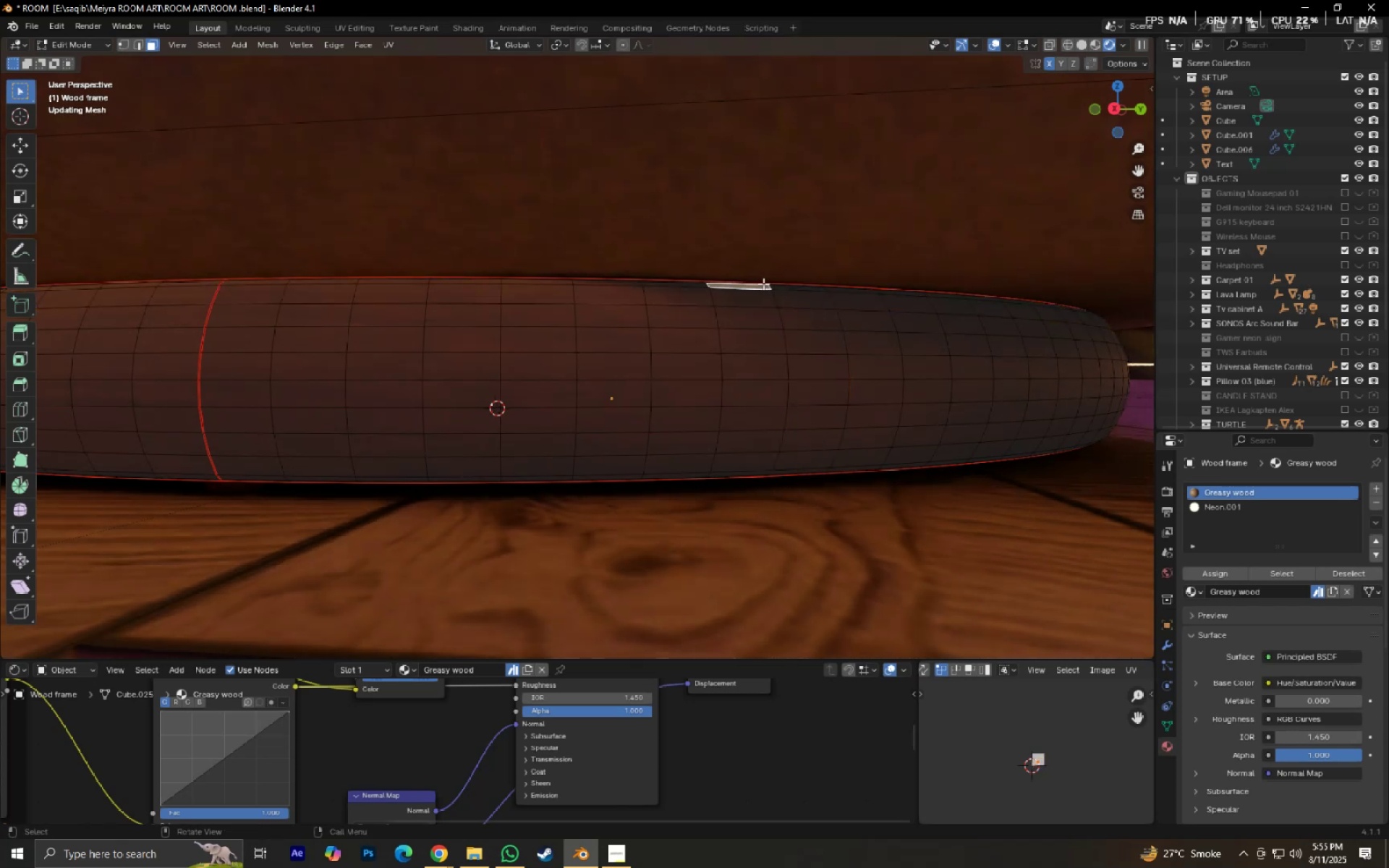 
hold_key(key=AltLeft, duration=0.88)
left_click([763, 284])
 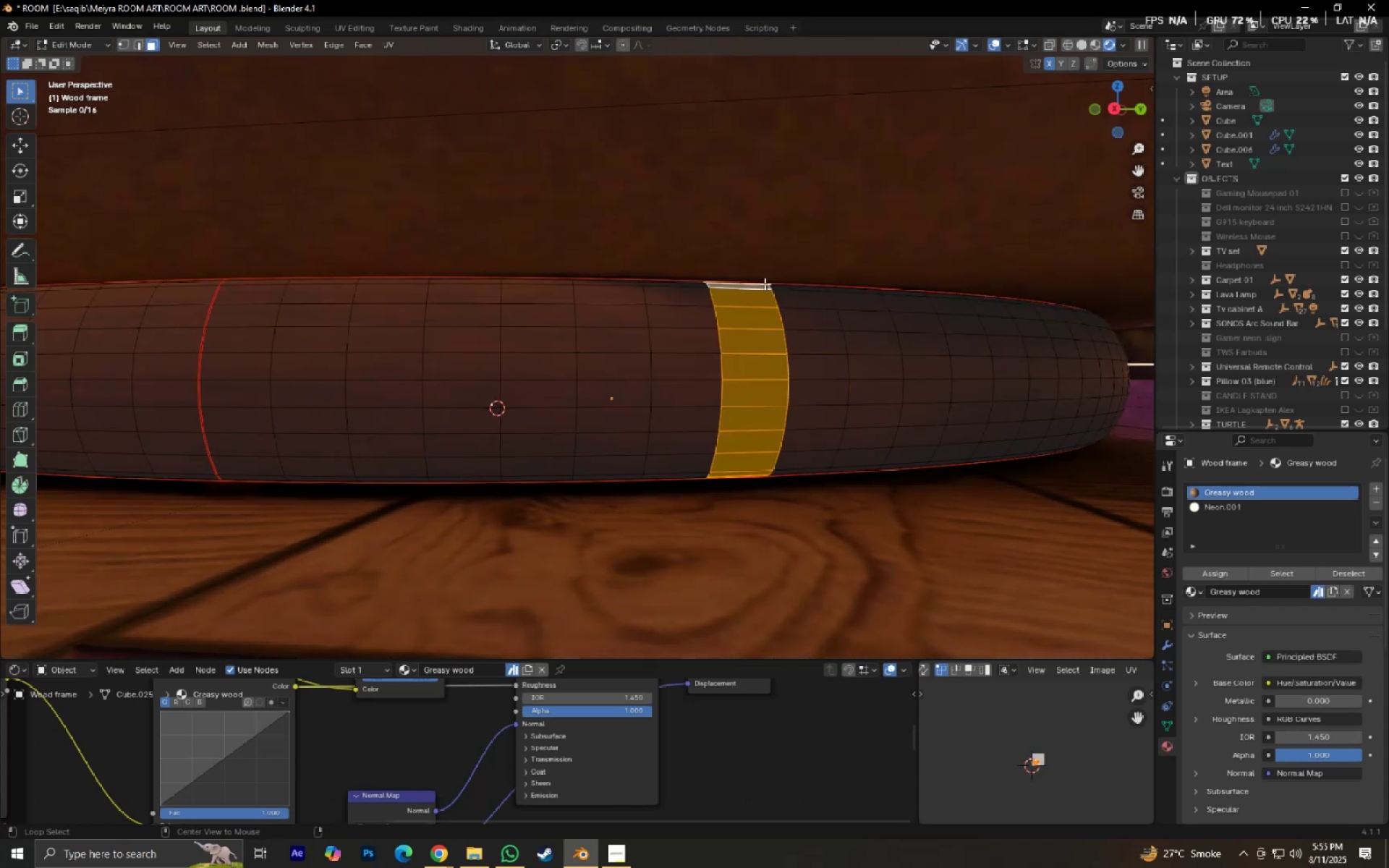 
double_click([765, 284])
 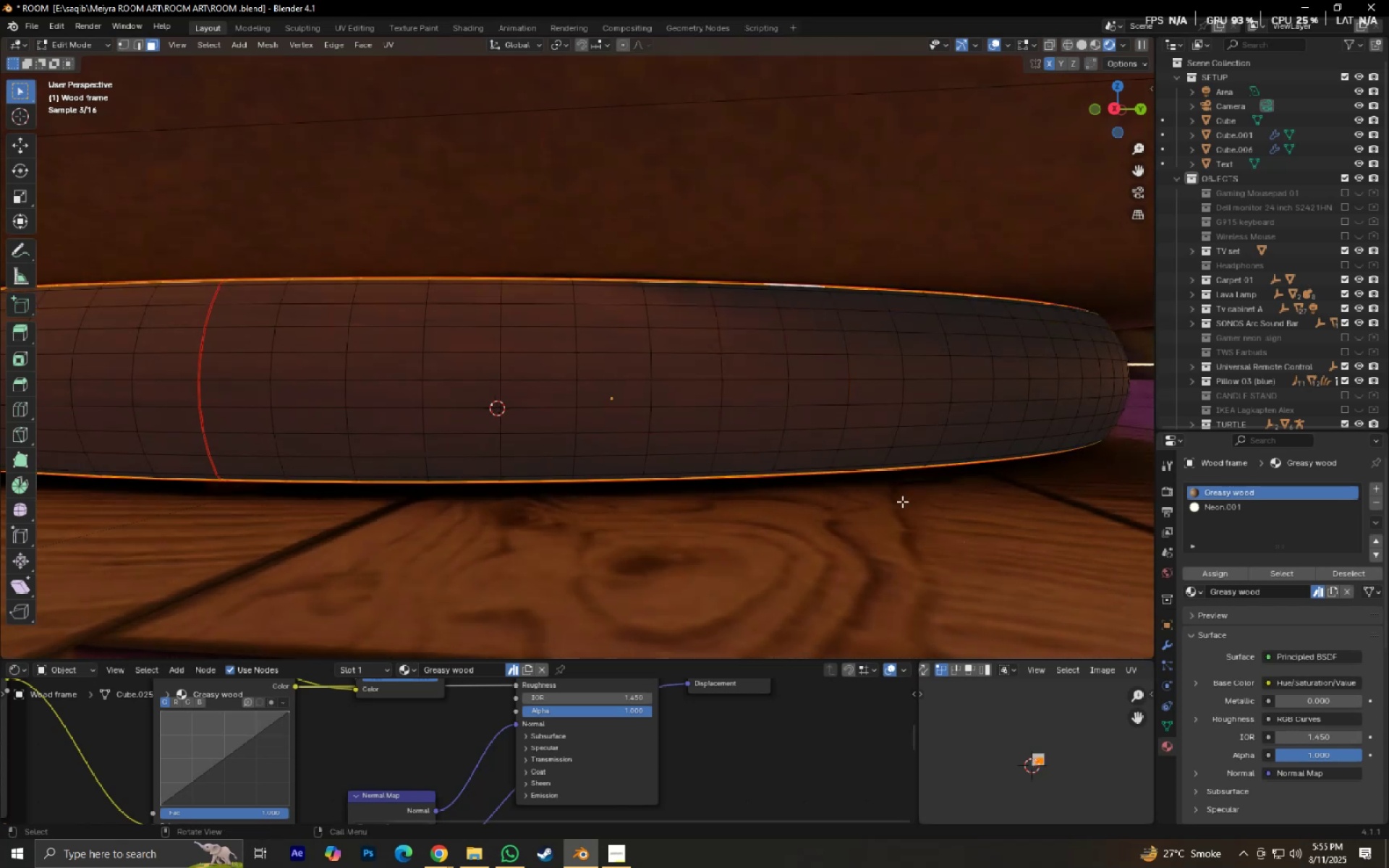 
scroll: coordinate [859, 477], scroll_direction: down, amount: 2.0
 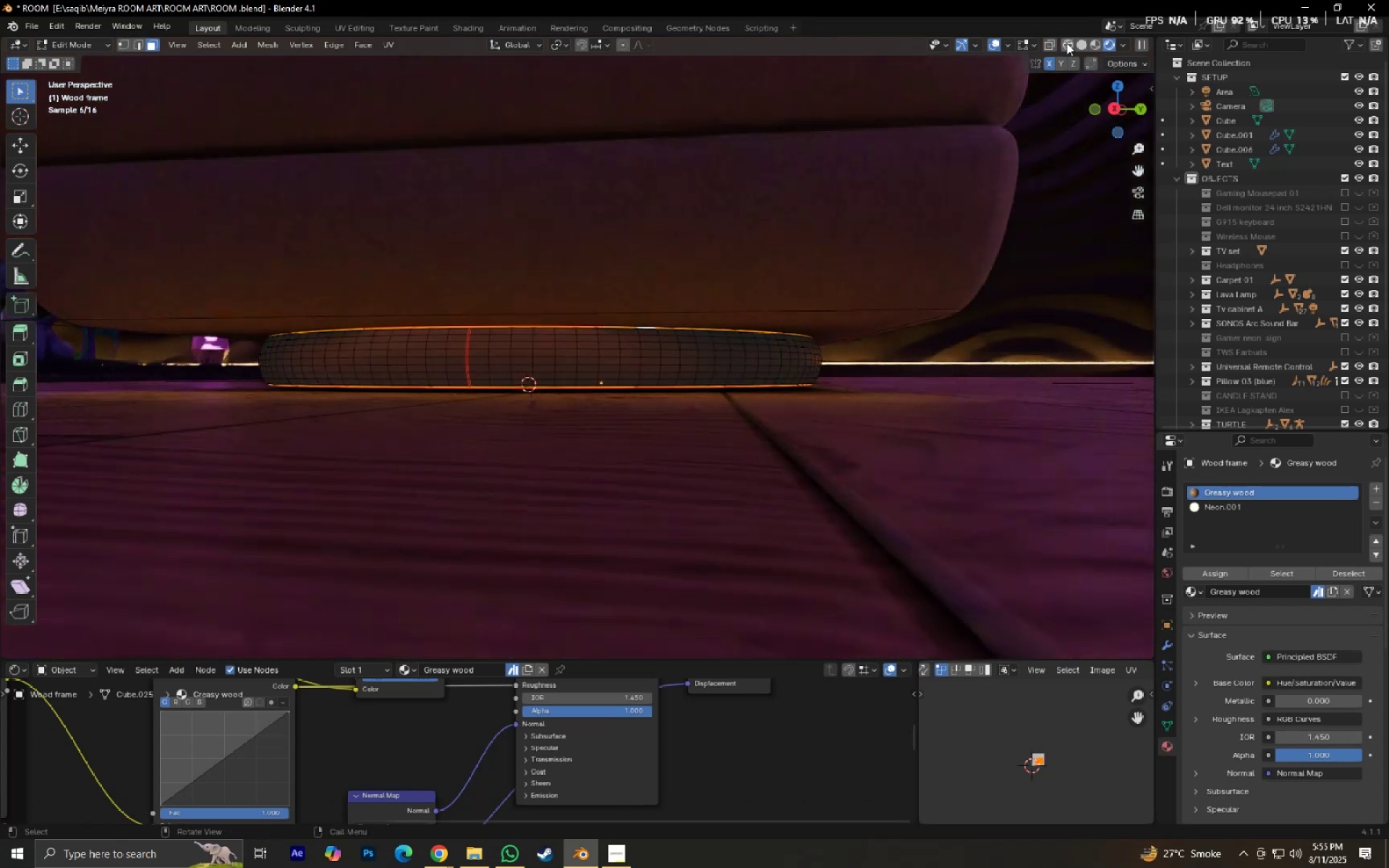 
left_click([1048, 45])
 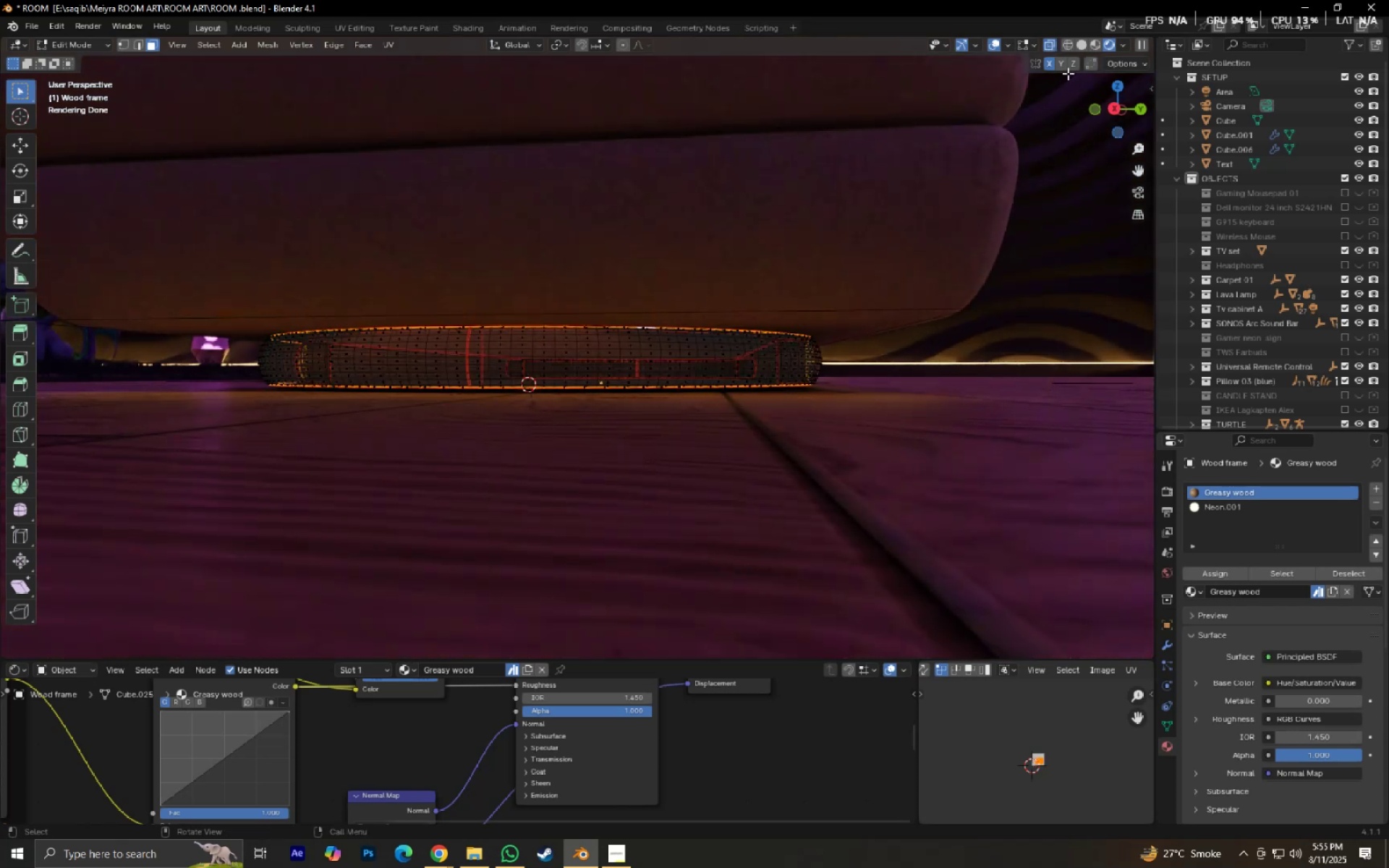 
left_click([1053, 64])
 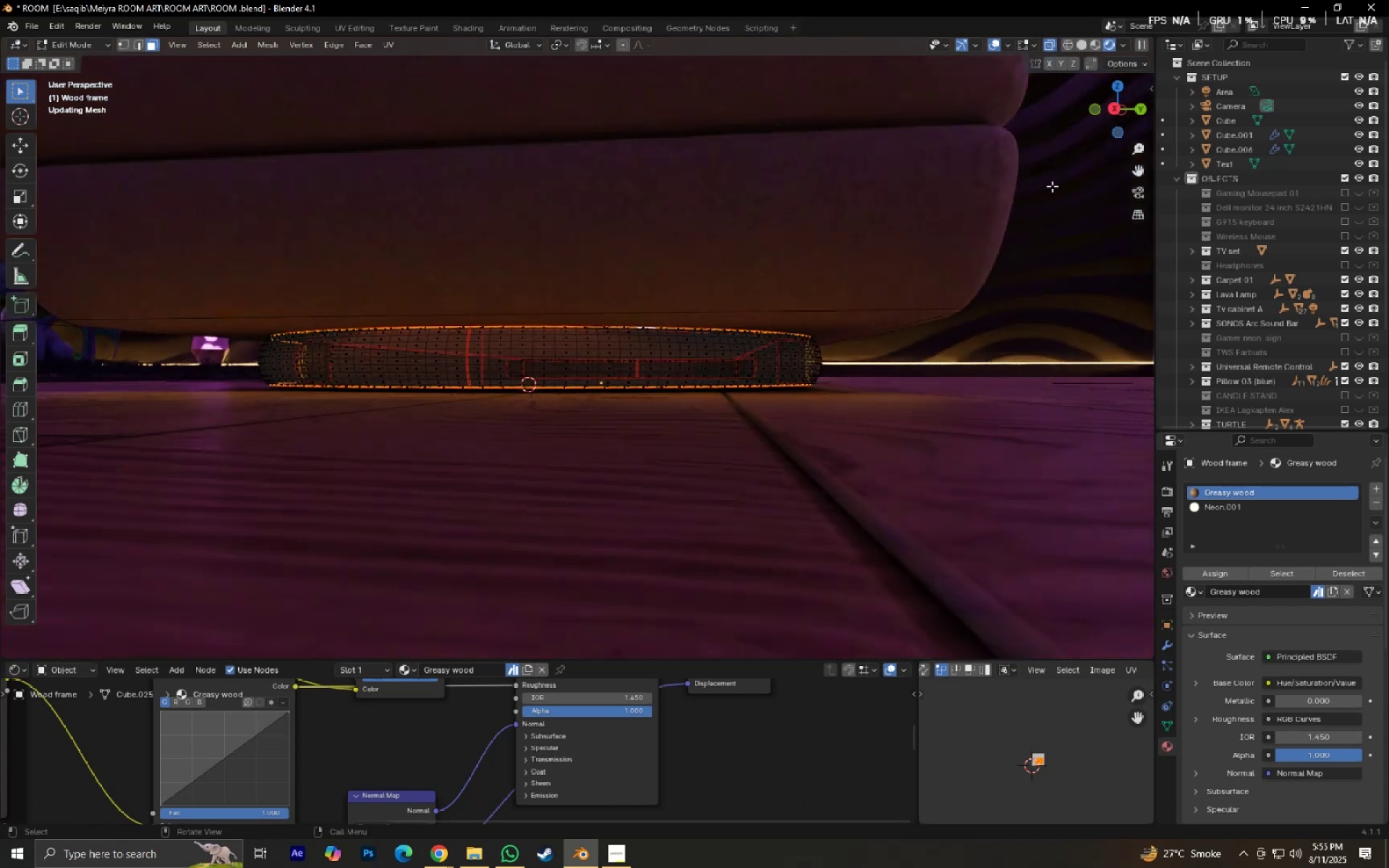 
scroll: coordinate [969, 311], scroll_direction: down, amount: 2.0
 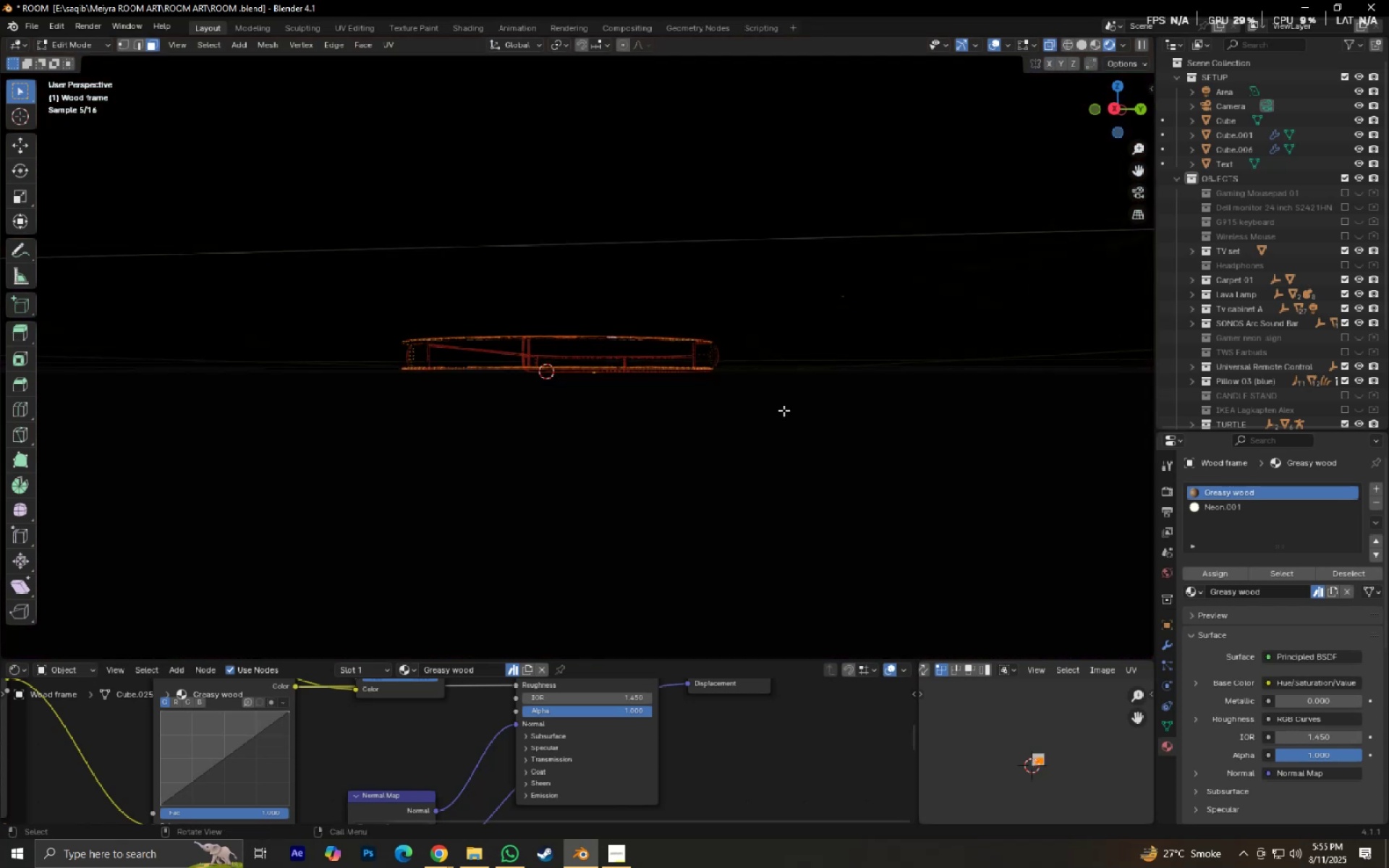 
key(Backquote)
 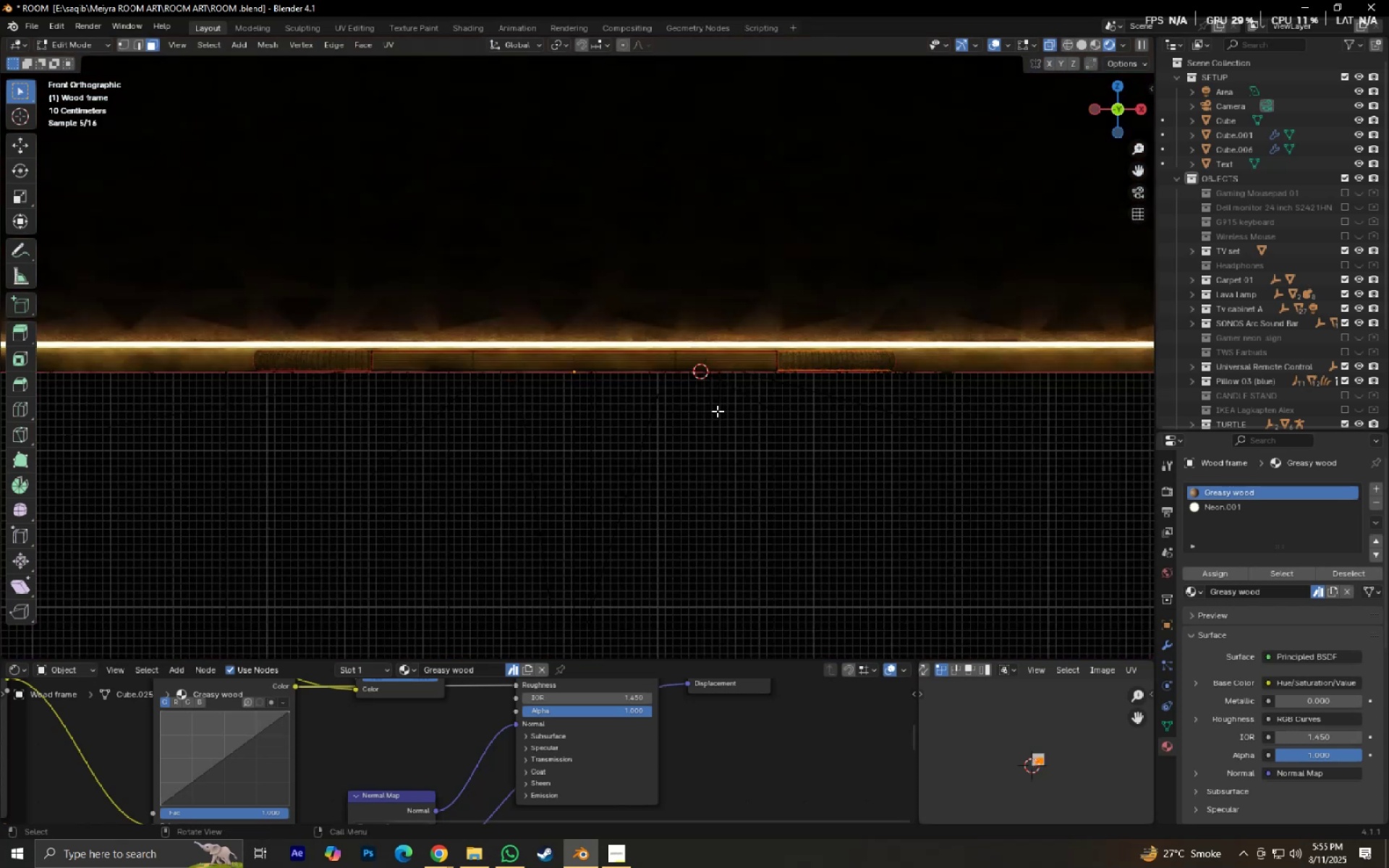 
key(Backquote)
 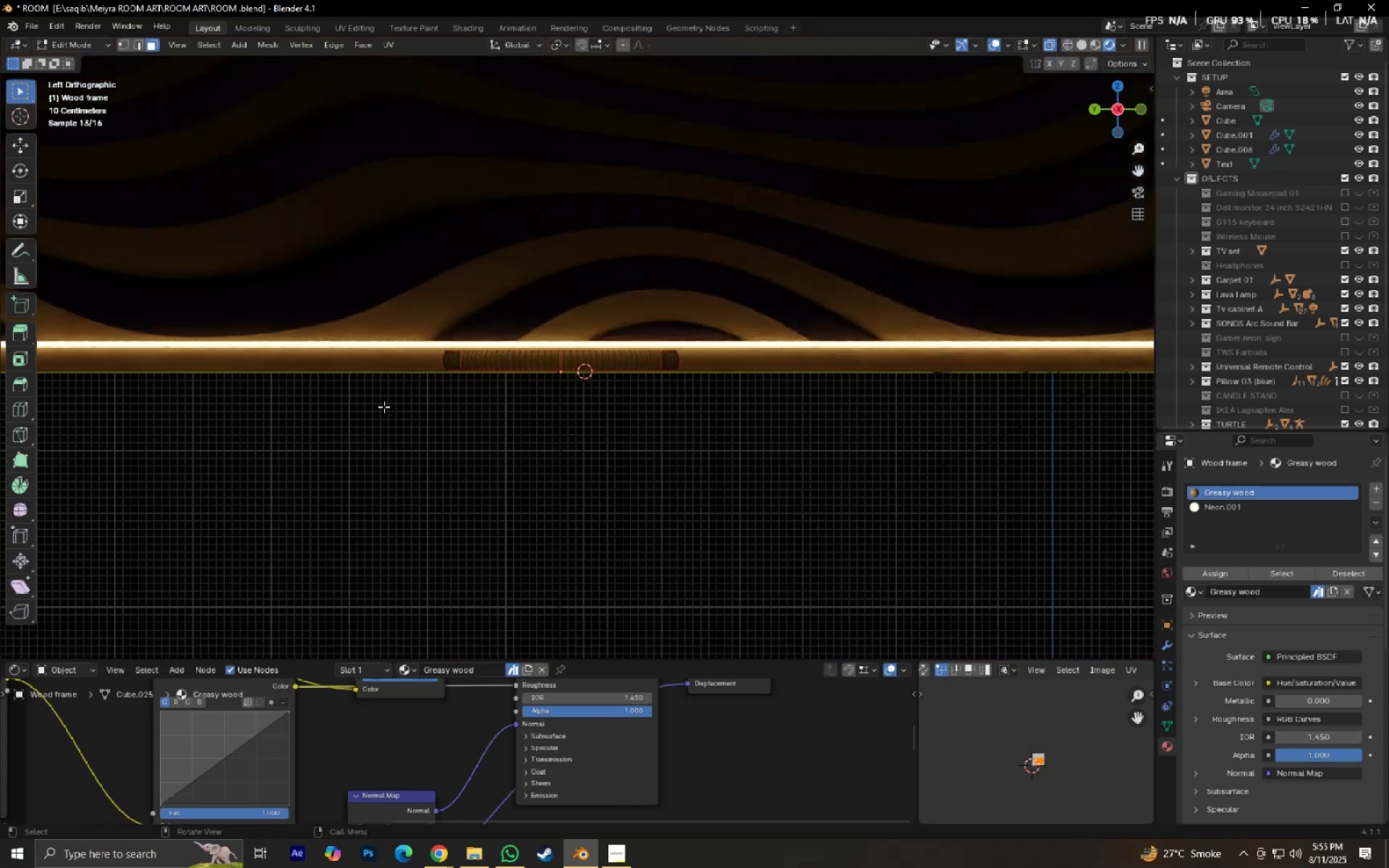 
scroll: coordinate [446, 426], scroll_direction: up, amount: 5.0
 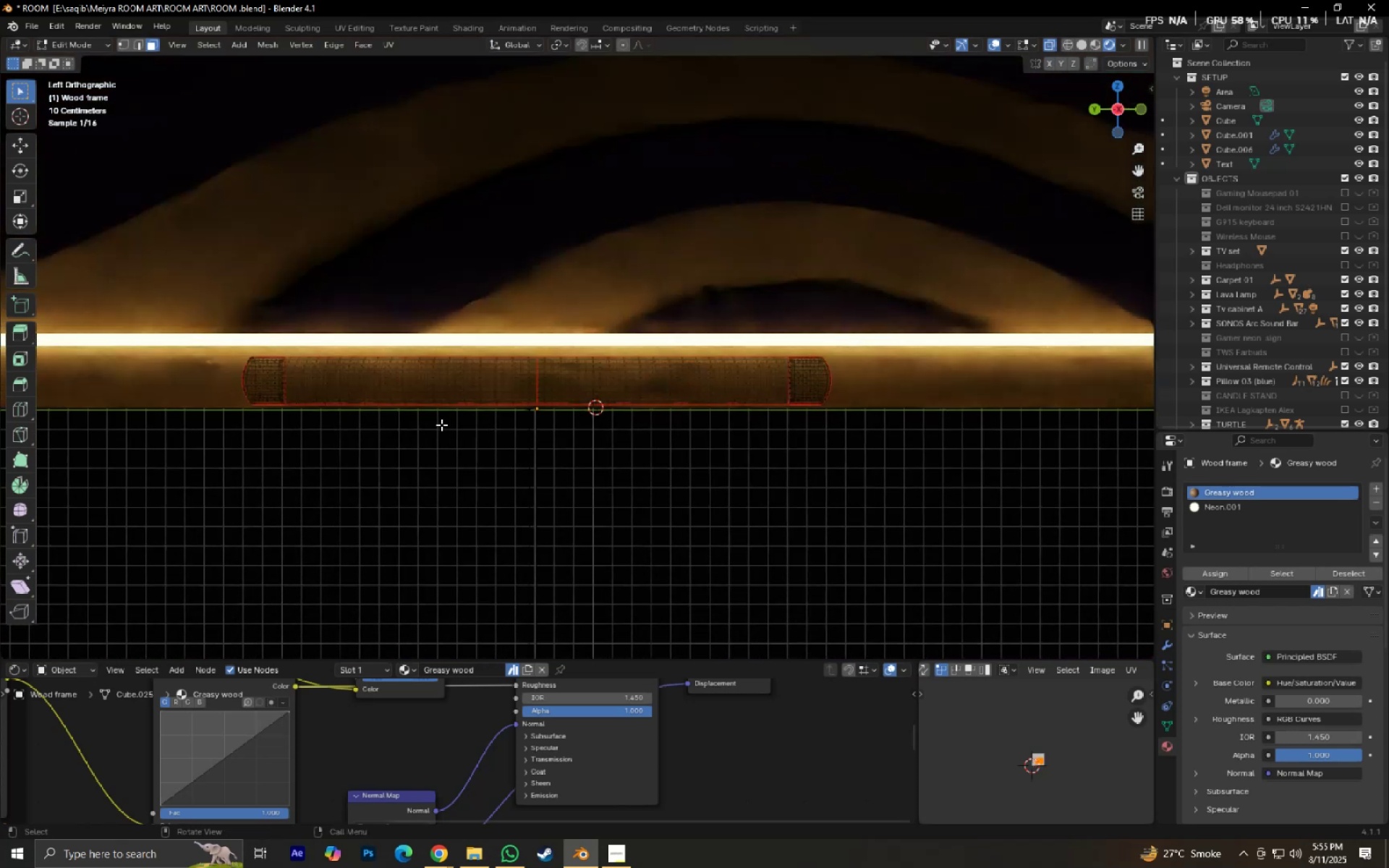 
hold_key(key=ControlLeft, duration=1.04)
left_click_drag(start_coordinate=[147, 386], to_coordinate=[1014, 528])
 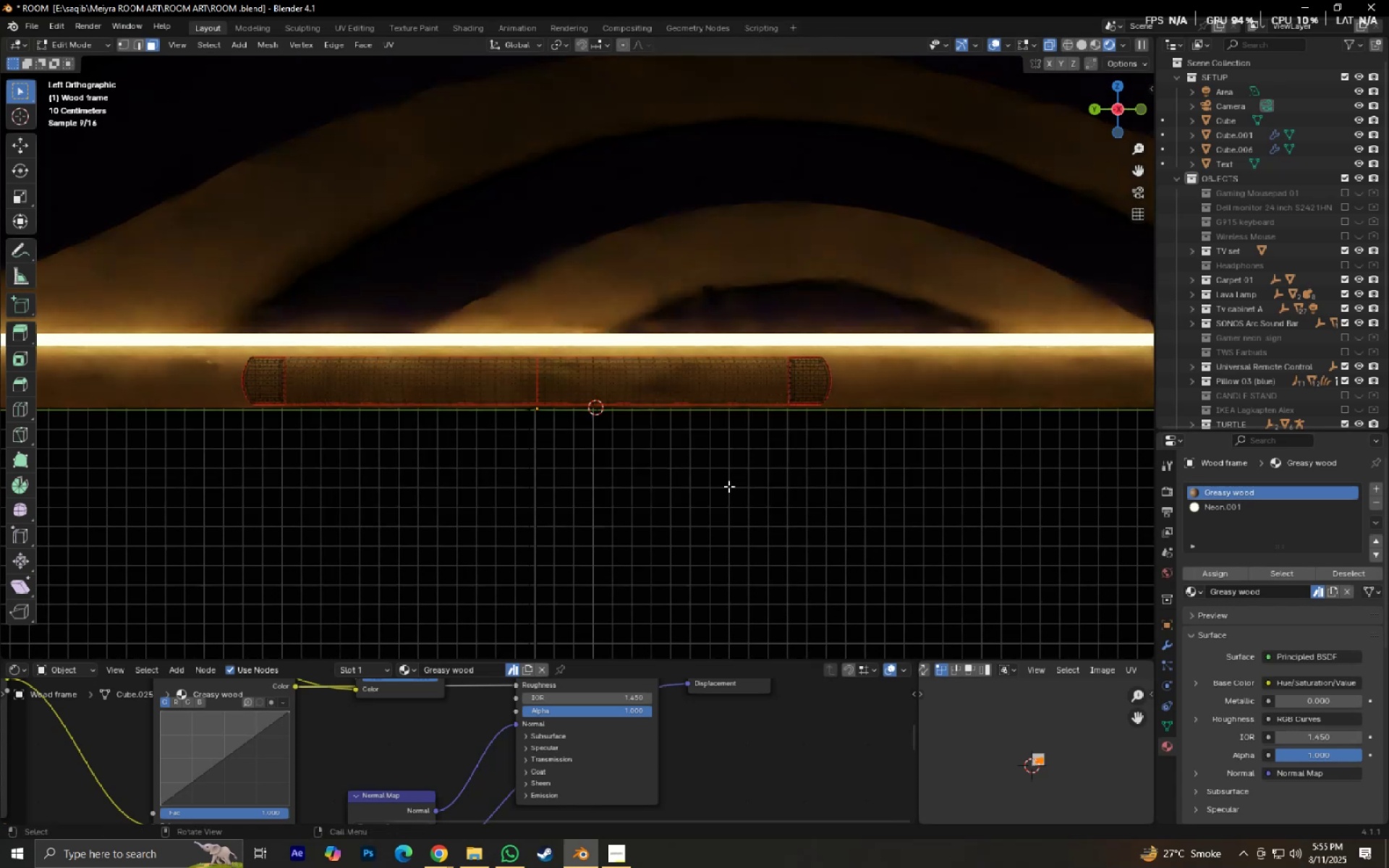 
key(1)
 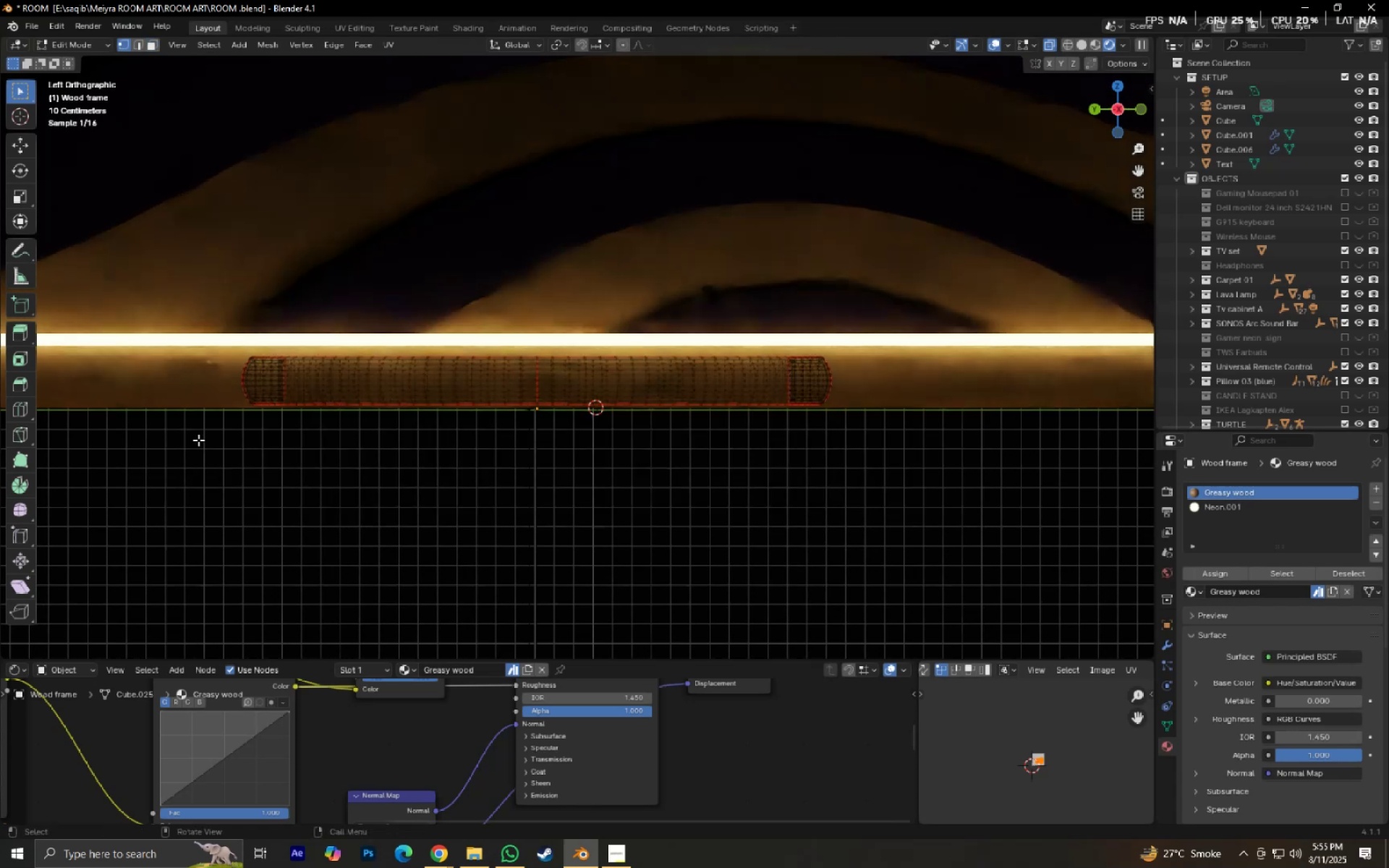 
hold_key(key=ControlLeft, duration=0.63)
left_click_drag(start_coordinate=[181, 384], to_coordinate=[1099, 491])
 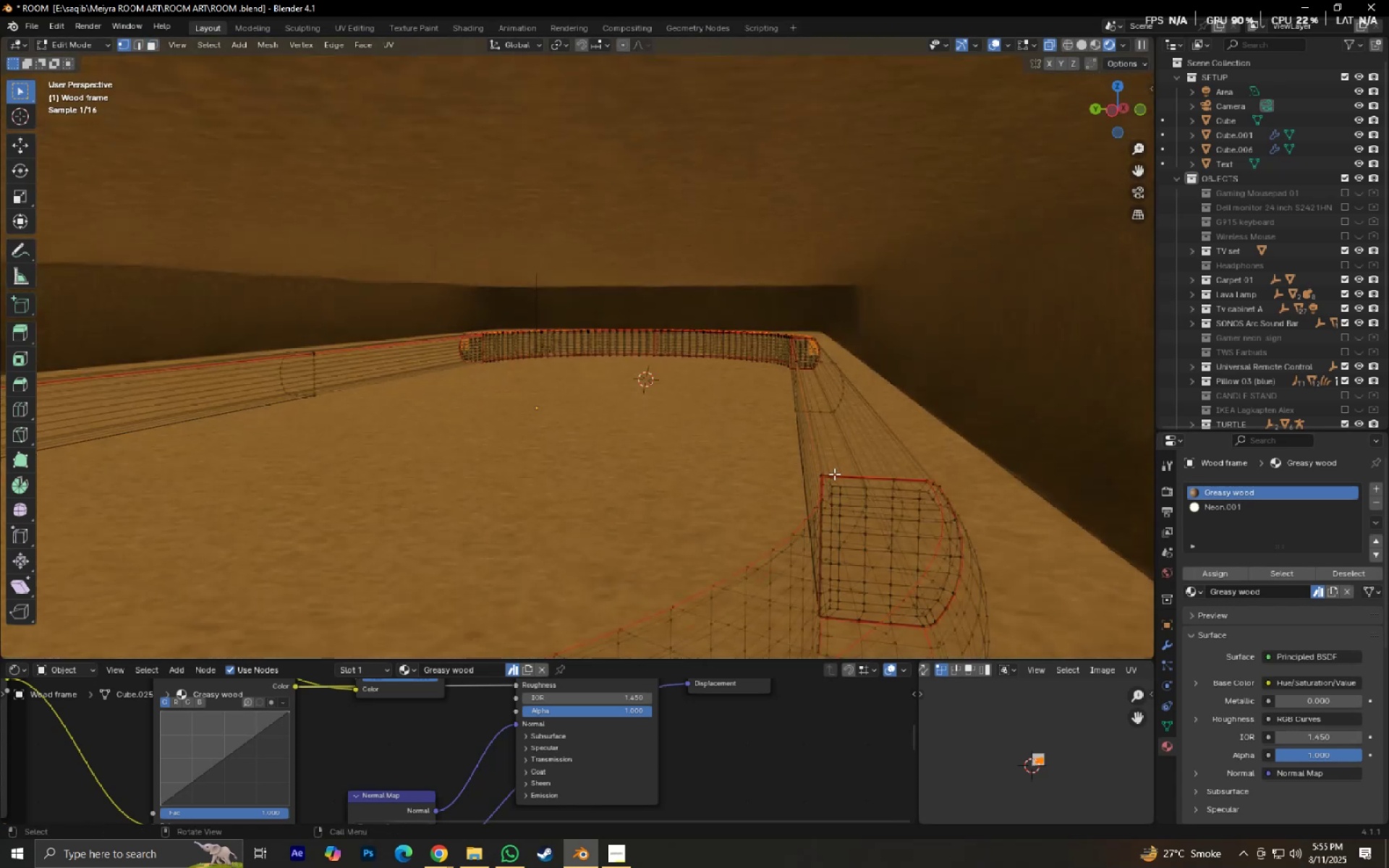 
scroll: coordinate [660, 480], scroll_direction: down, amount: 6.0
 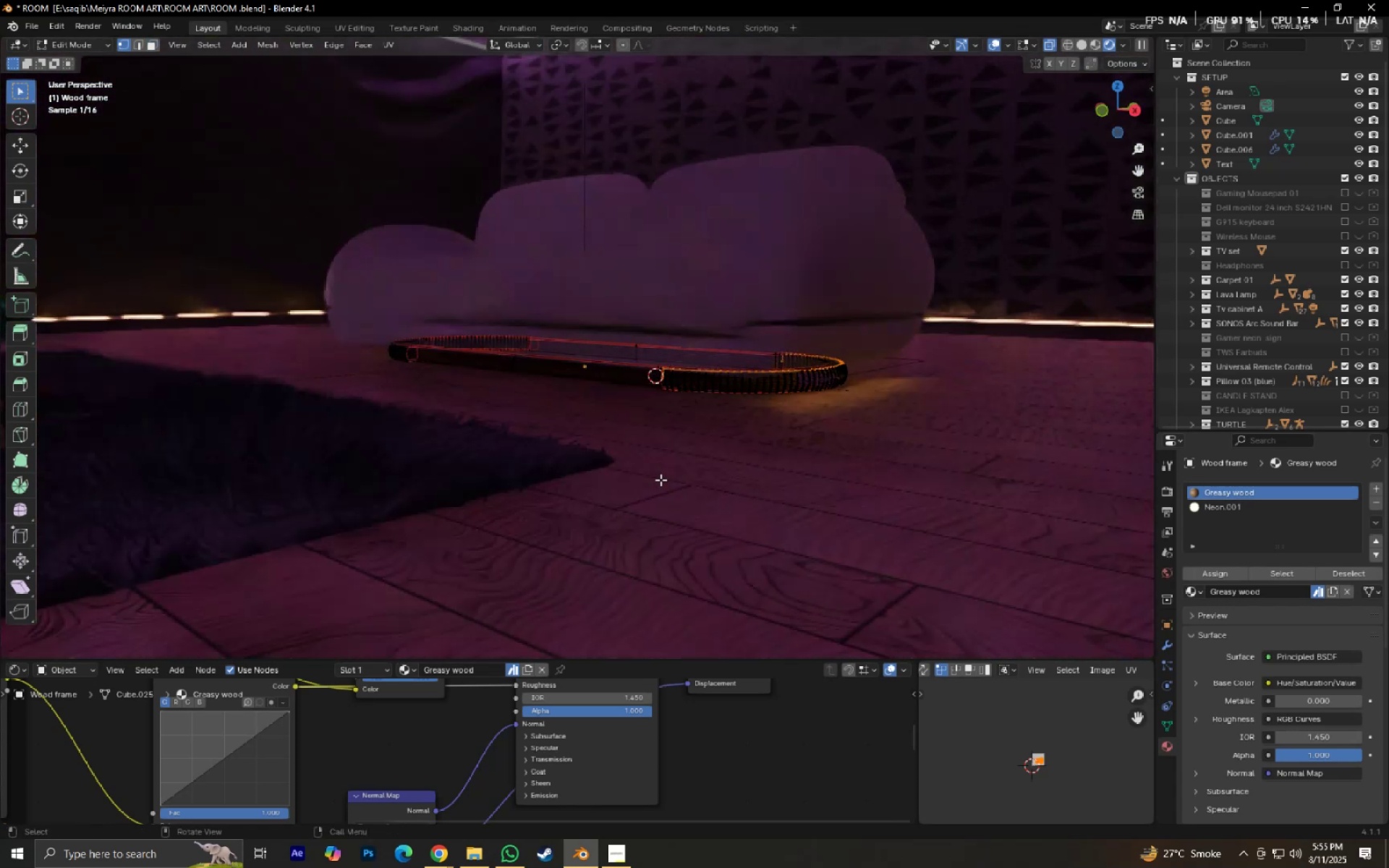 
key(Numpad0)
 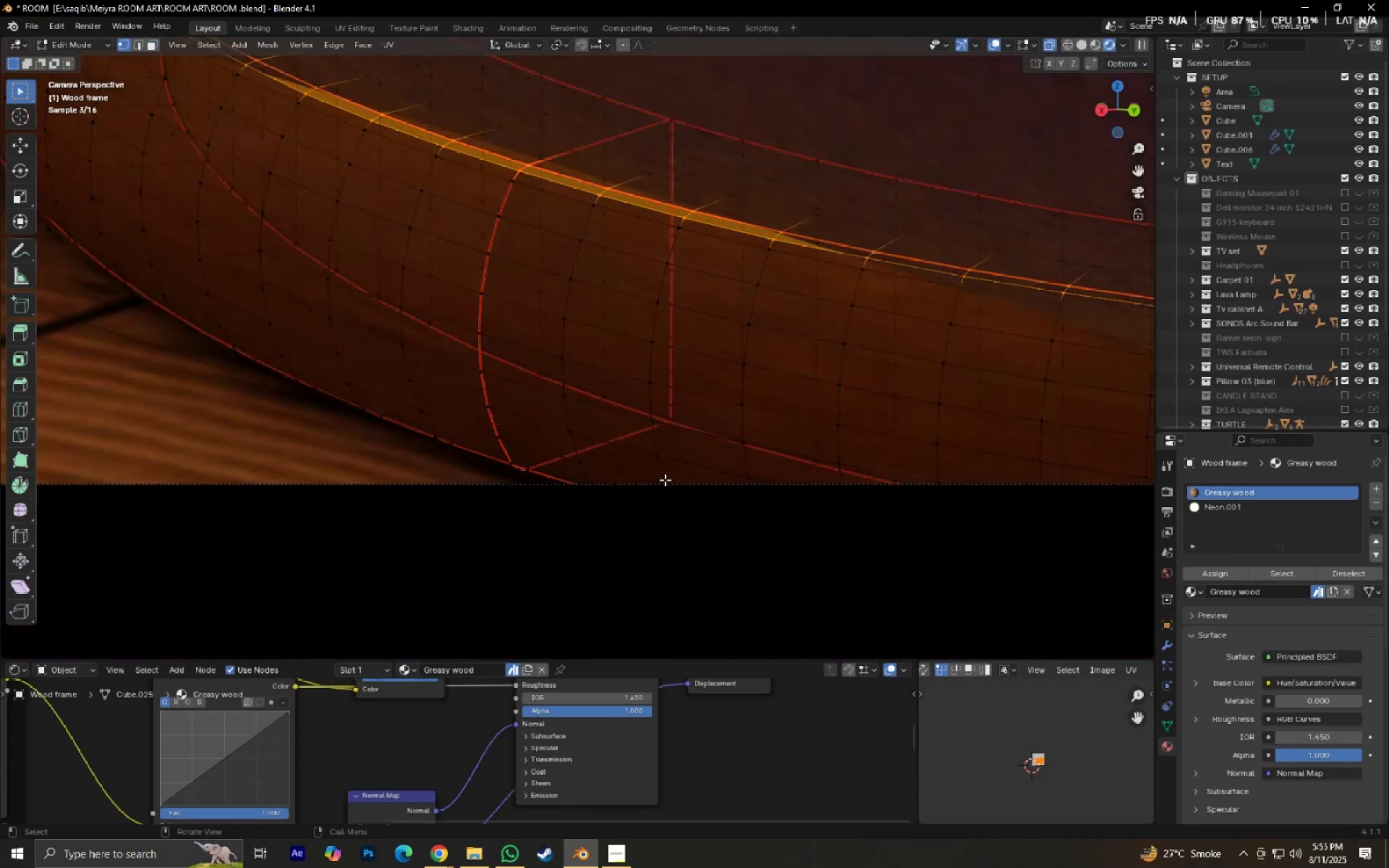 
scroll: coordinate [679, 473], scroll_direction: down, amount: 4.0
 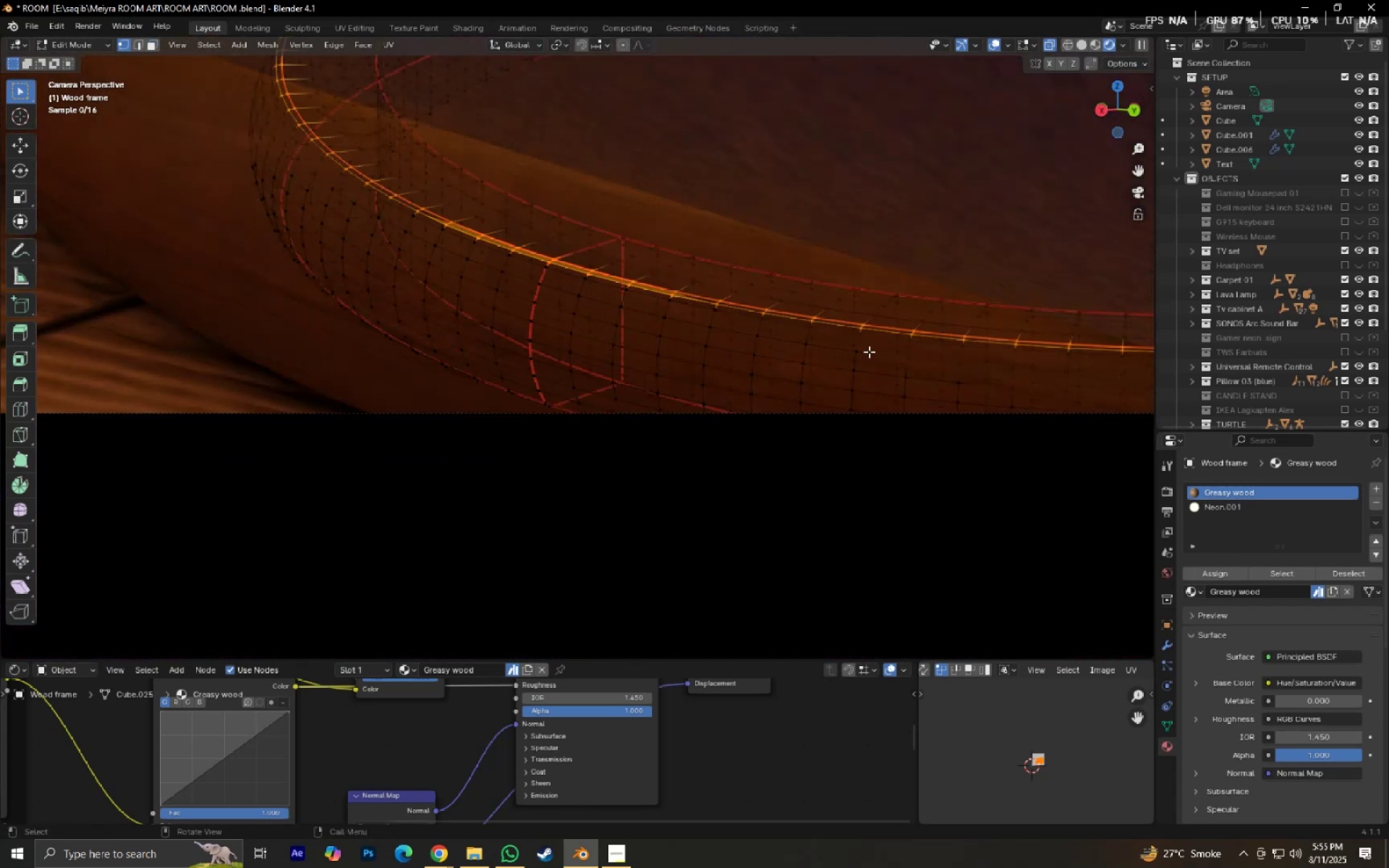 
hold_key(key=ShiftLeft, duration=0.62)
 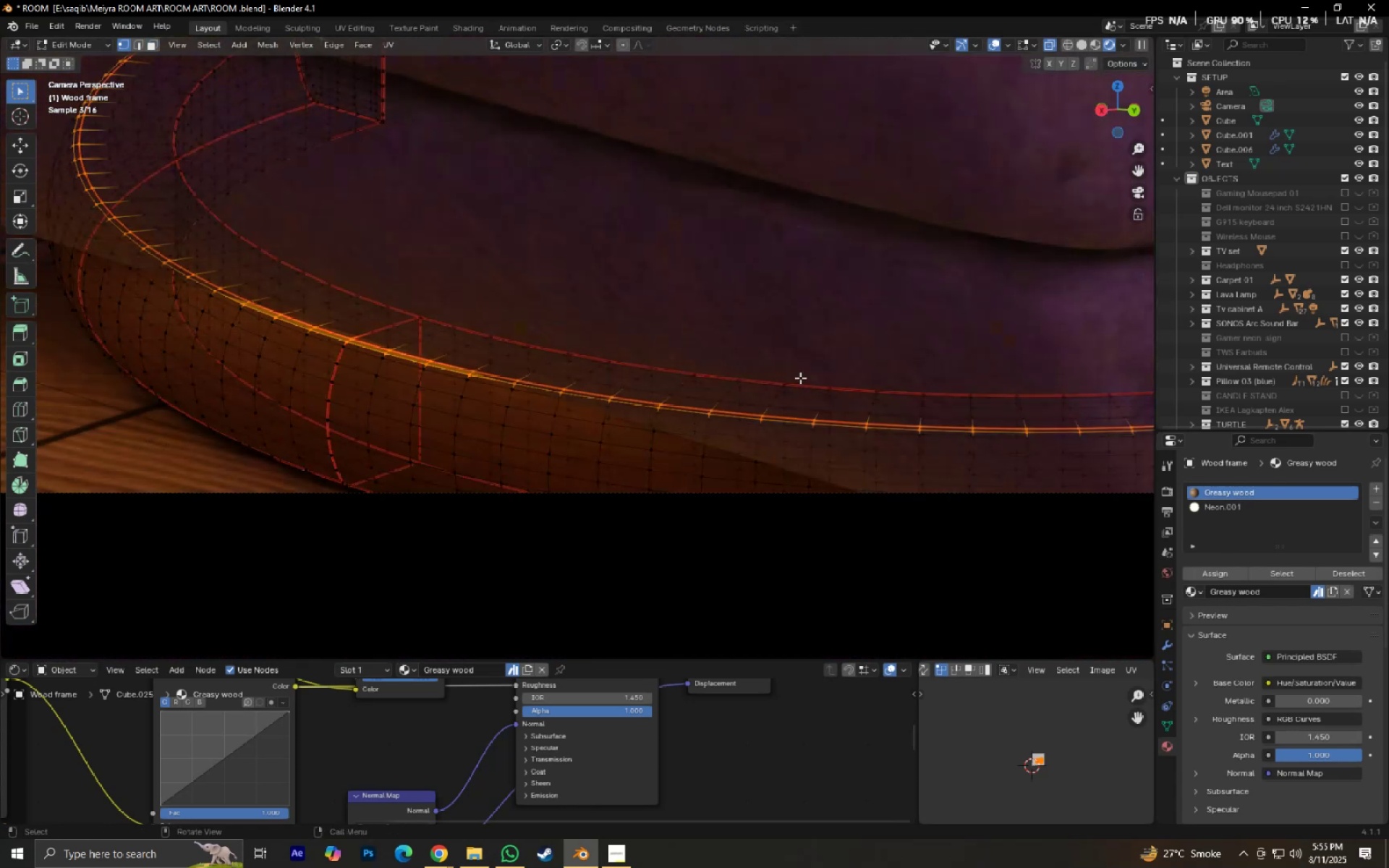 
key(Tab)
 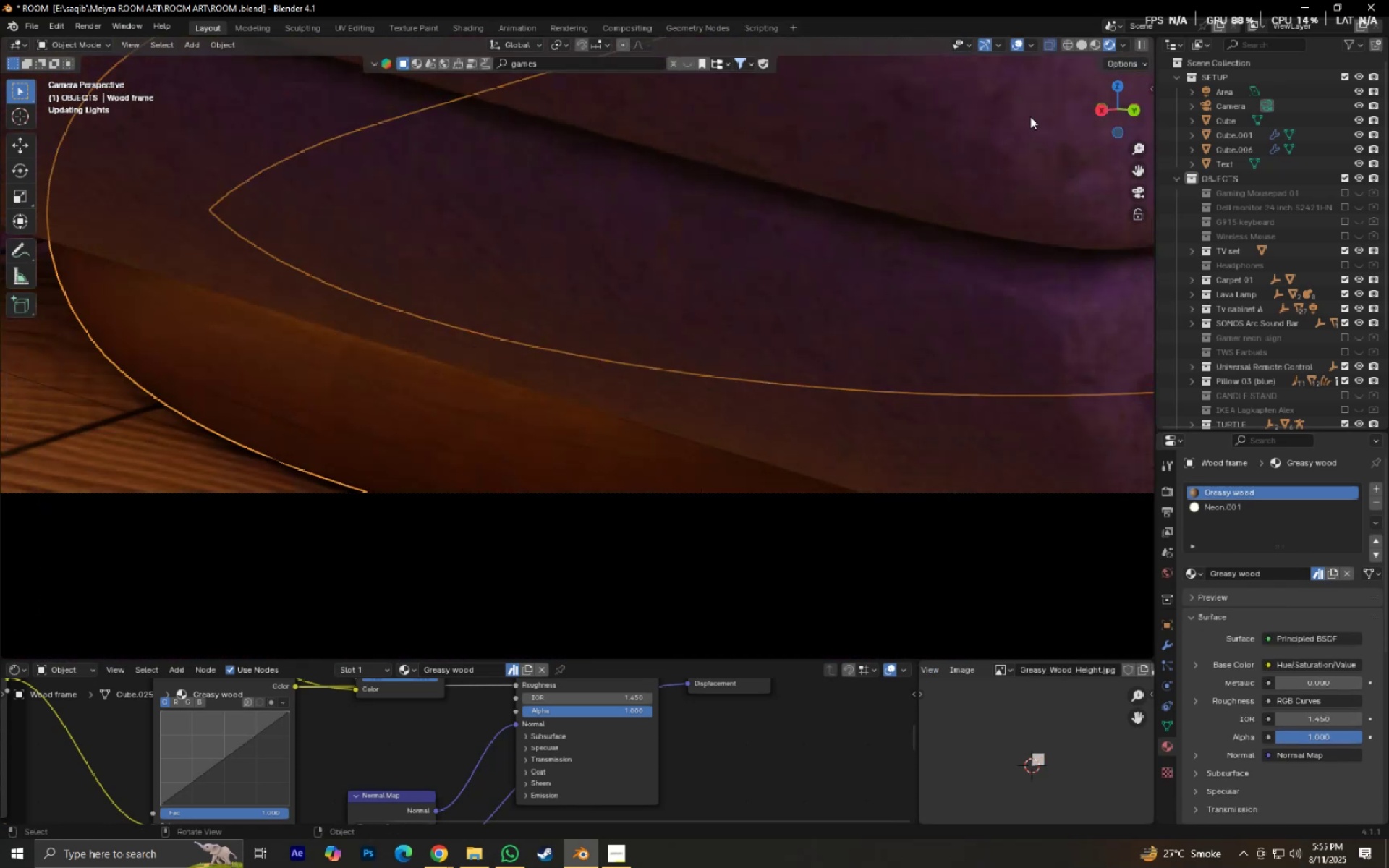 
key(Tab)
 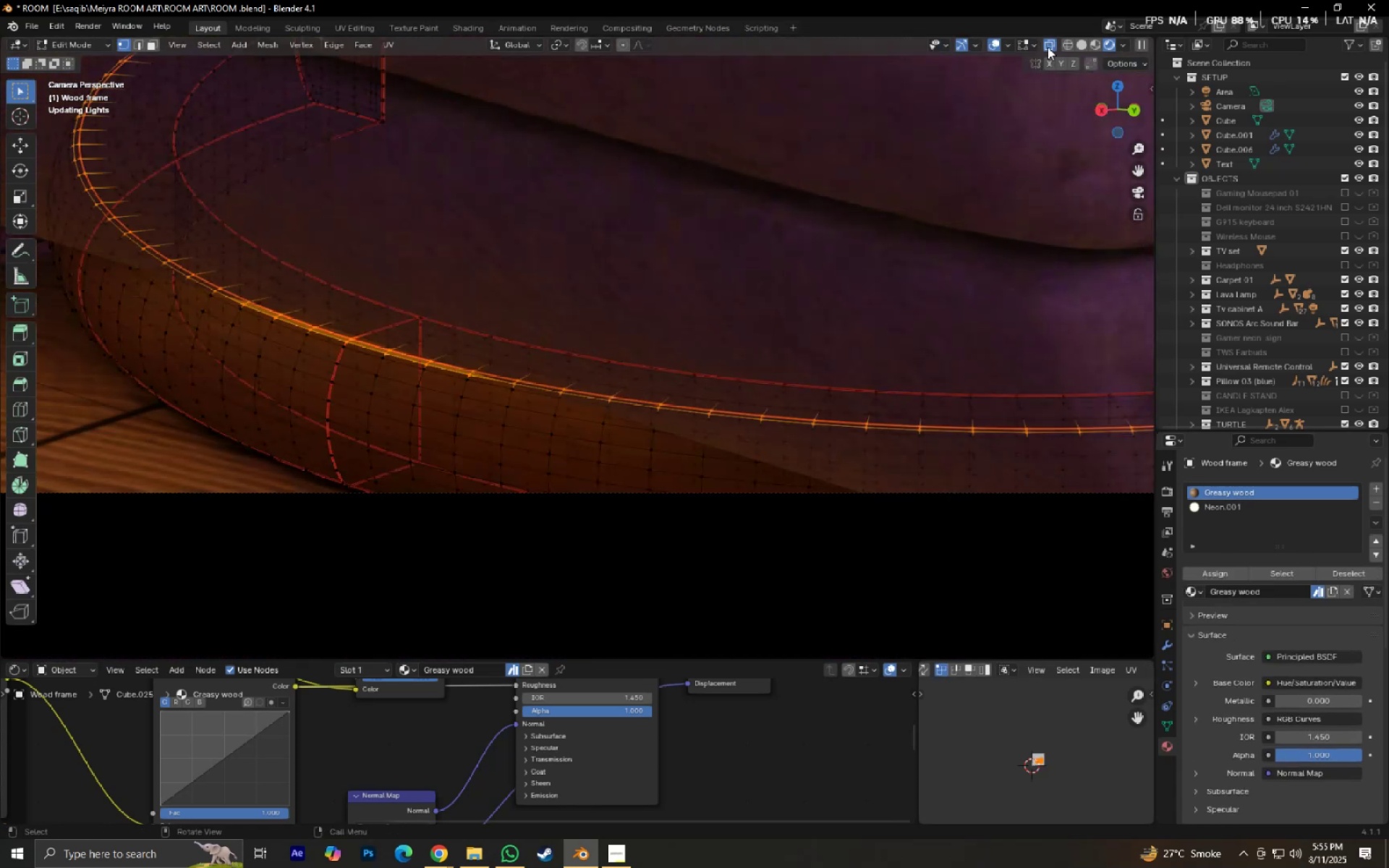 
left_click([1048, 47])
 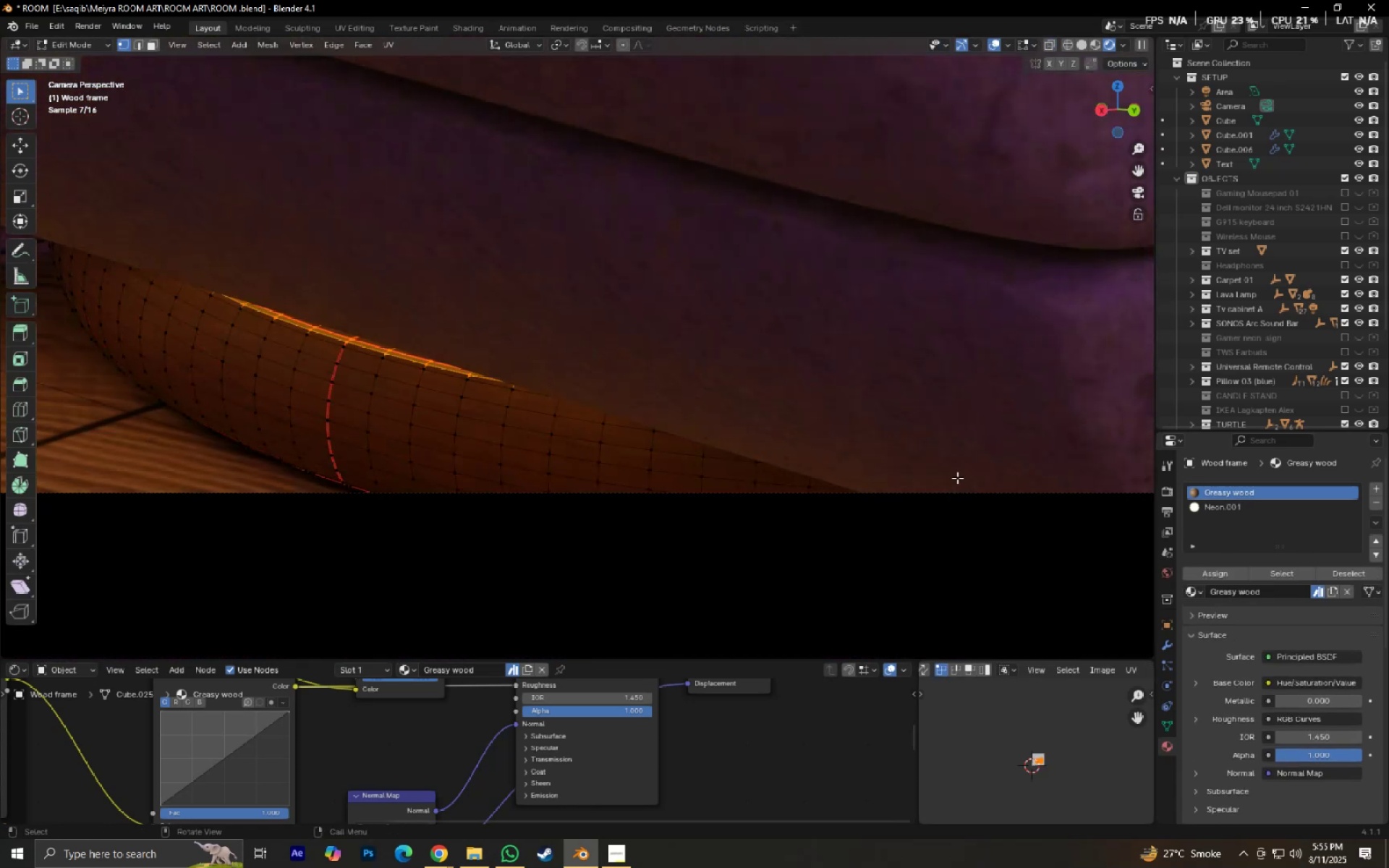 
scroll: coordinate [889, 446], scroll_direction: up, amount: 4.0
 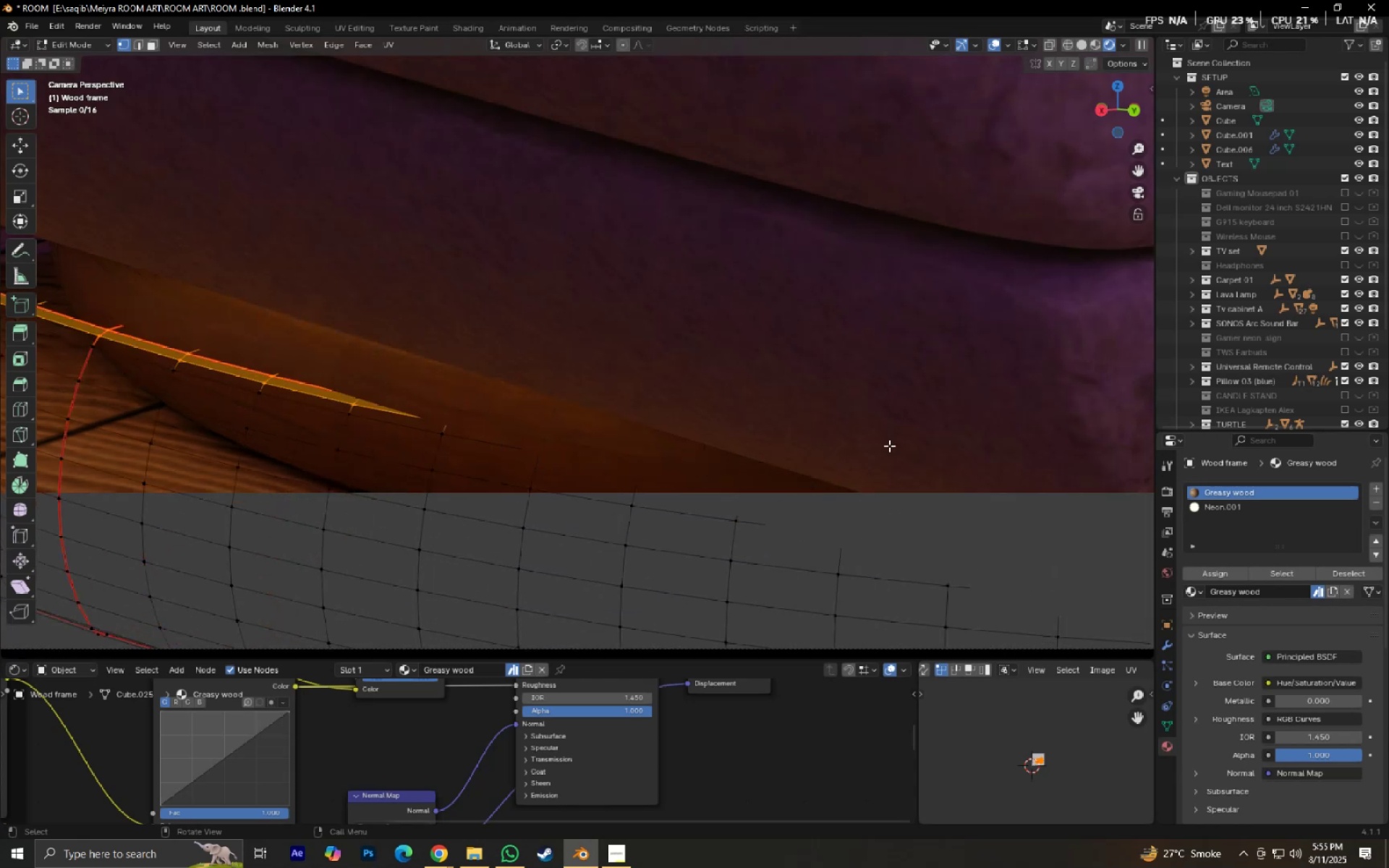 
hold_key(key=ShiftLeft, duration=0.59)
 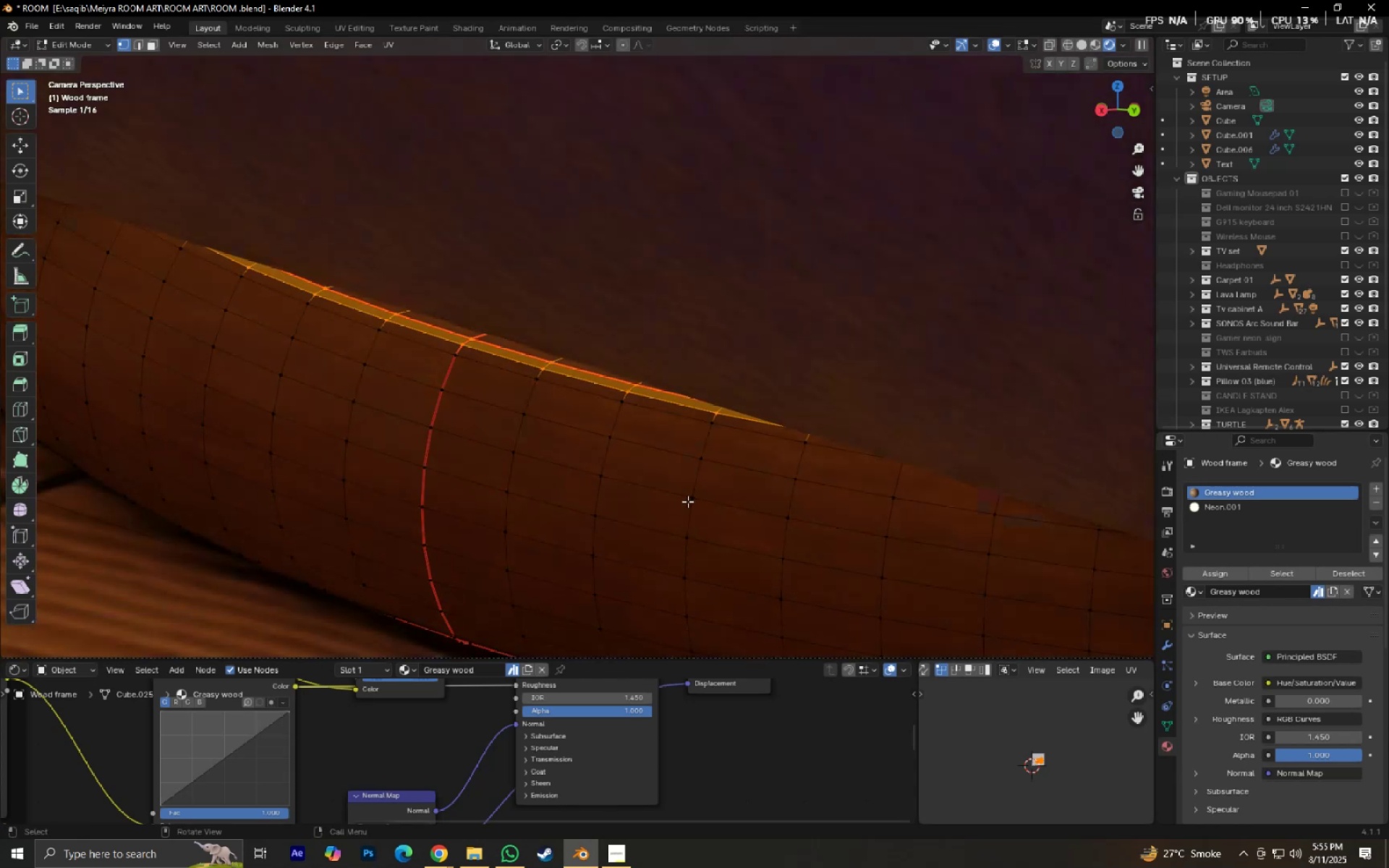 
scroll: coordinate [692, 505], scroll_direction: up, amount: 4.0
 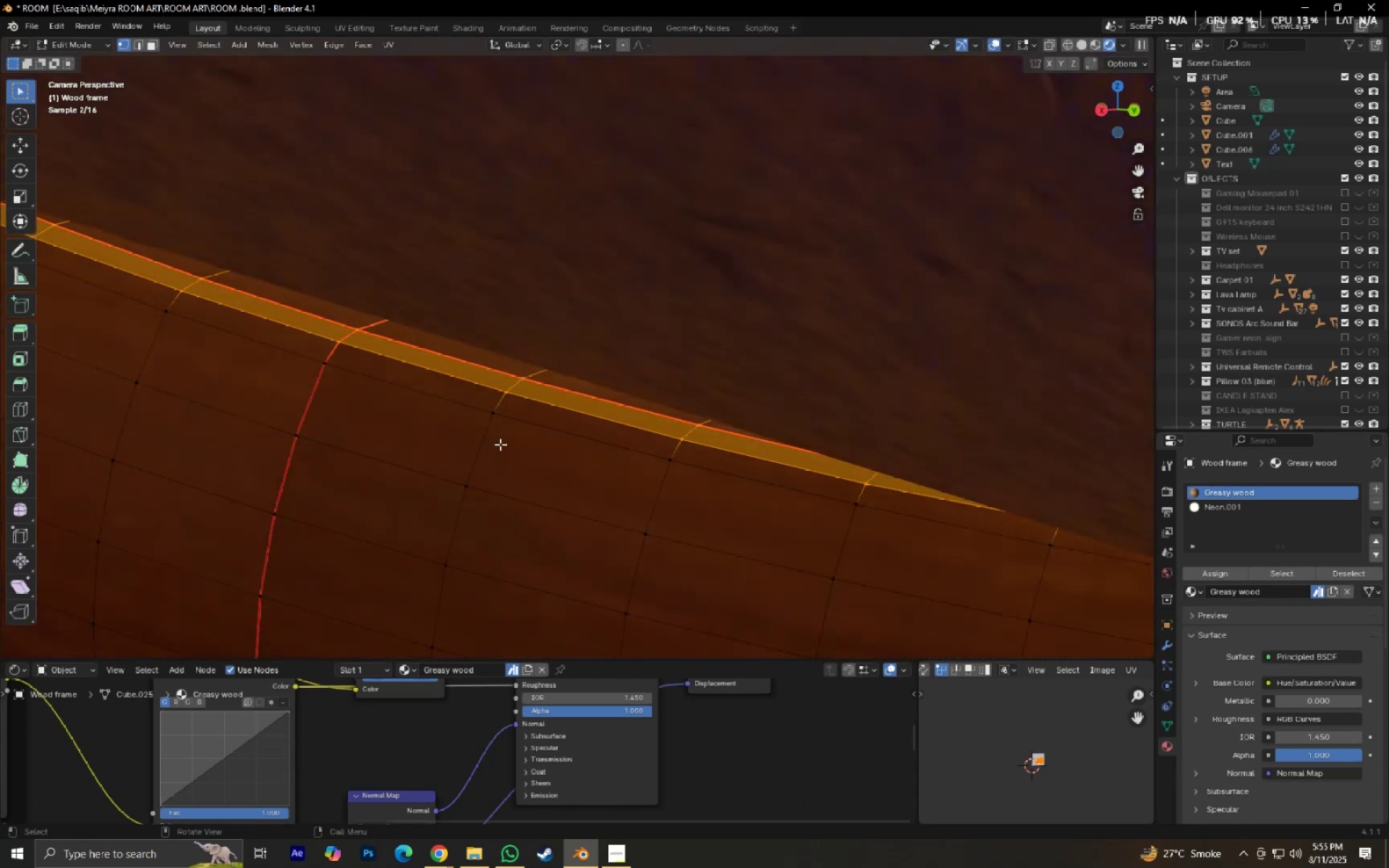 
hold_key(key=AltLeft, duration=1.54)
left_click([368, 322])
 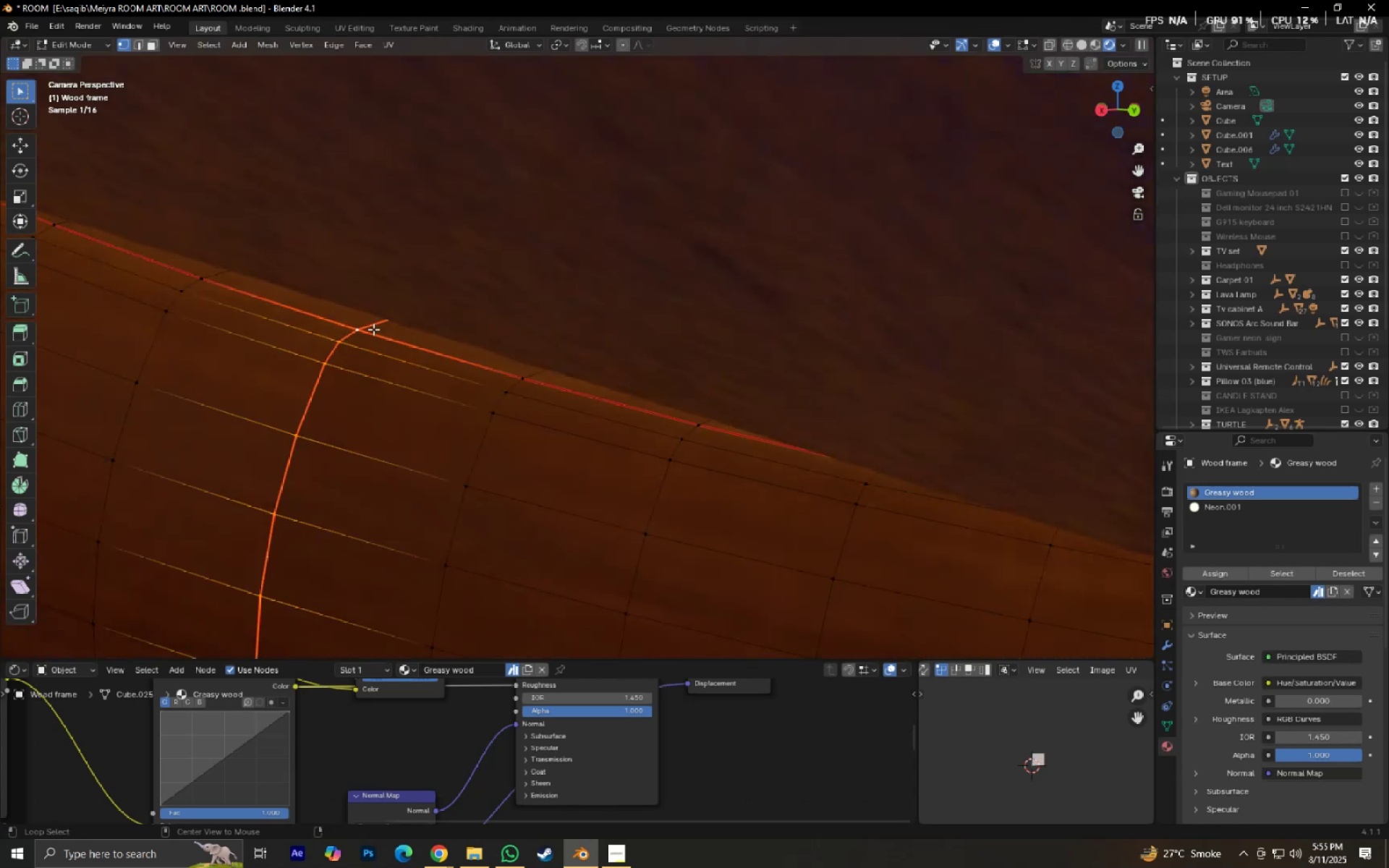 
left_click([374, 327])
 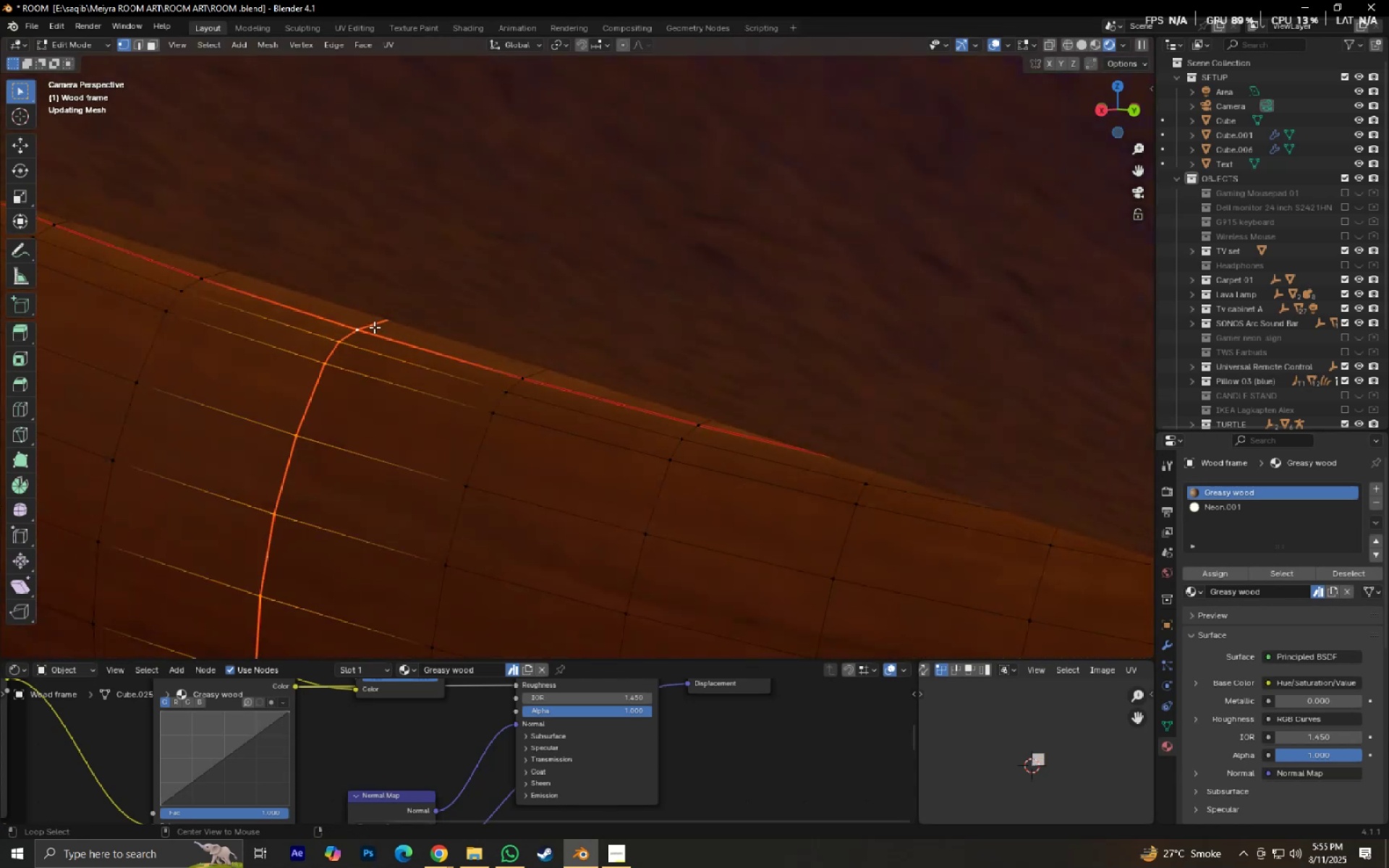 
key(Alt+AltLeft)
 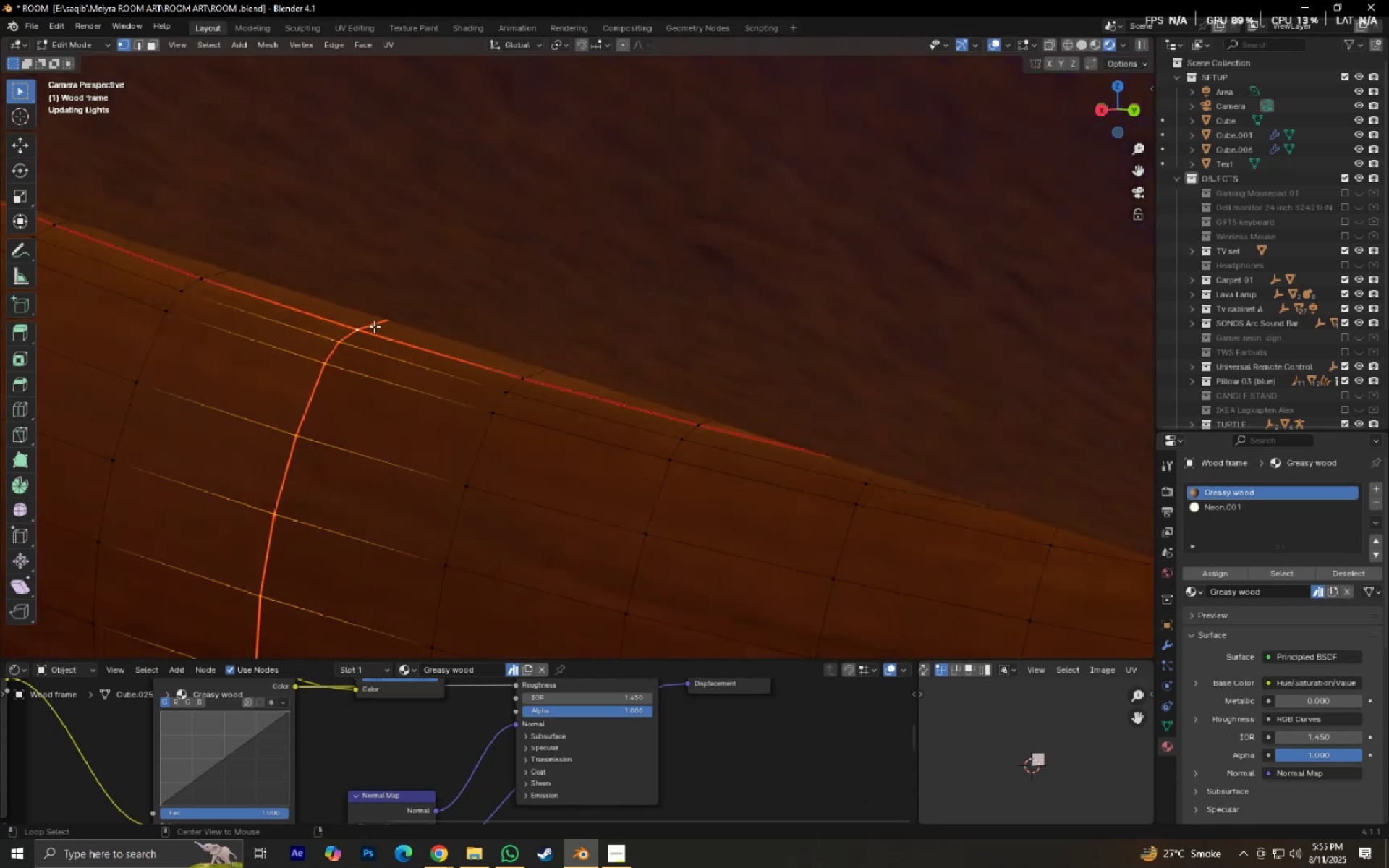 
key(Alt+AltLeft)
 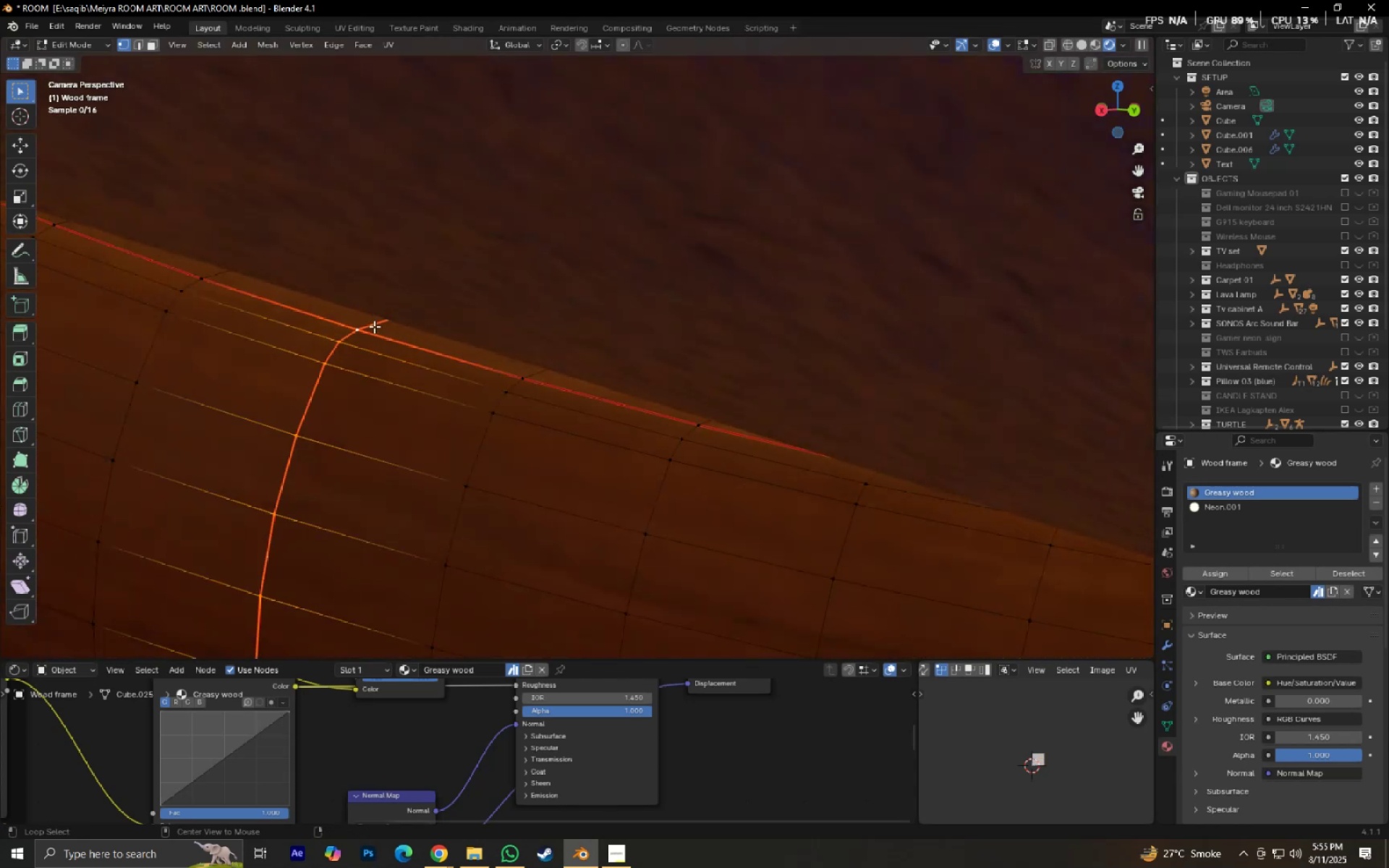 
key(Alt+AltLeft)
 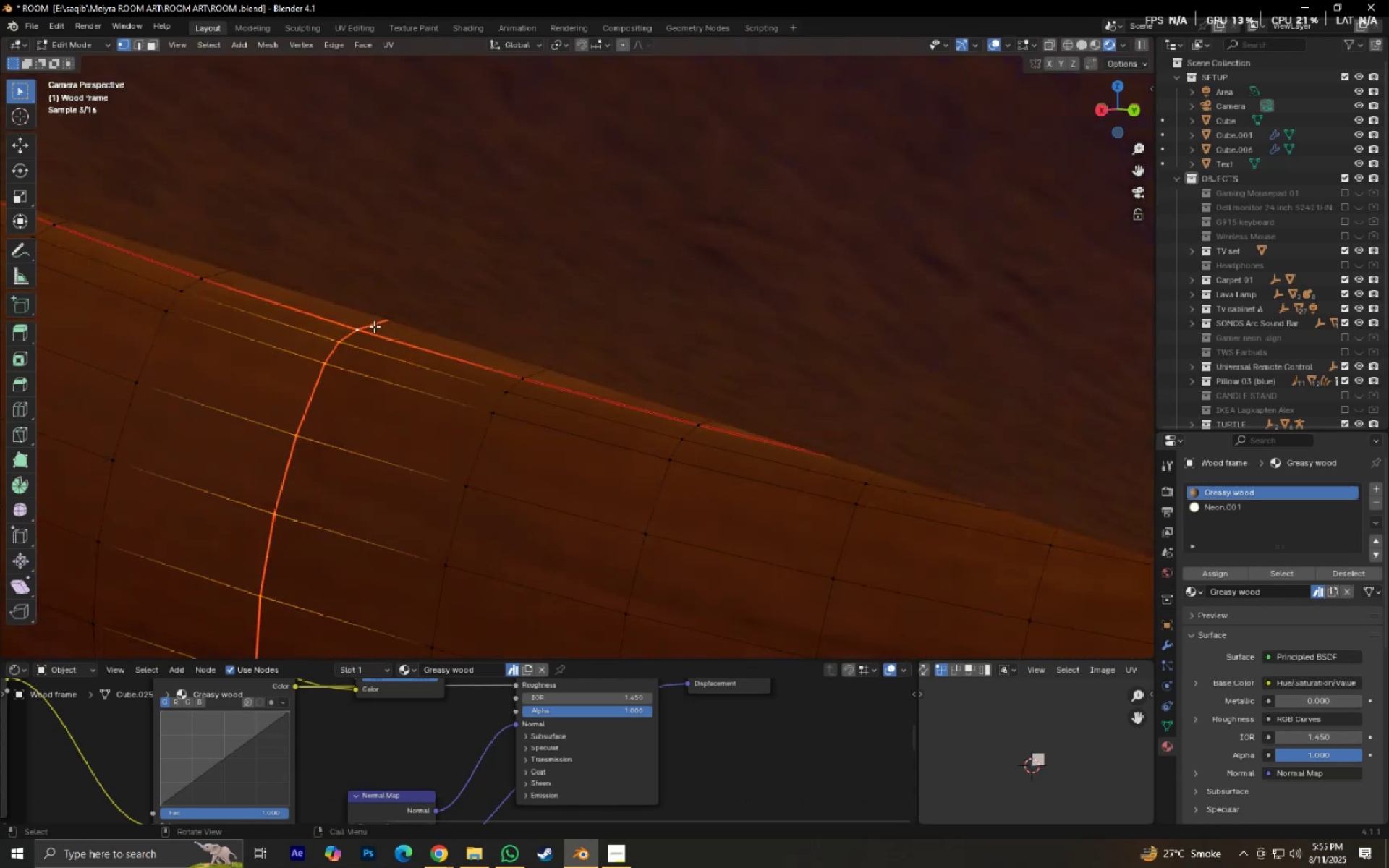 
key(3)
 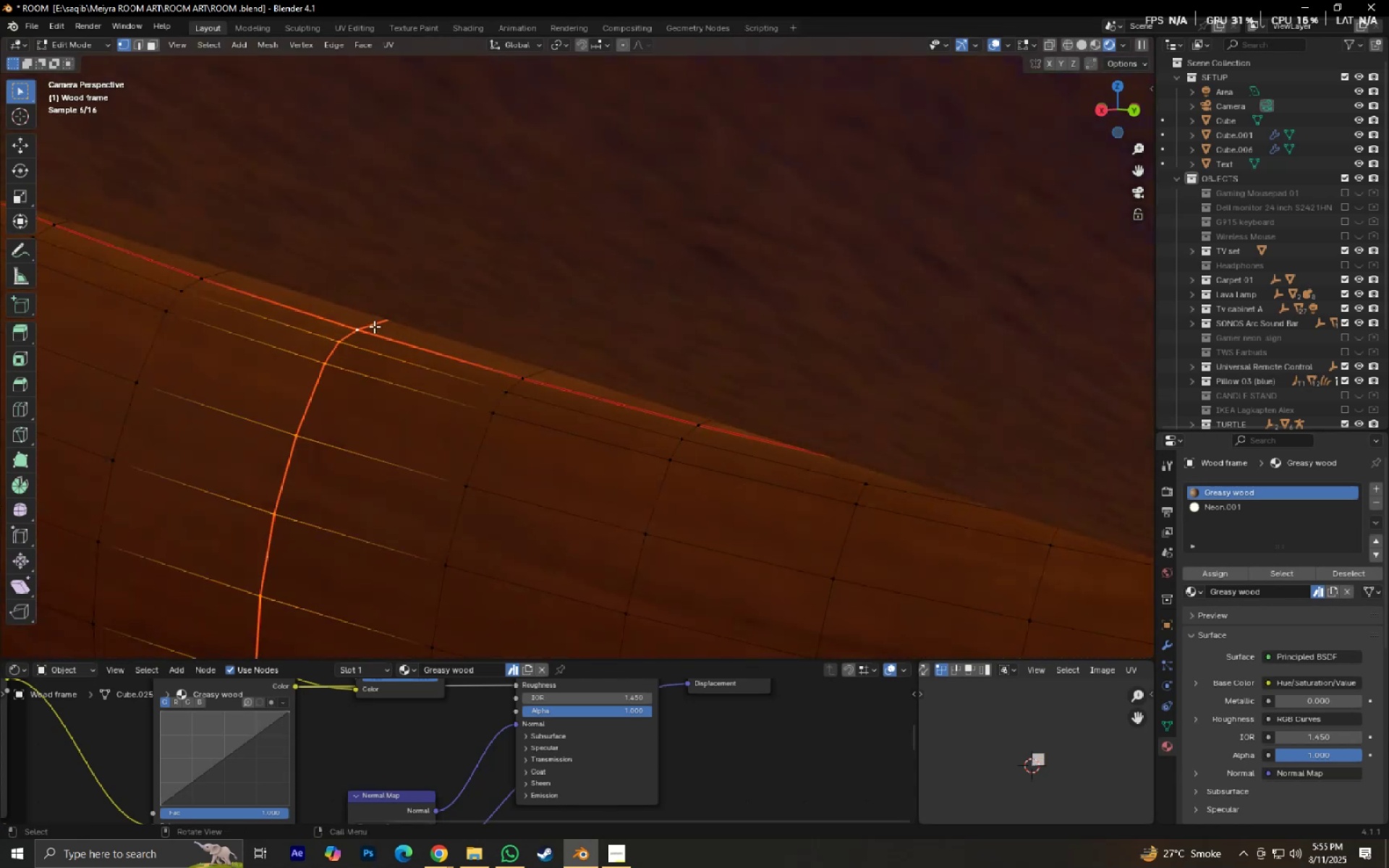 
hold_key(key=AltLeft, duration=1.17)
left_click([375, 325])
 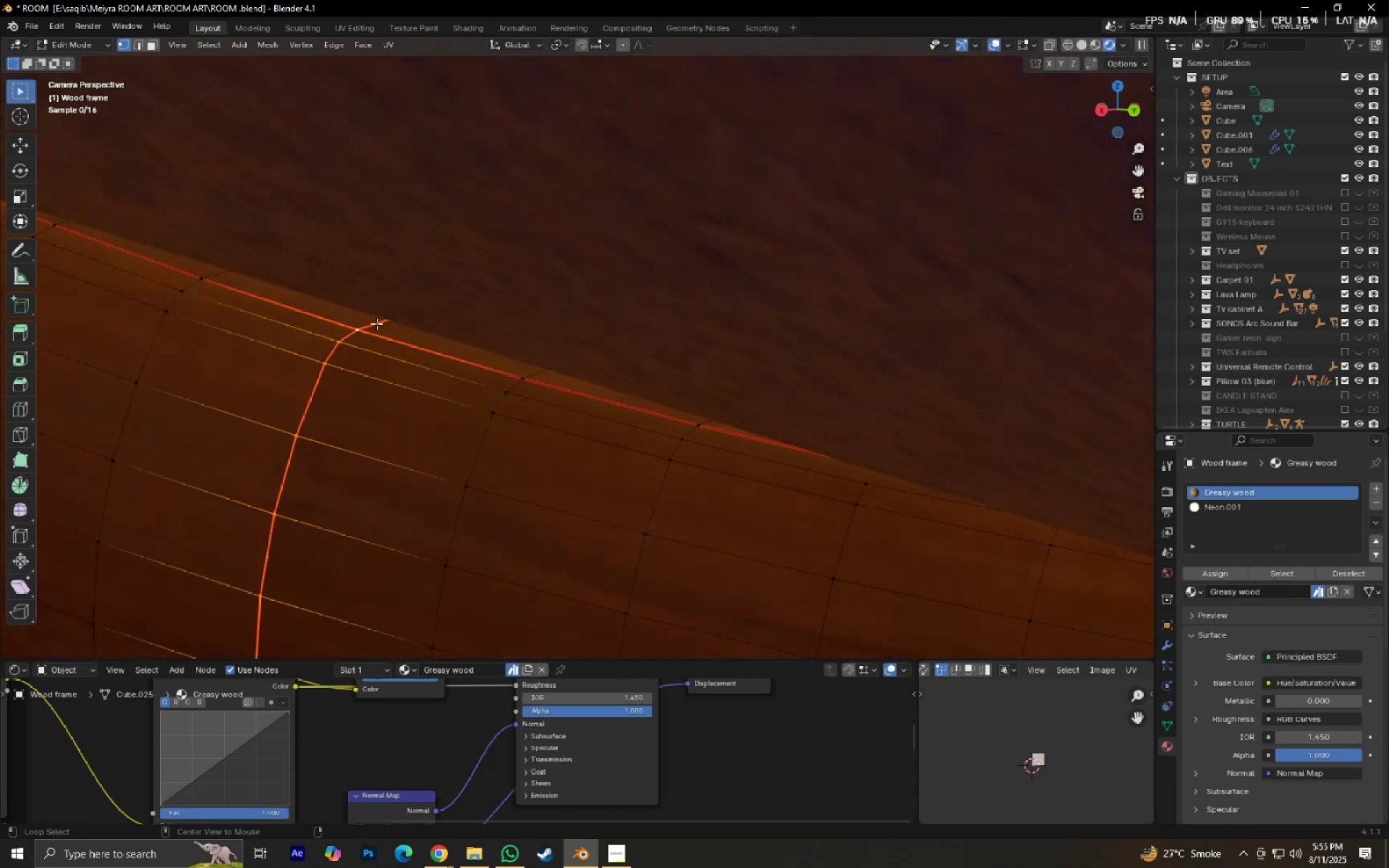 
double_click([376, 323])
 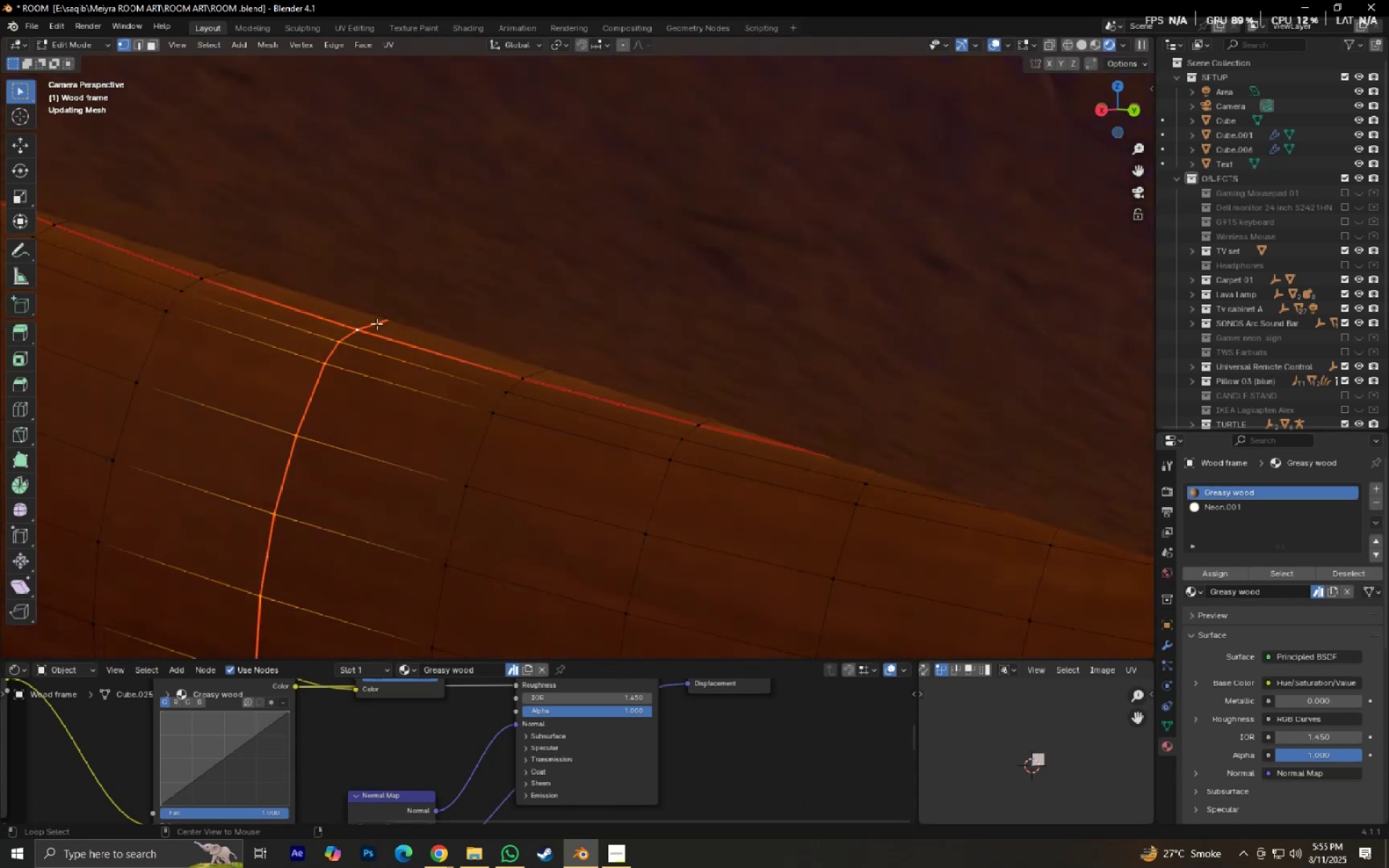 
triple_click([376, 323])
 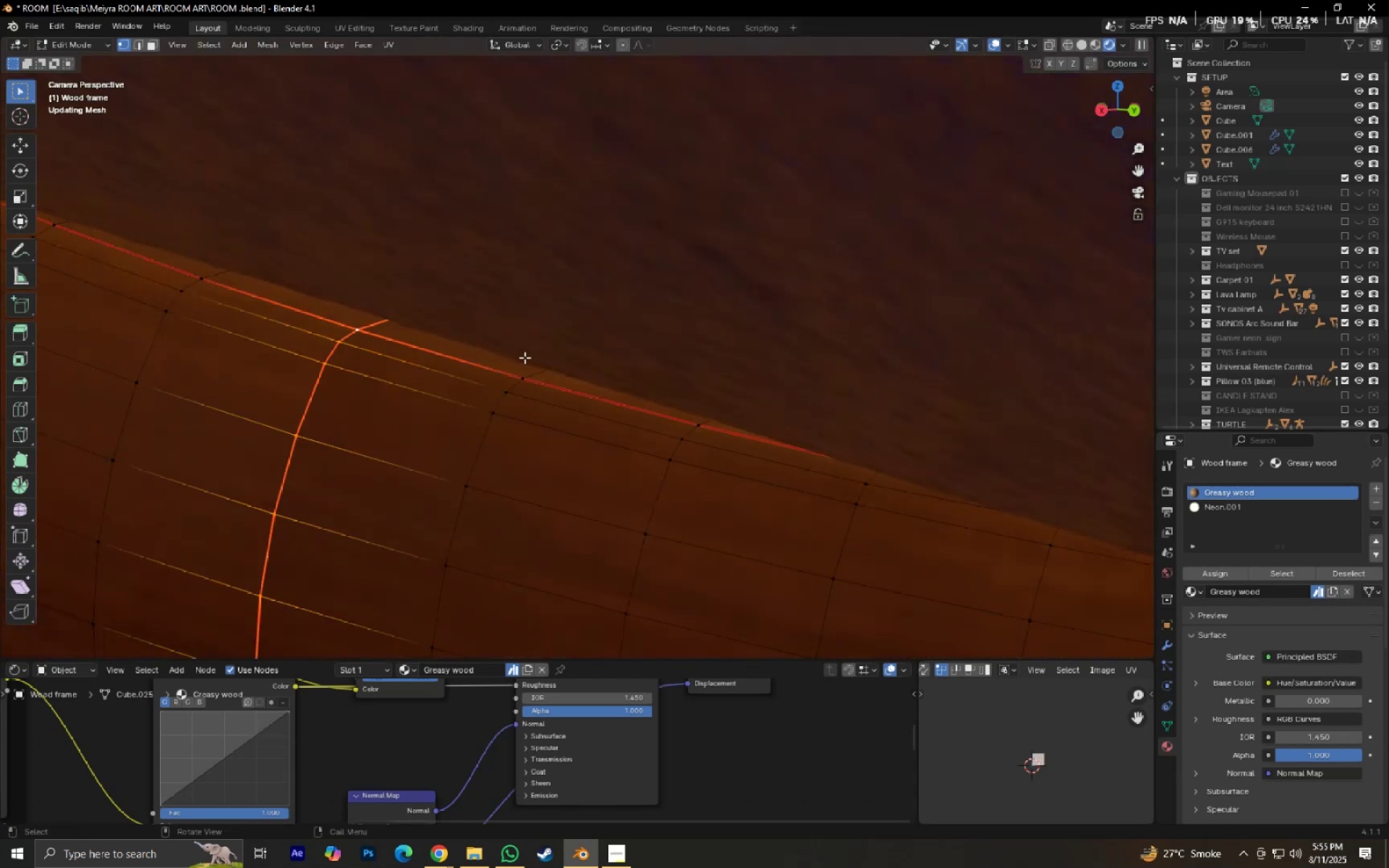 
hold_key(key=AltLeft, duration=0.81)
left_click([547, 365])
 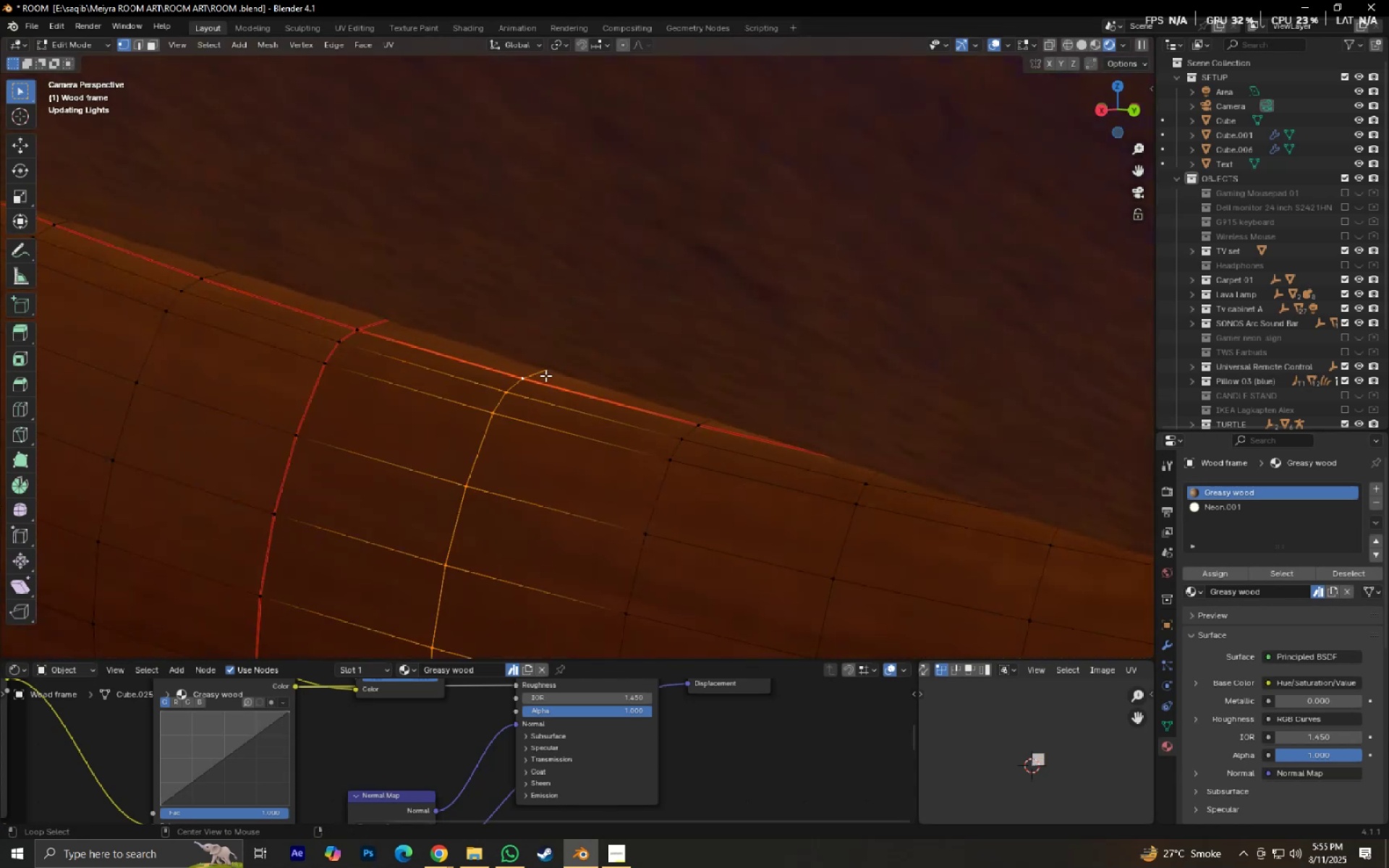 
double_click([543, 370])
 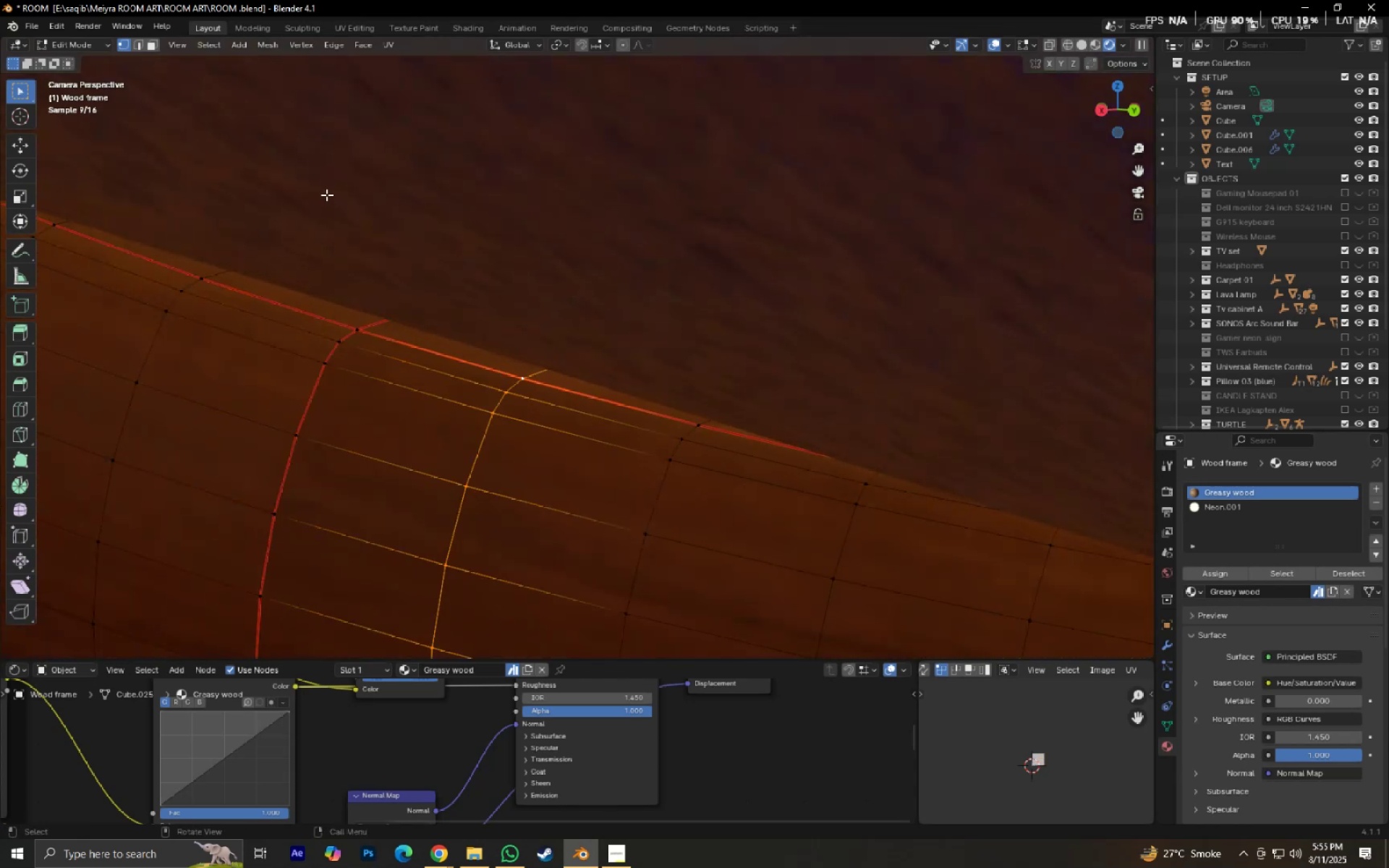 
hold_key(key=3, duration=0.3)
 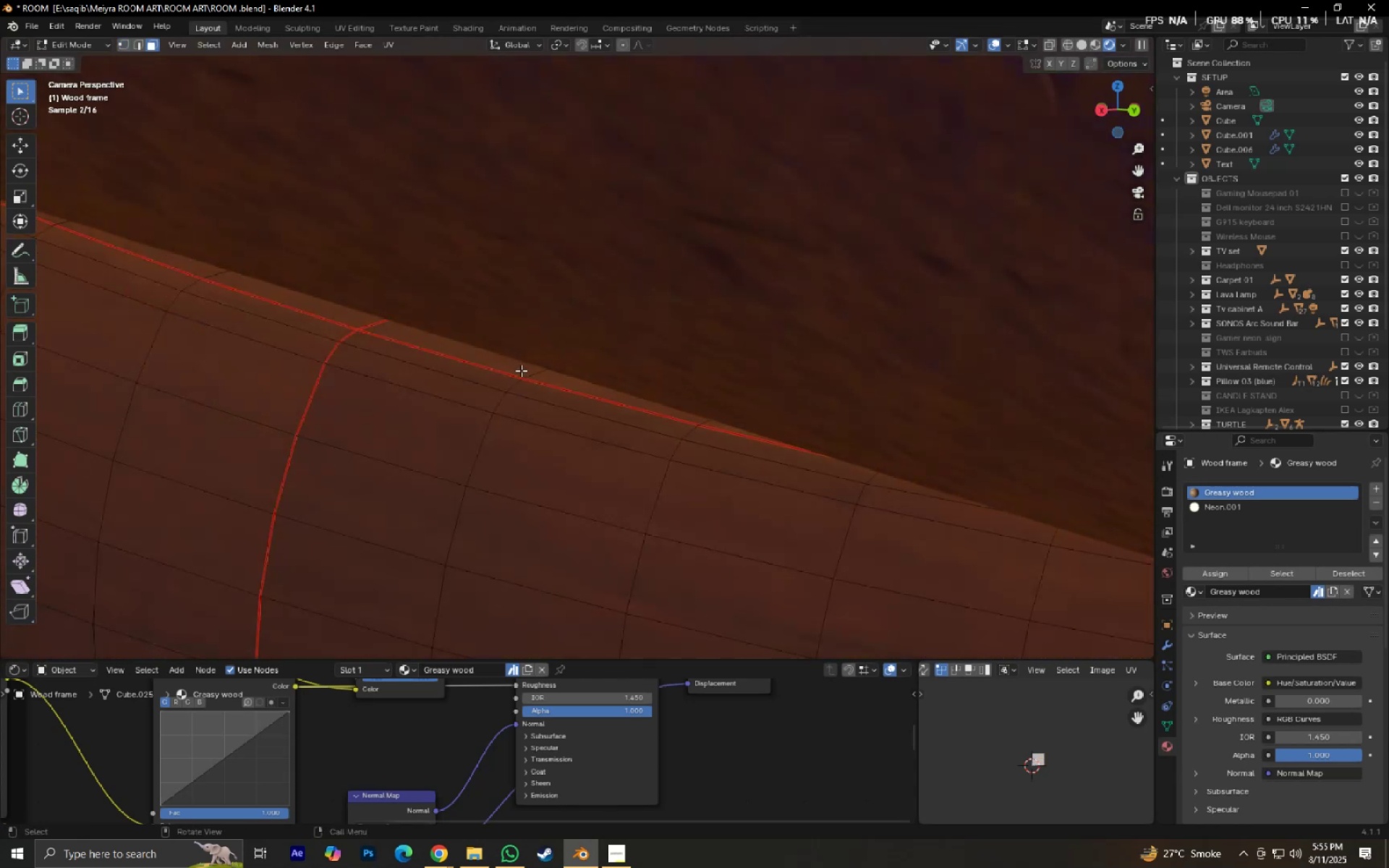 
hold_key(key=AltLeft, duration=1.07)
left_click([535, 372])
 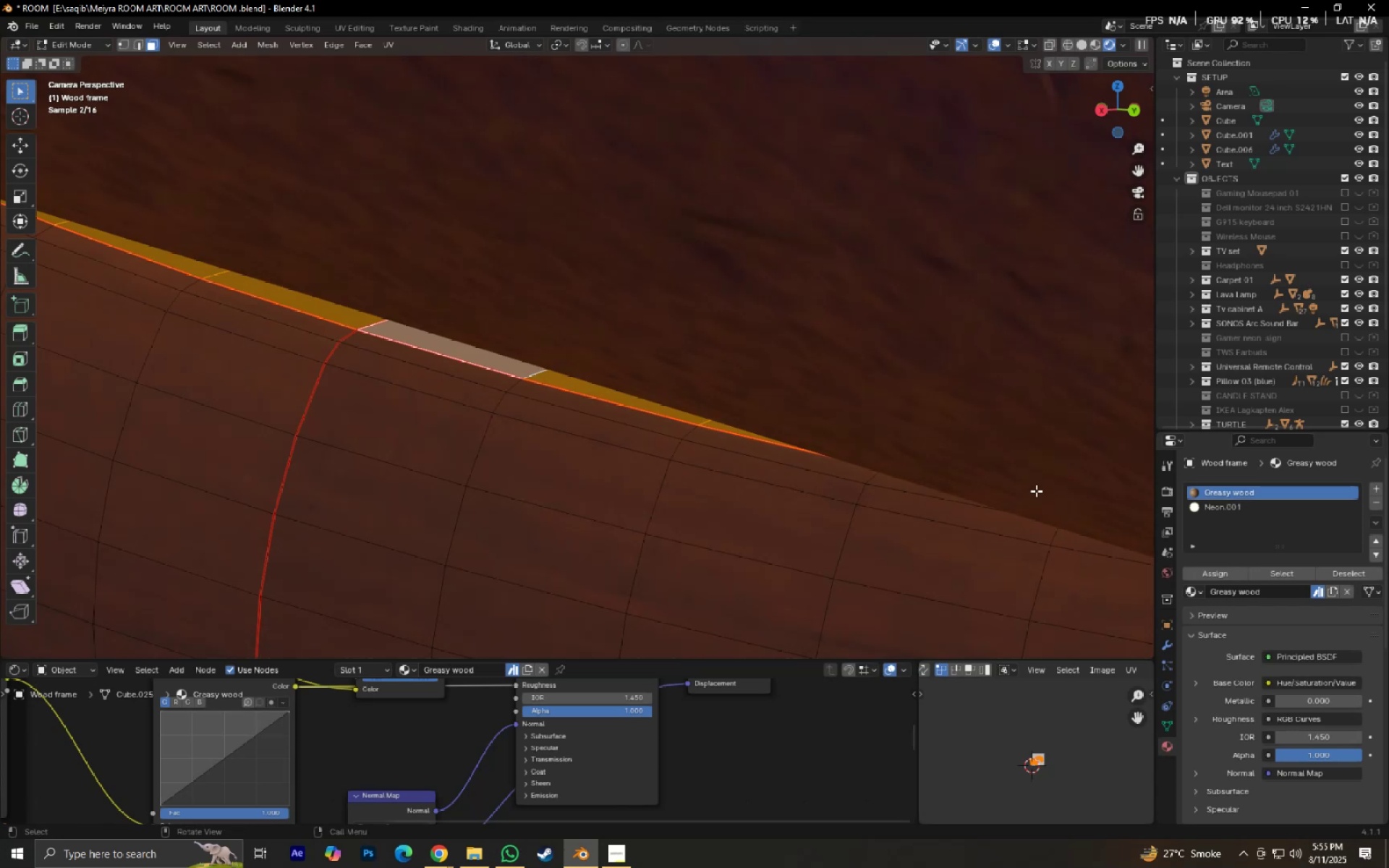 
scroll: coordinate [1047, 493], scroll_direction: down, amount: 3.0
 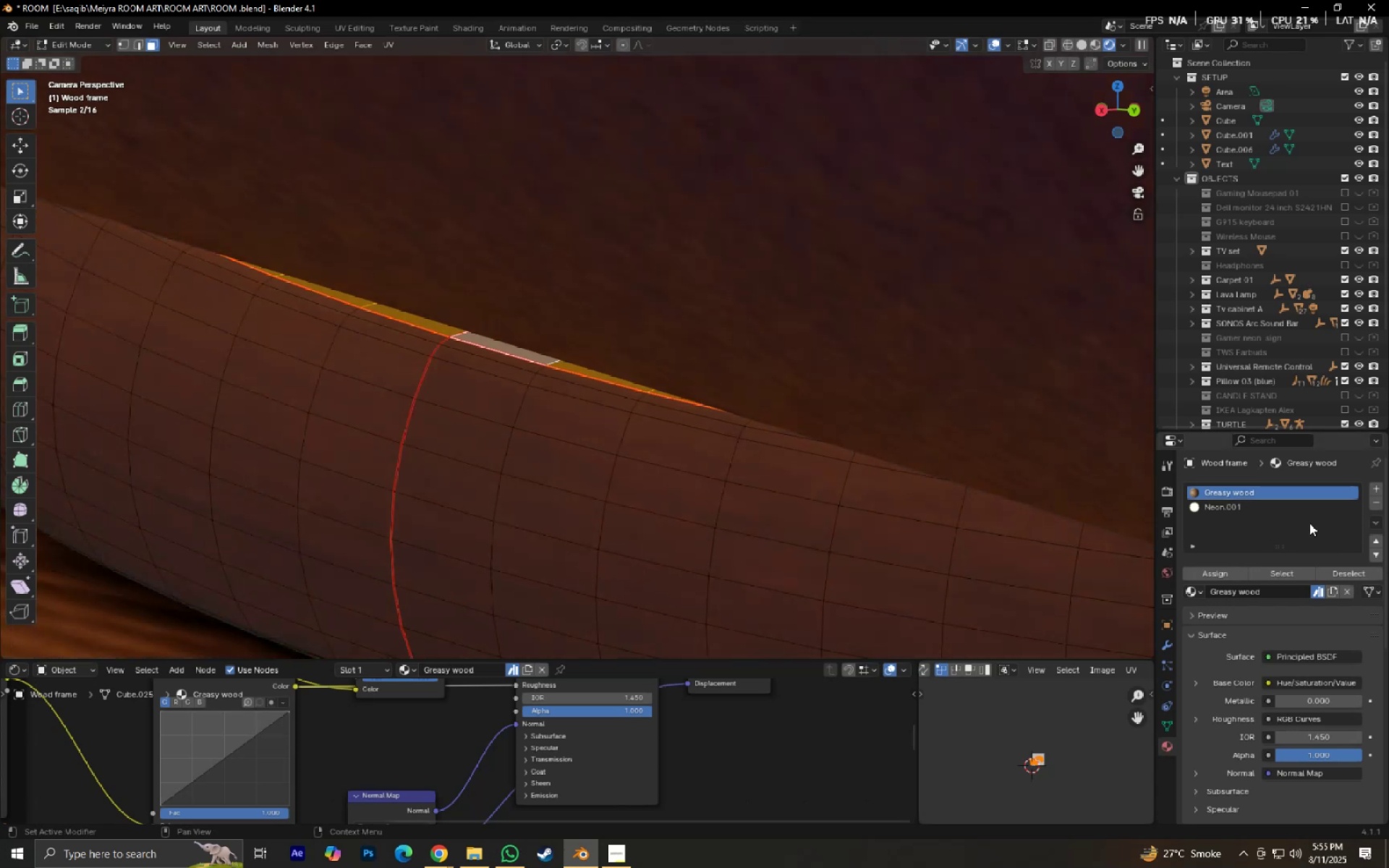 
left_click([1294, 509])
 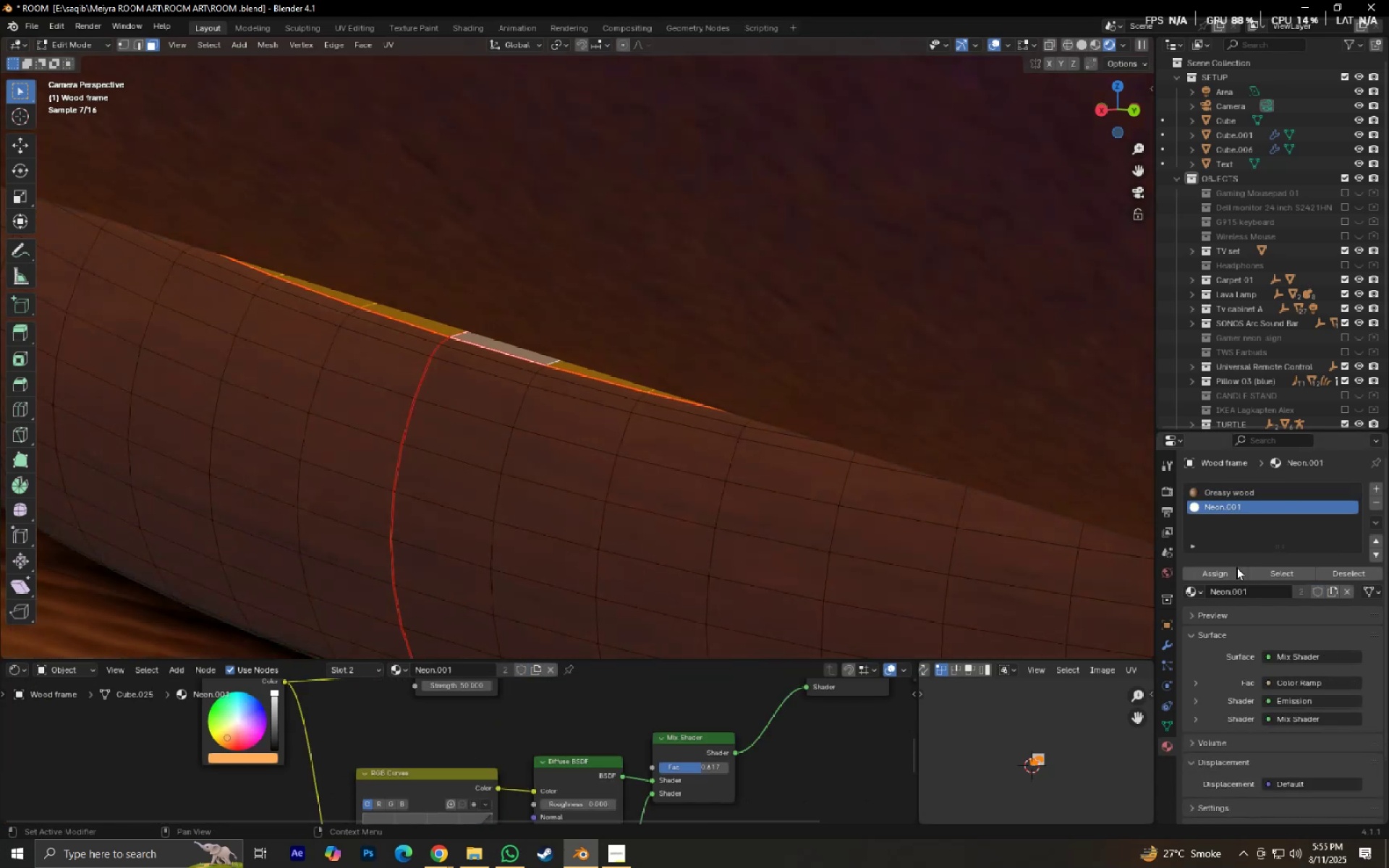 
left_click([1236, 567])
 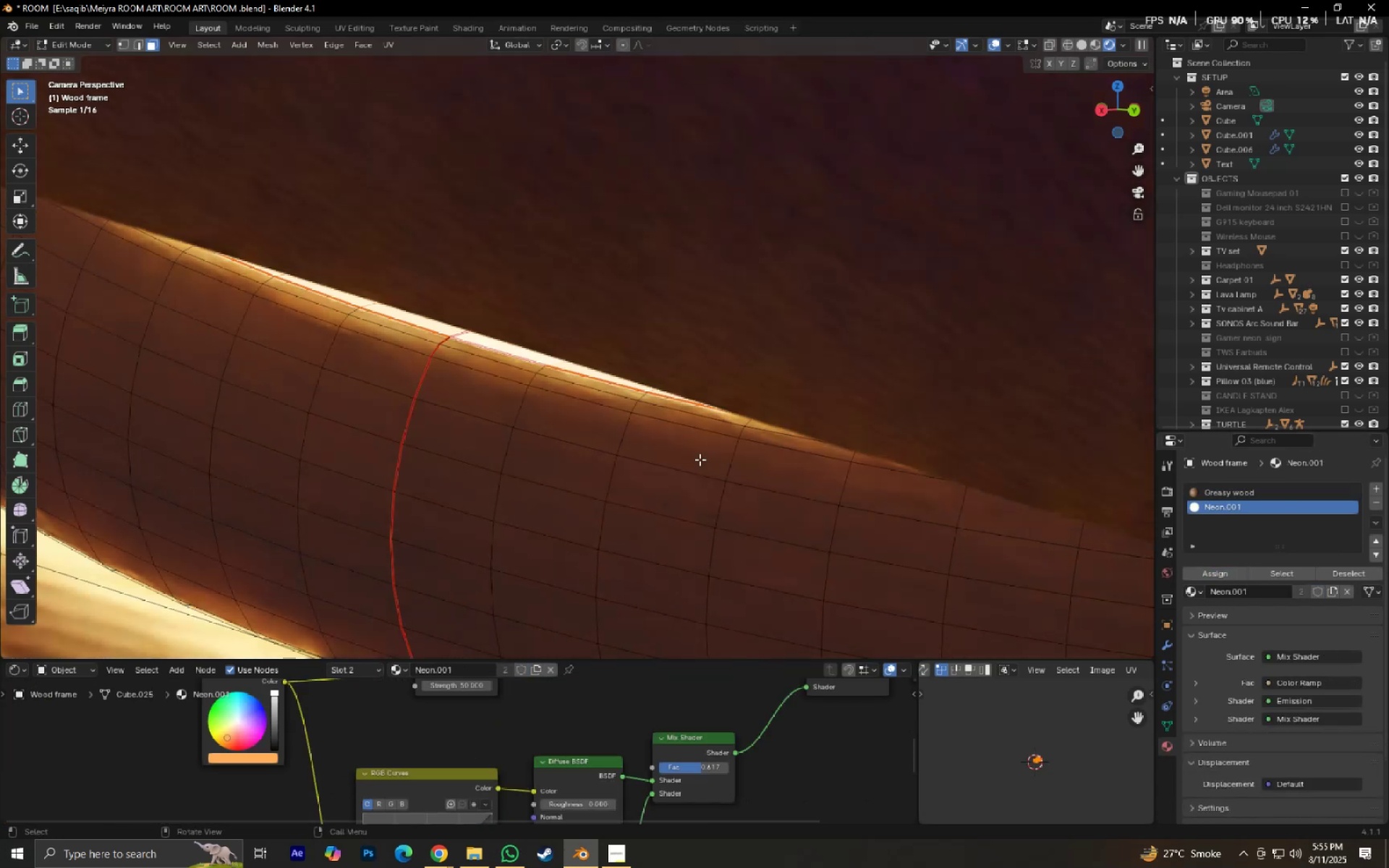 
key(Tab)
 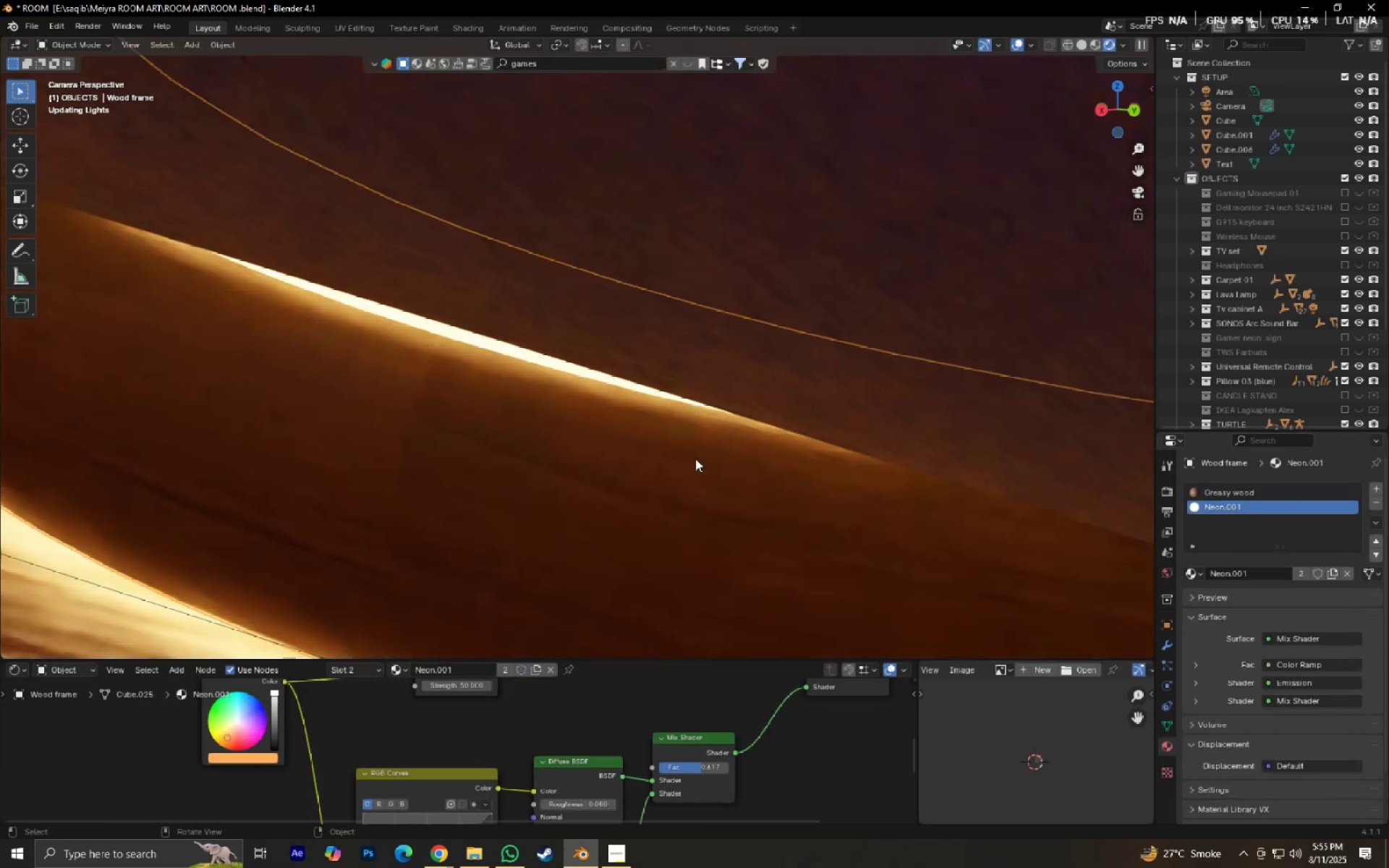 
scroll: coordinate [443, 434], scroll_direction: down, amount: 9.0
 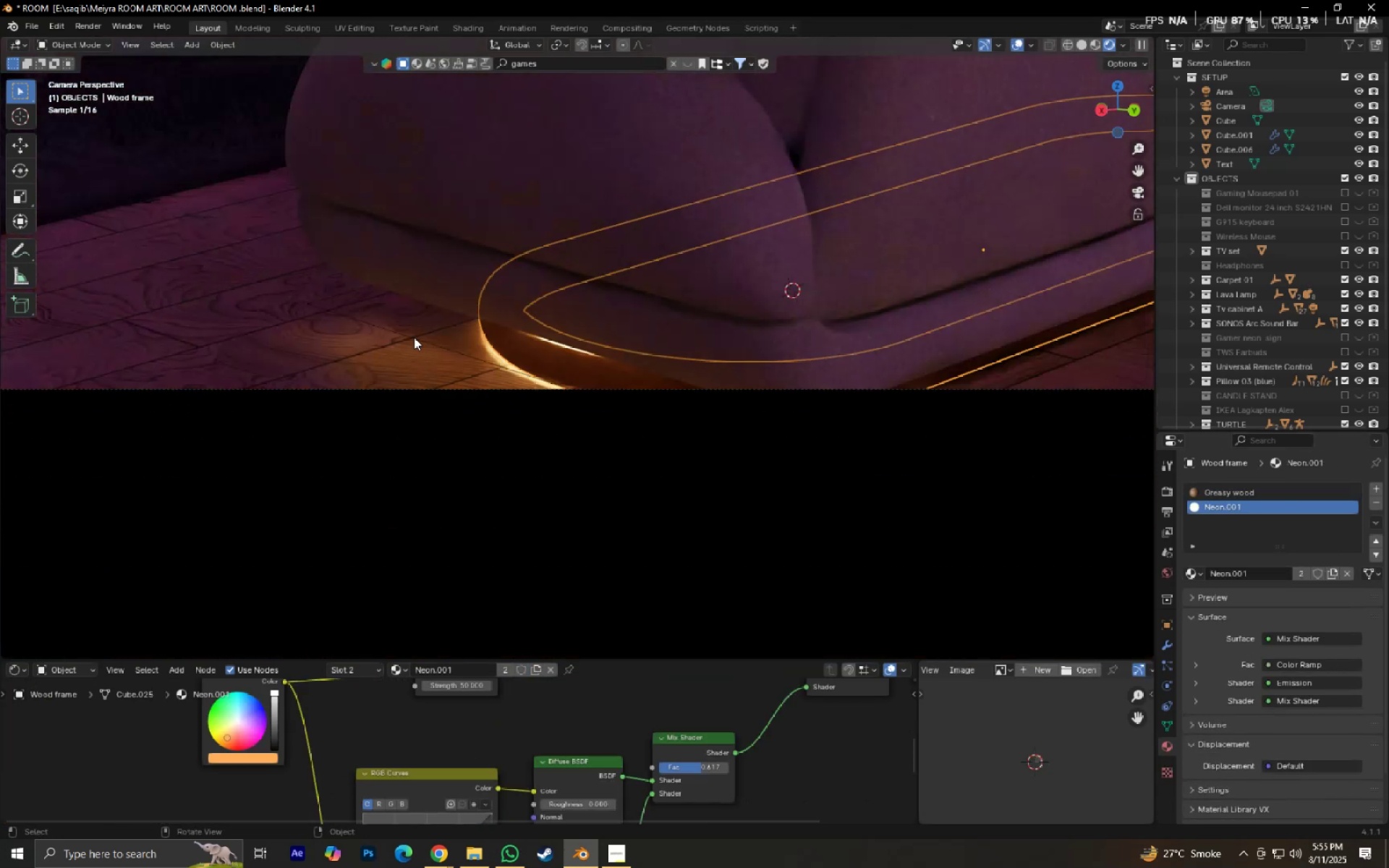 
left_click([404, 330])
 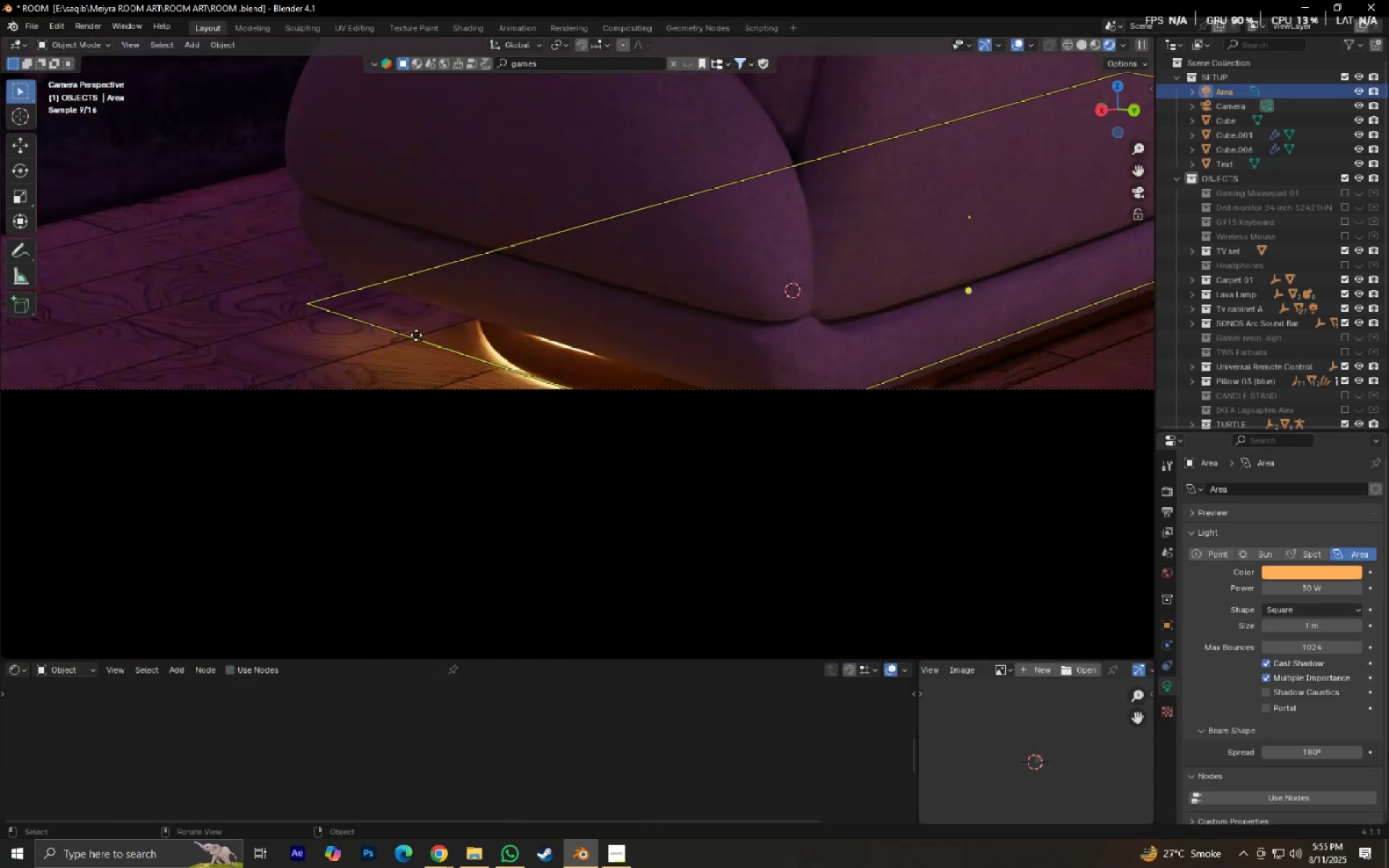 
scroll: coordinate [752, 325], scroll_direction: down, amount: 4.0
 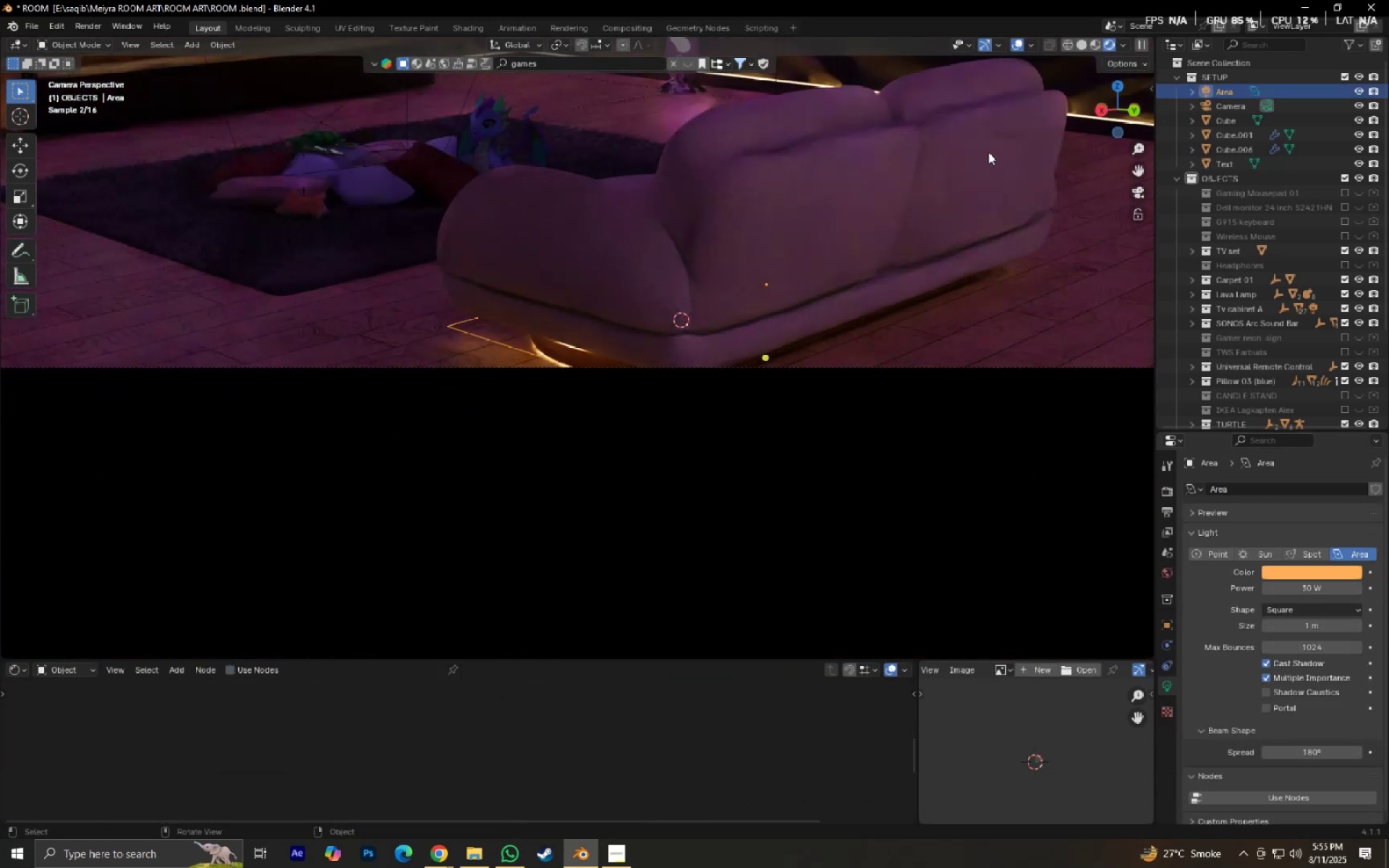 
key(Shift+ShiftLeft)
 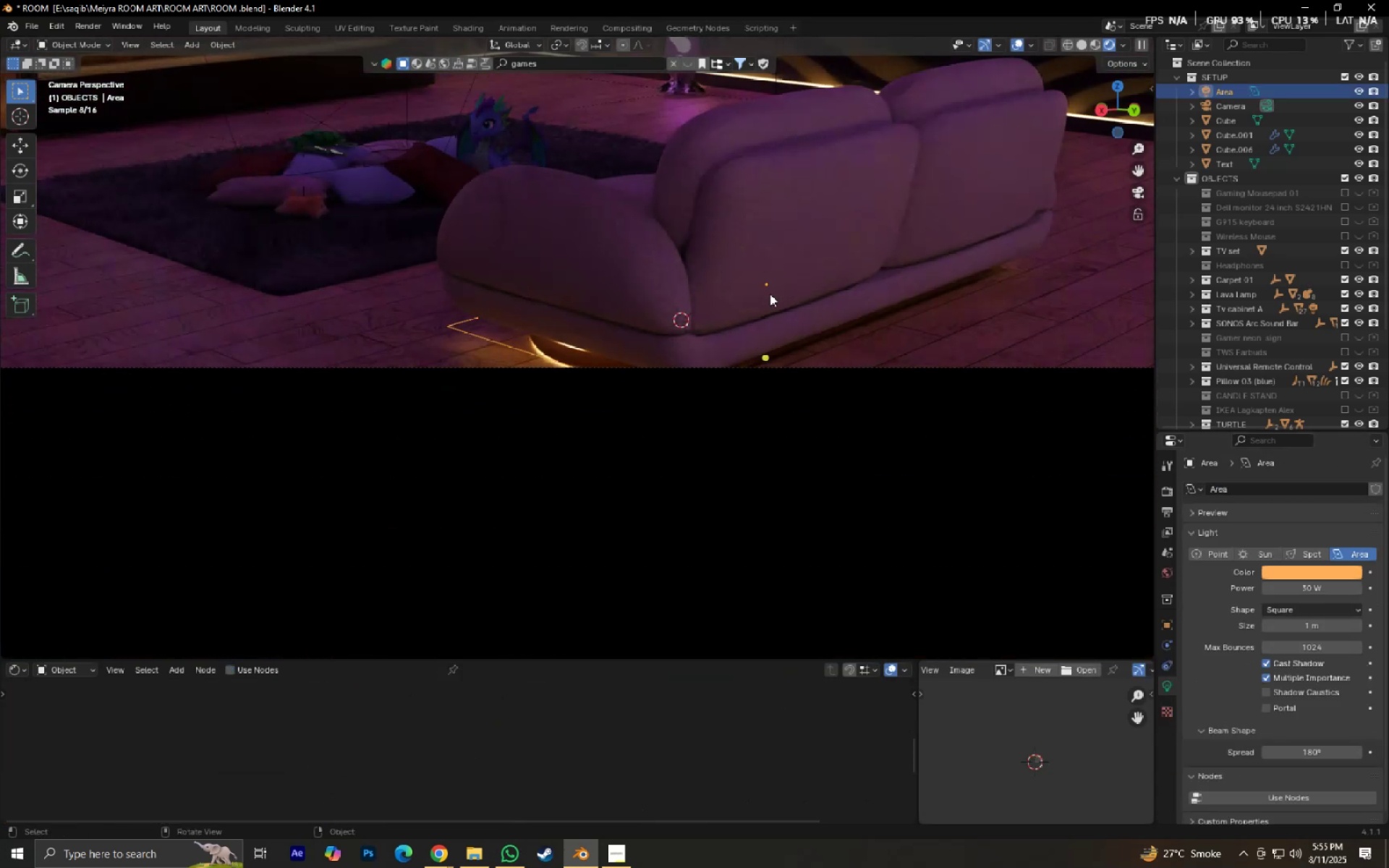 
key(Control+ControlLeft)
 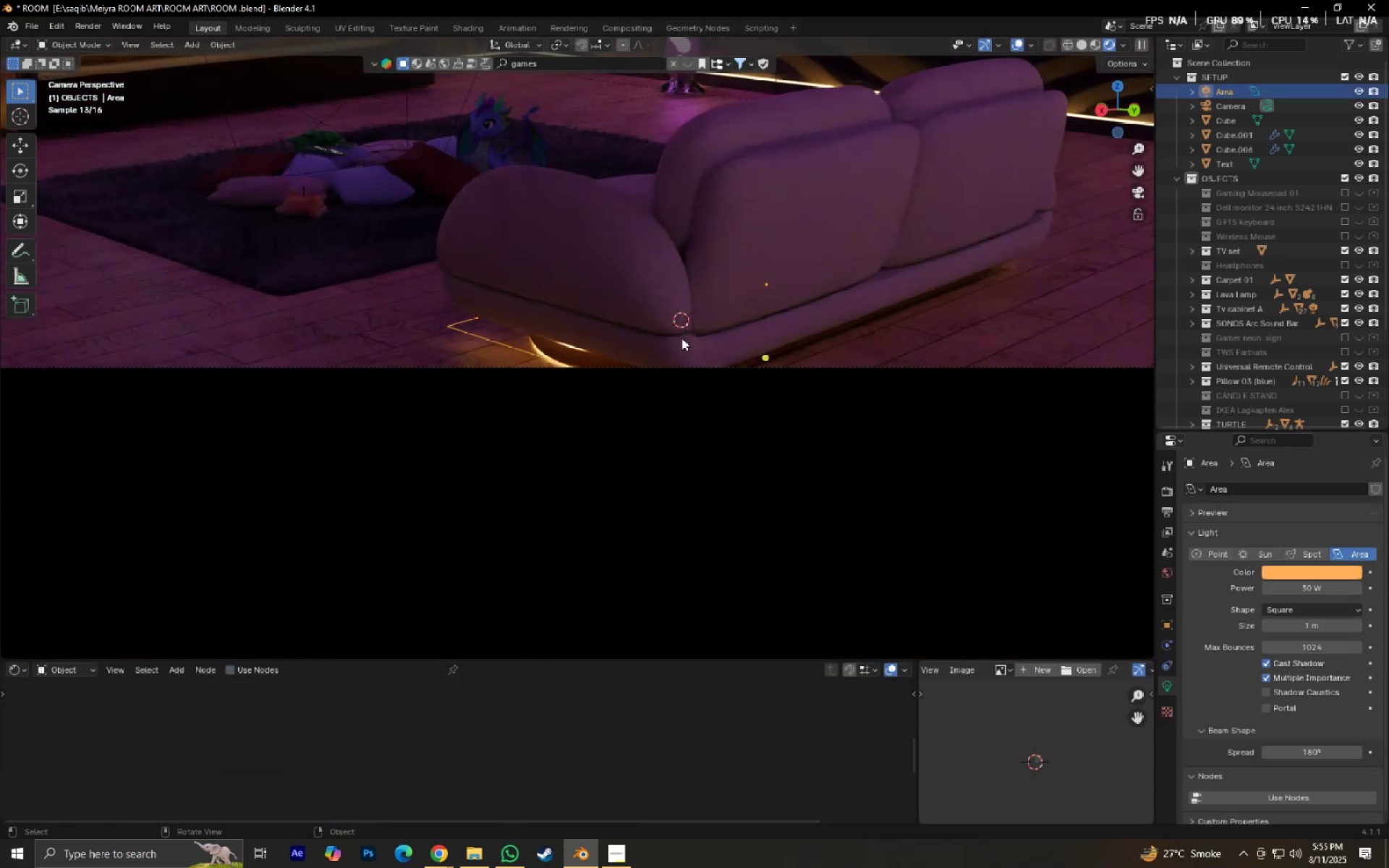 
scroll: coordinate [665, 358], scroll_direction: up, amount: 6.0
 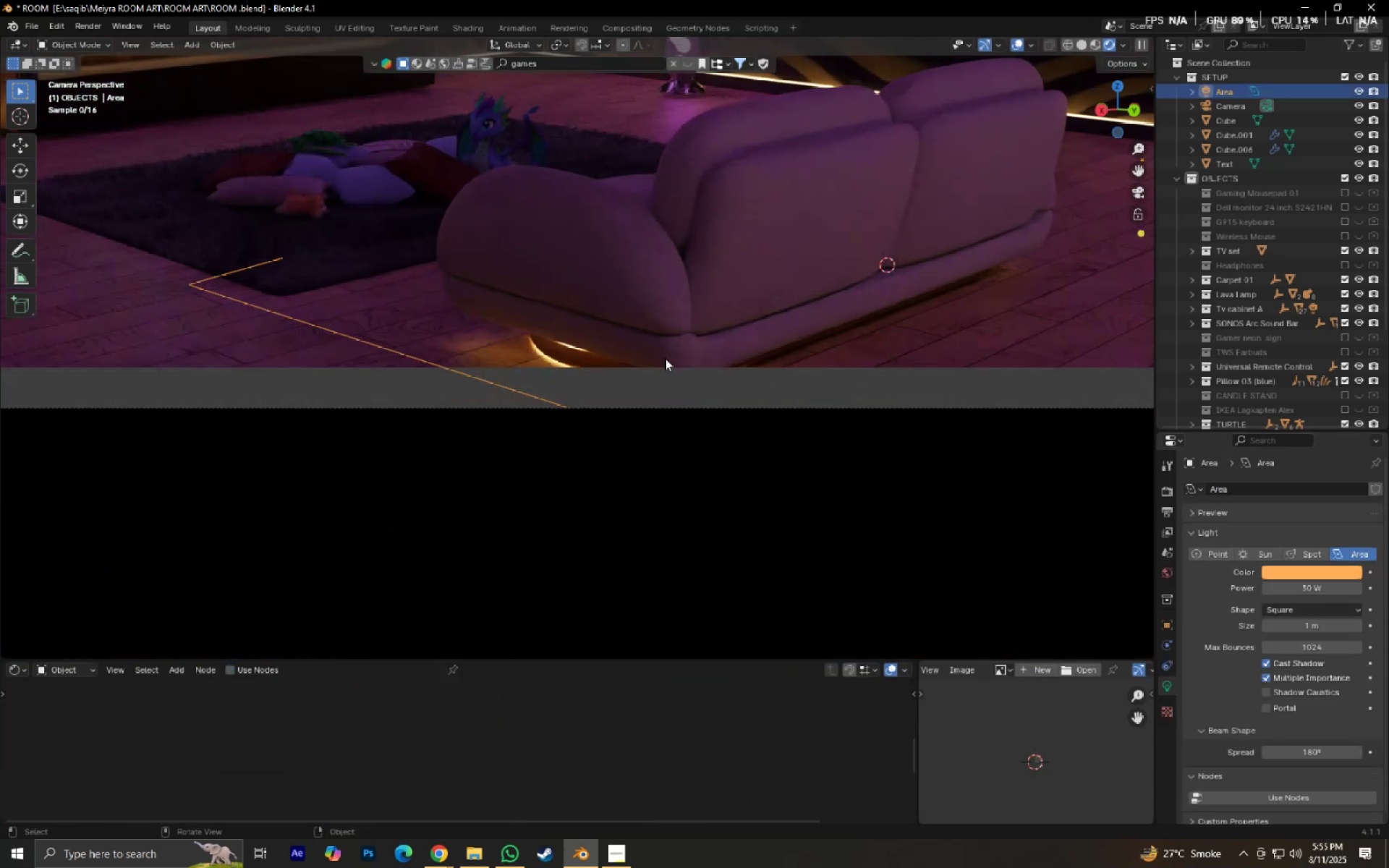 
hold_key(key=ShiftLeft, duration=0.5)
 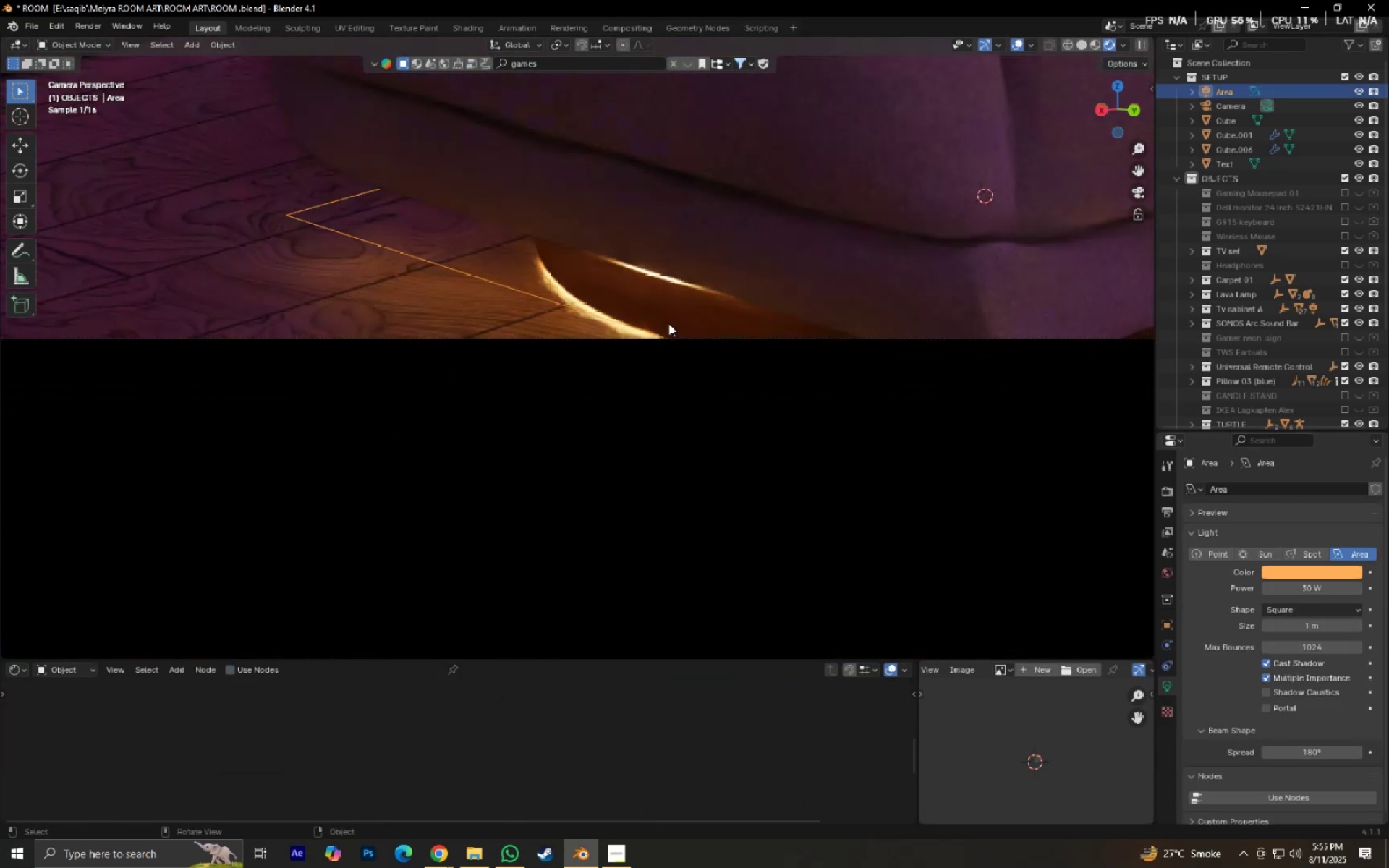 
scroll: coordinate [672, 333], scroll_direction: up, amount: 6.0
 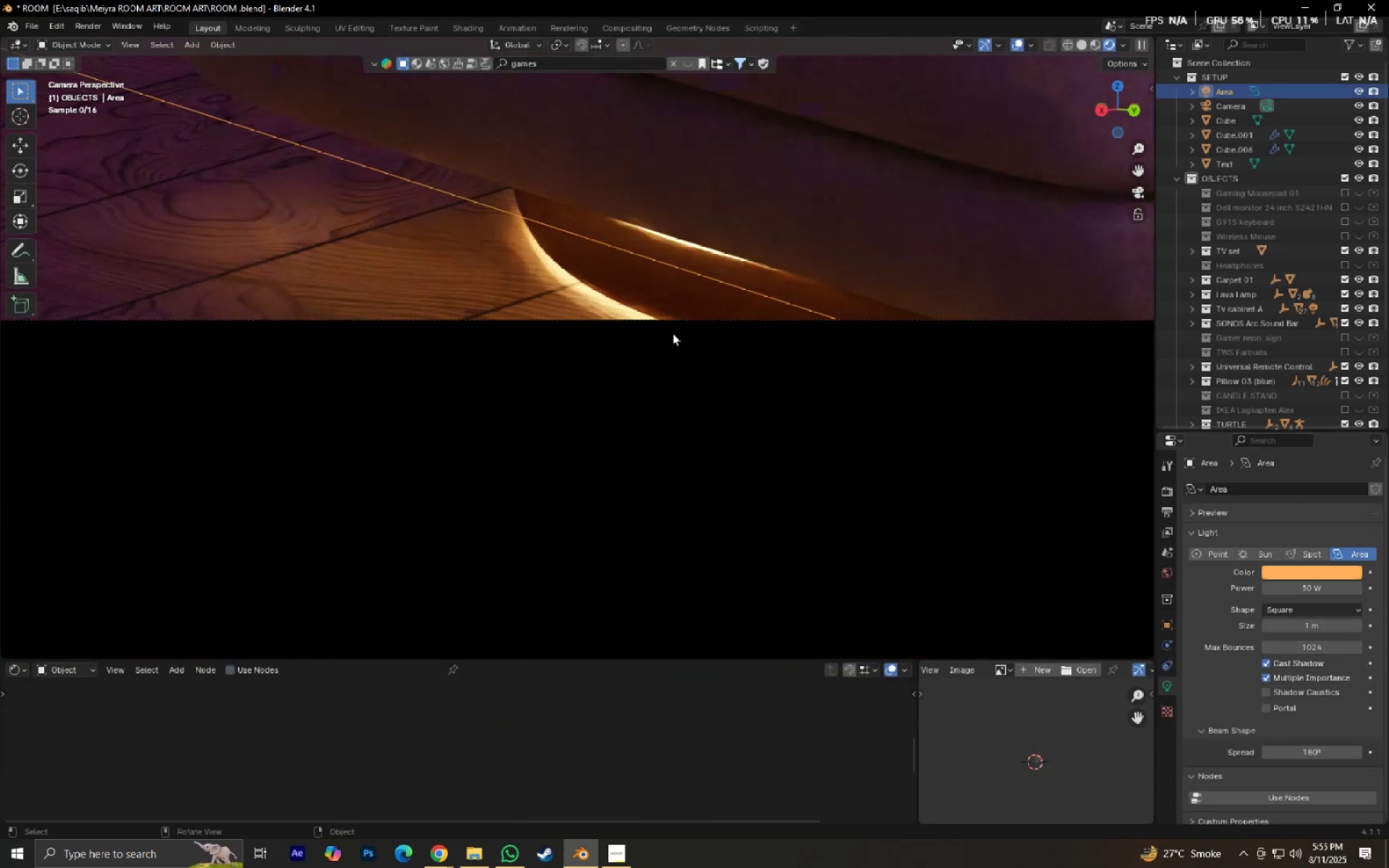 
hold_key(key=ShiftLeft, duration=0.47)
 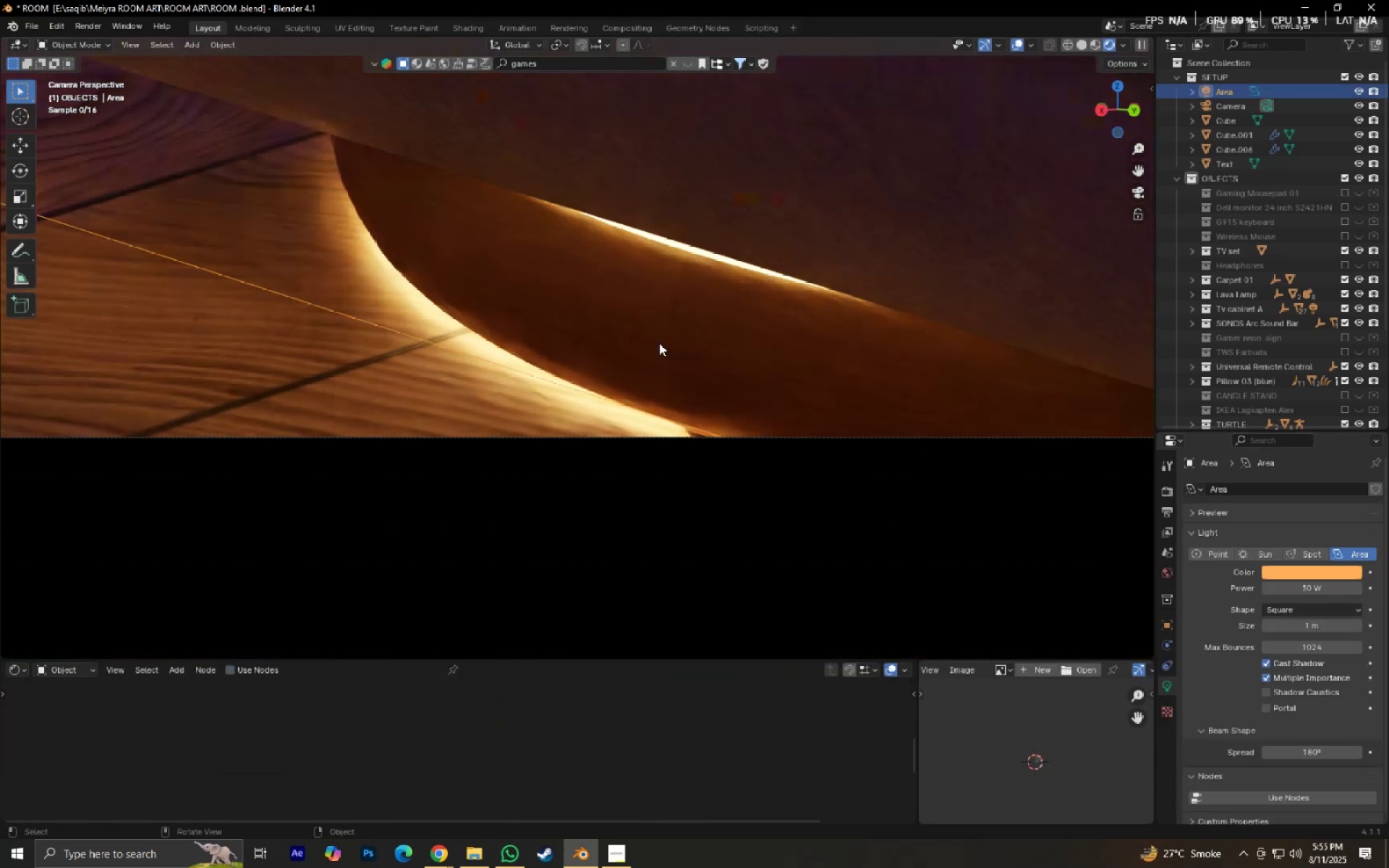 
scroll: coordinate [660, 346], scroll_direction: up, amount: 2.0
 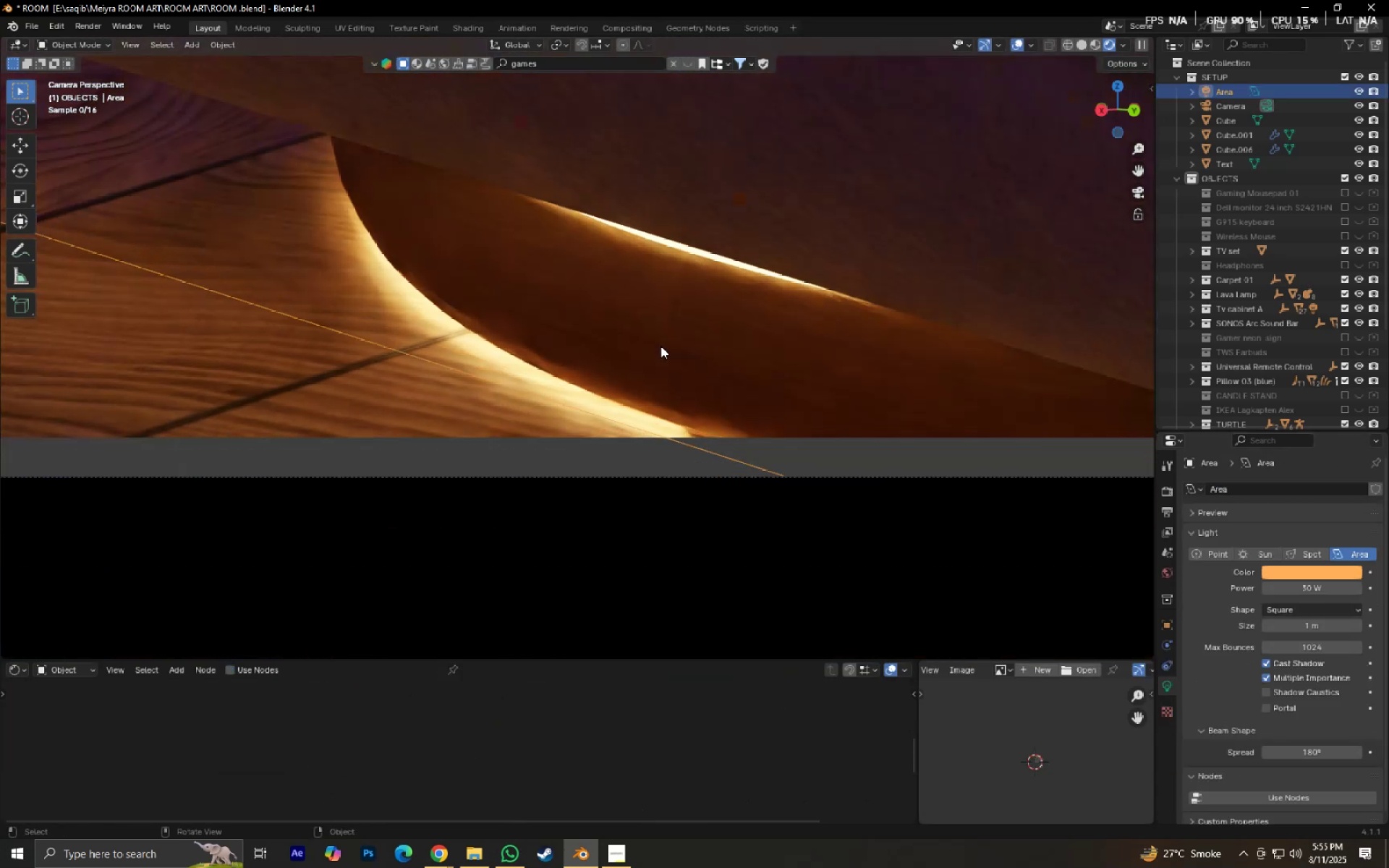 
key(Control+Z)
 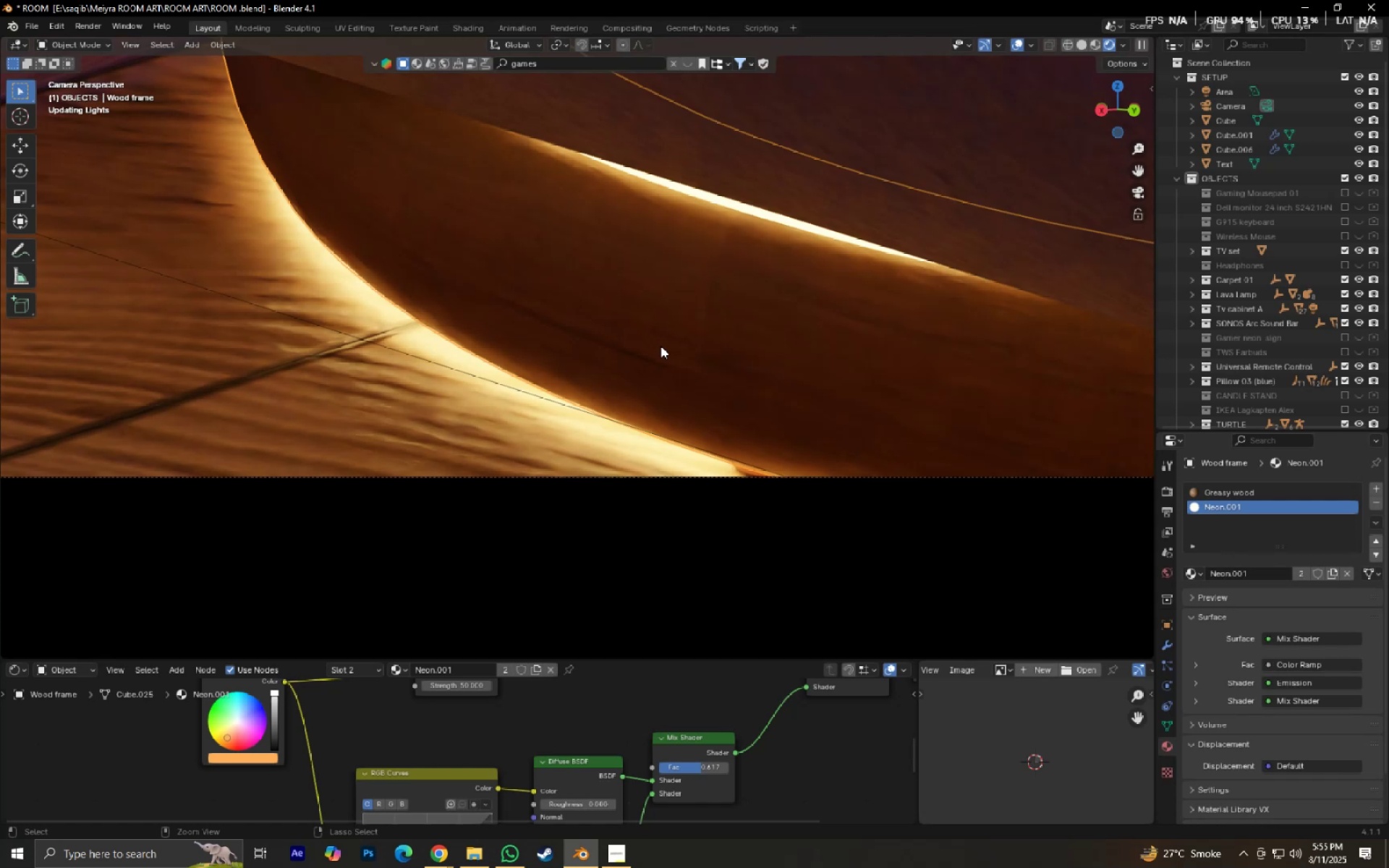 
key(Control+Z)
 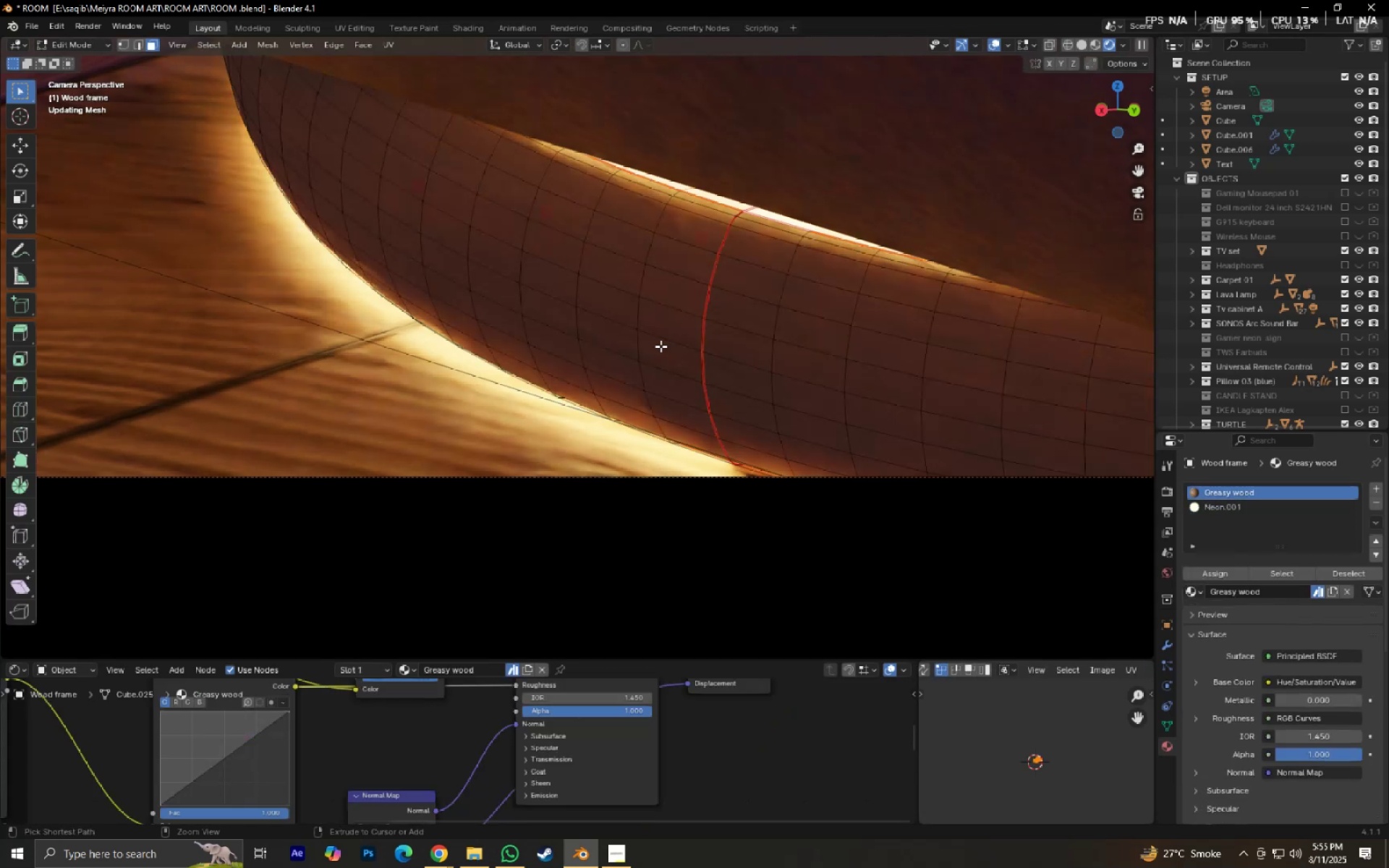 
key(Control+Z)
 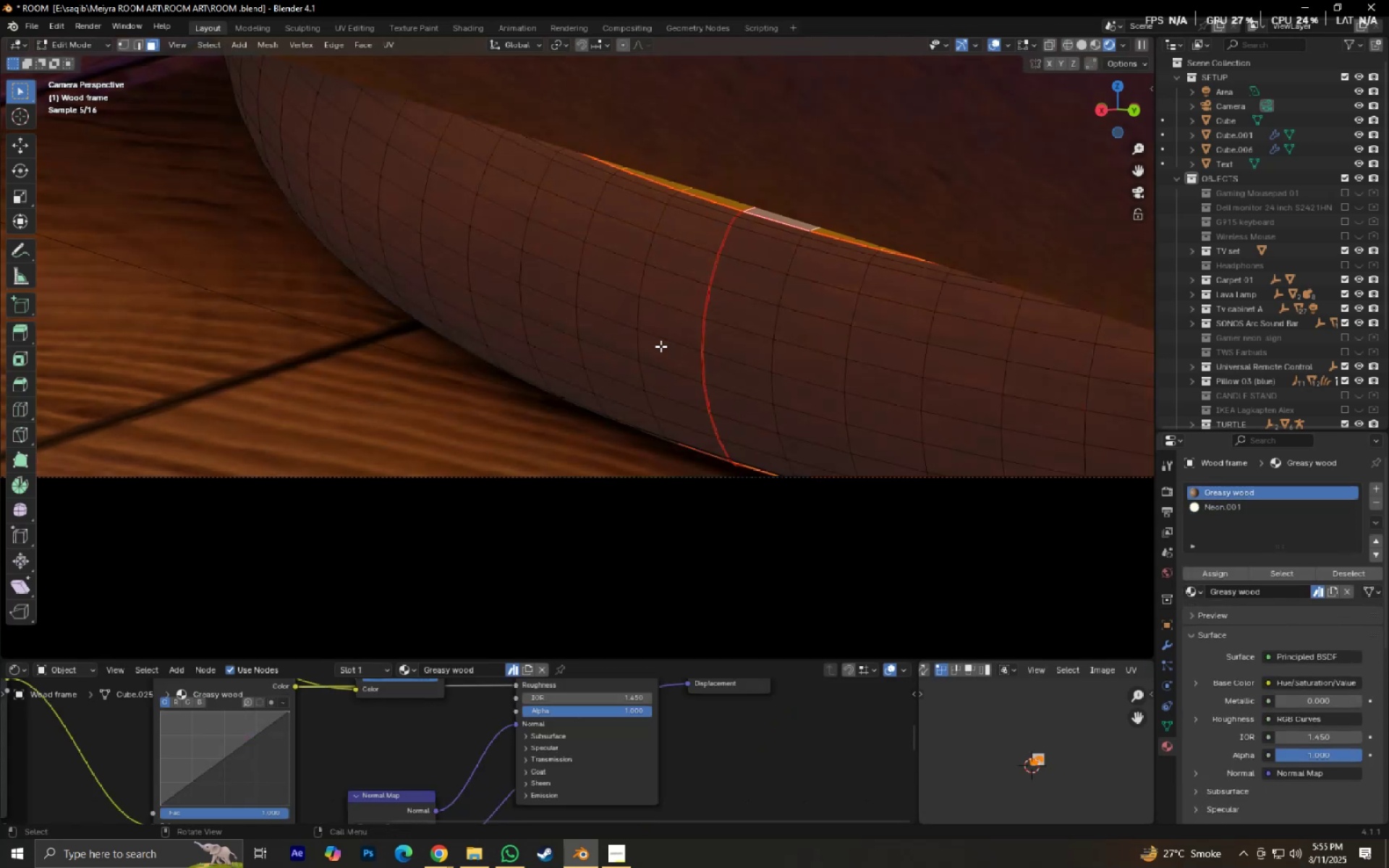 
scroll: coordinate [660, 346], scroll_direction: down, amount: 1.0
 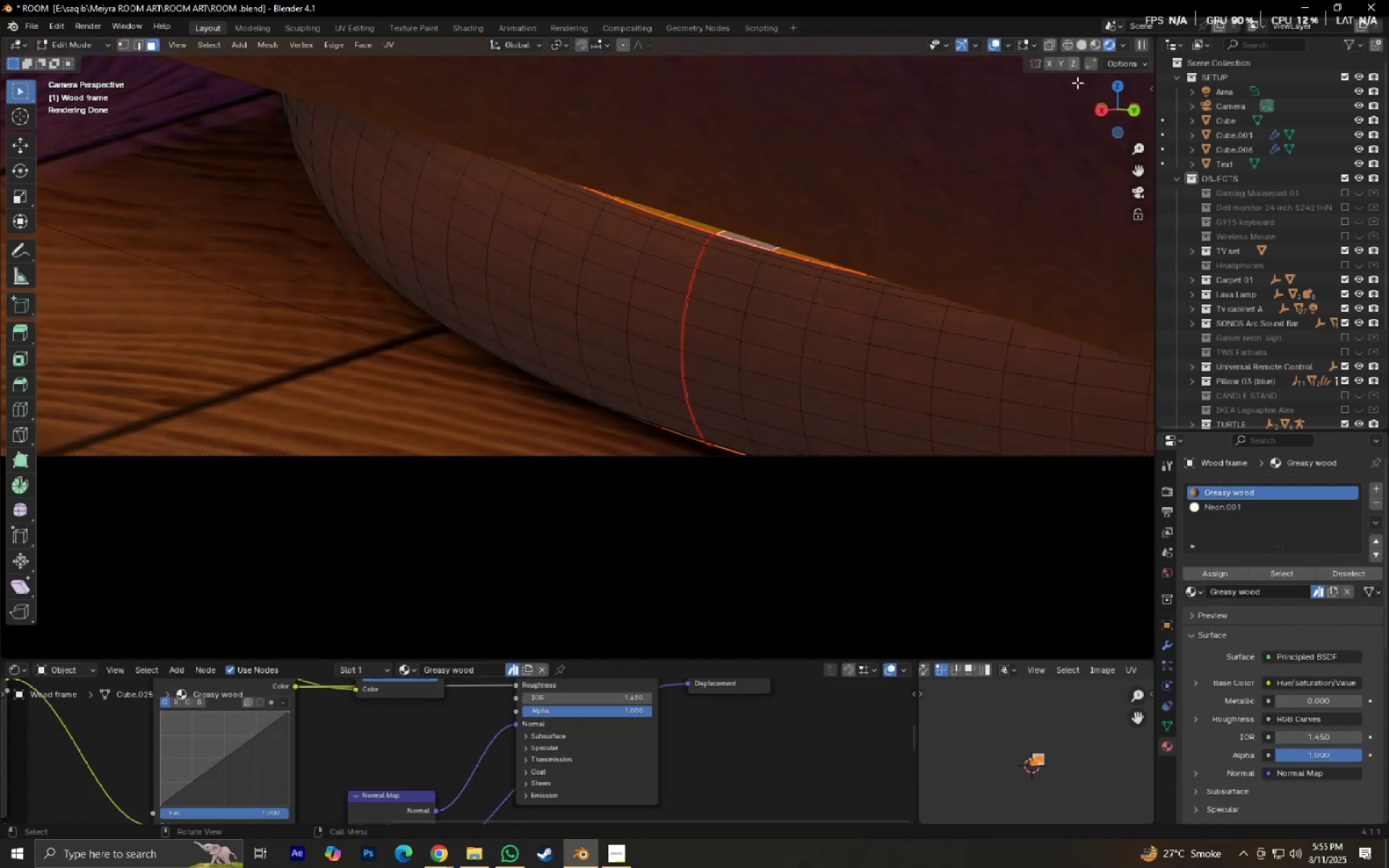 
key(NumpadDecimal)
 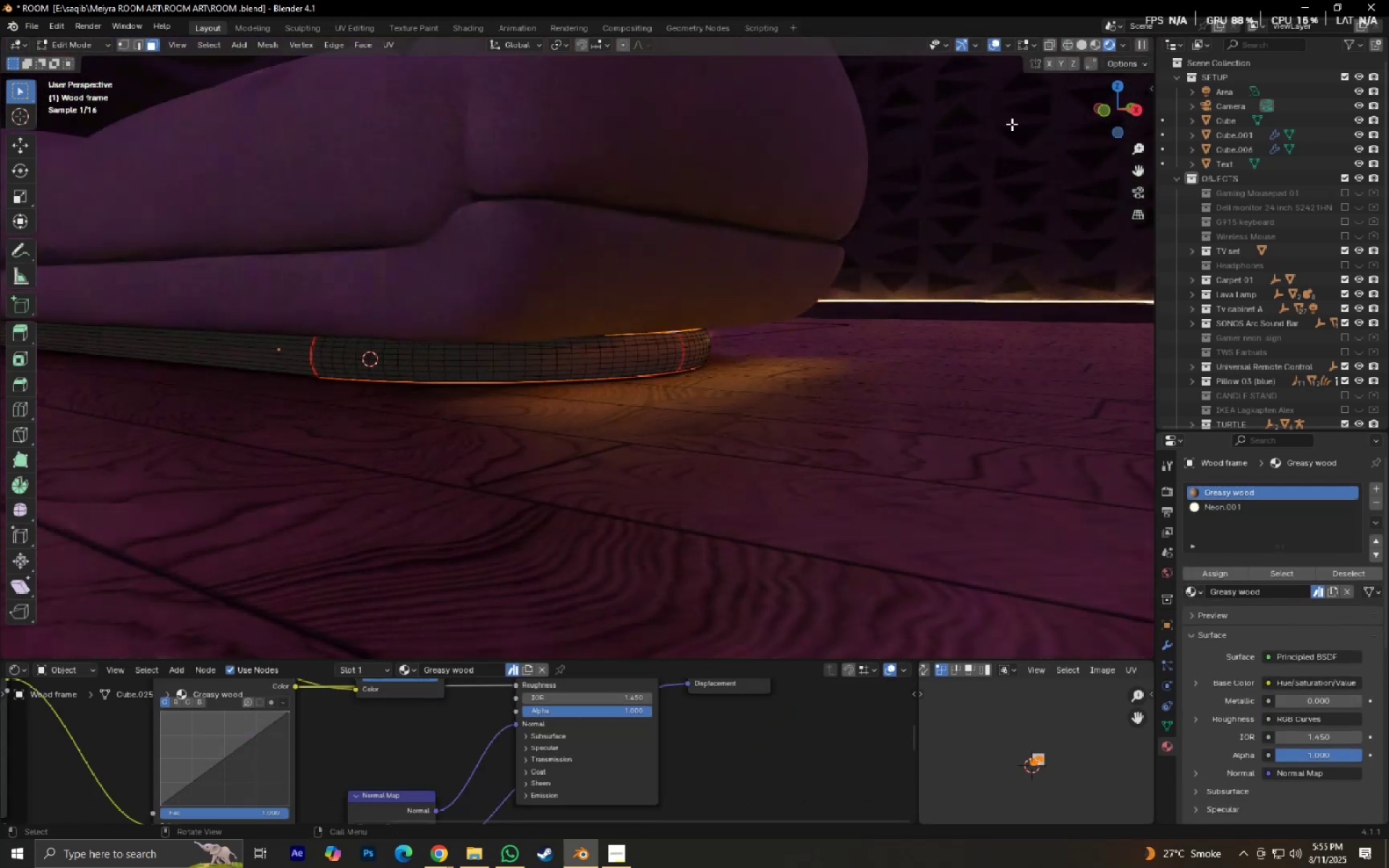 
left_click([1053, 41])
 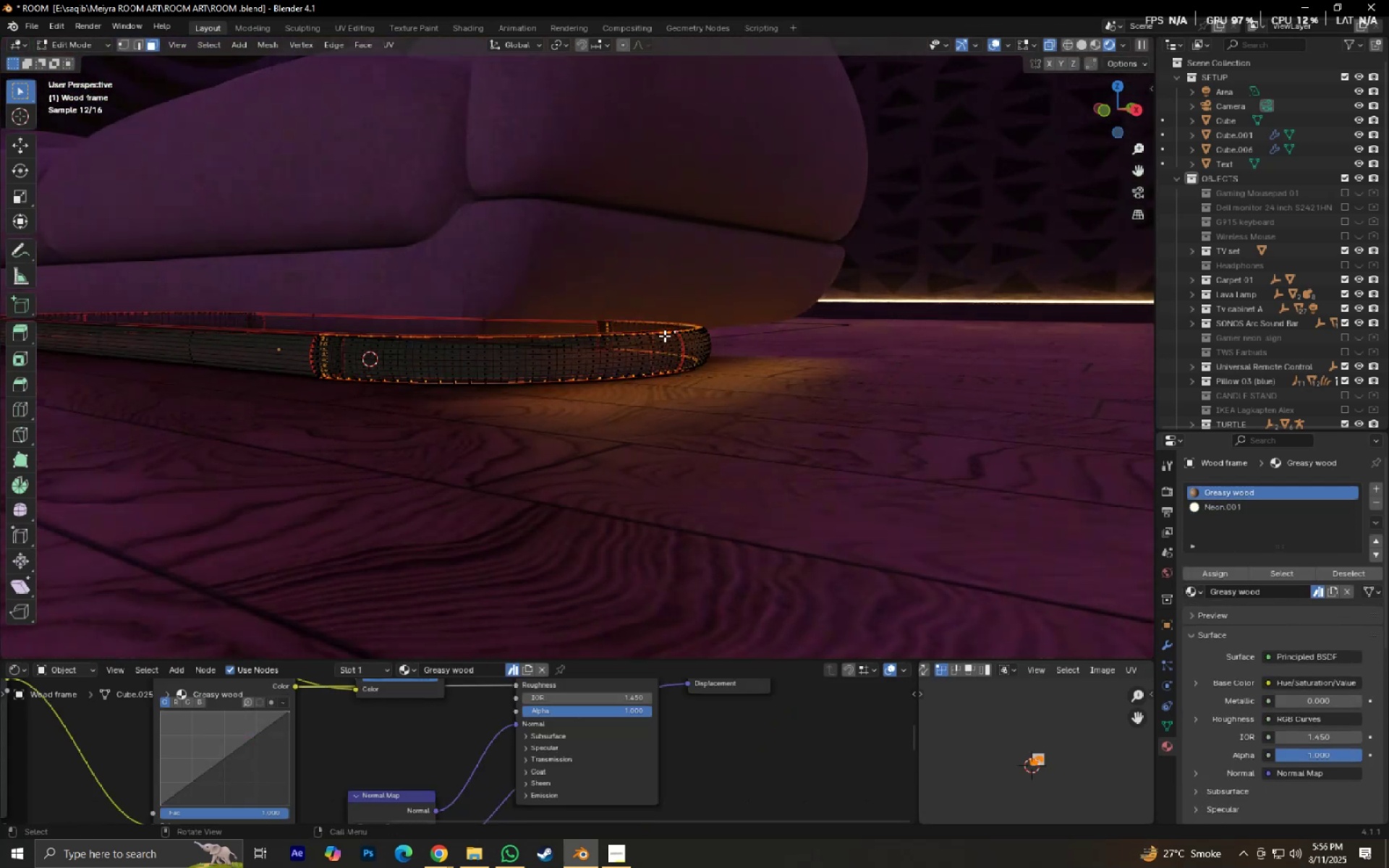 
hold_key(key=ShiftLeft, duration=0.65)
 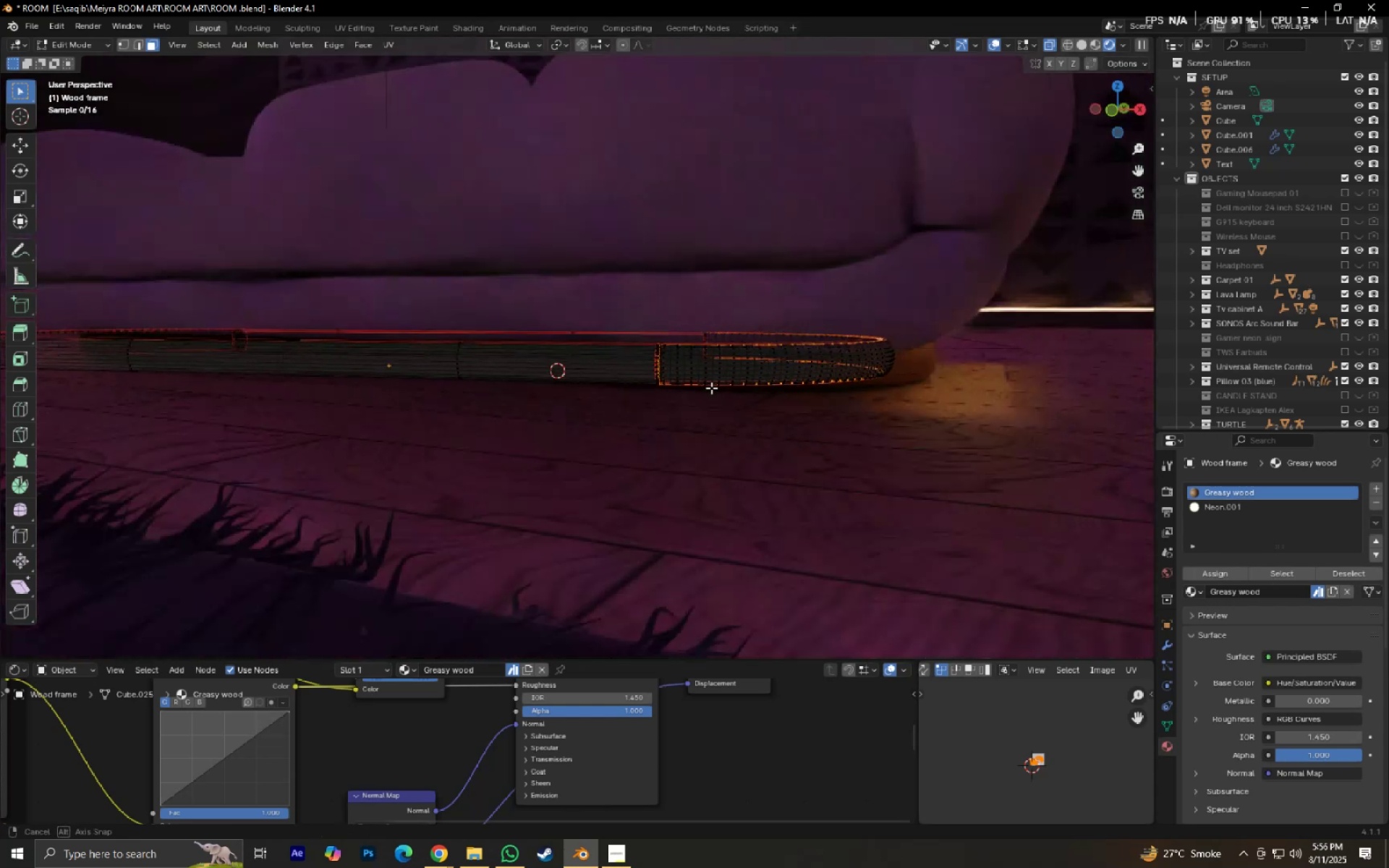 
key(Shift+ShiftLeft)
 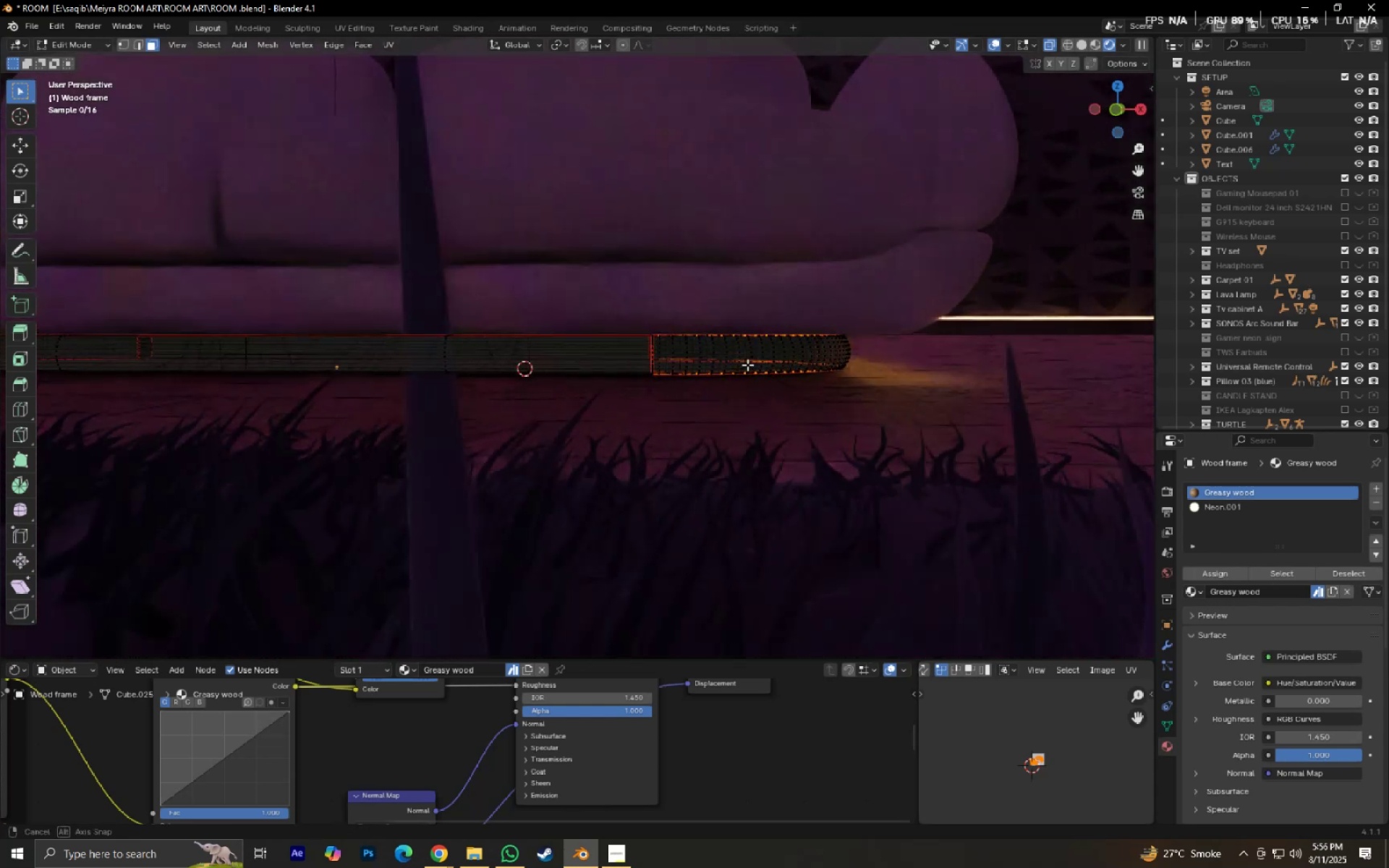 
hold_key(key=ShiftLeft, duration=0.37)
 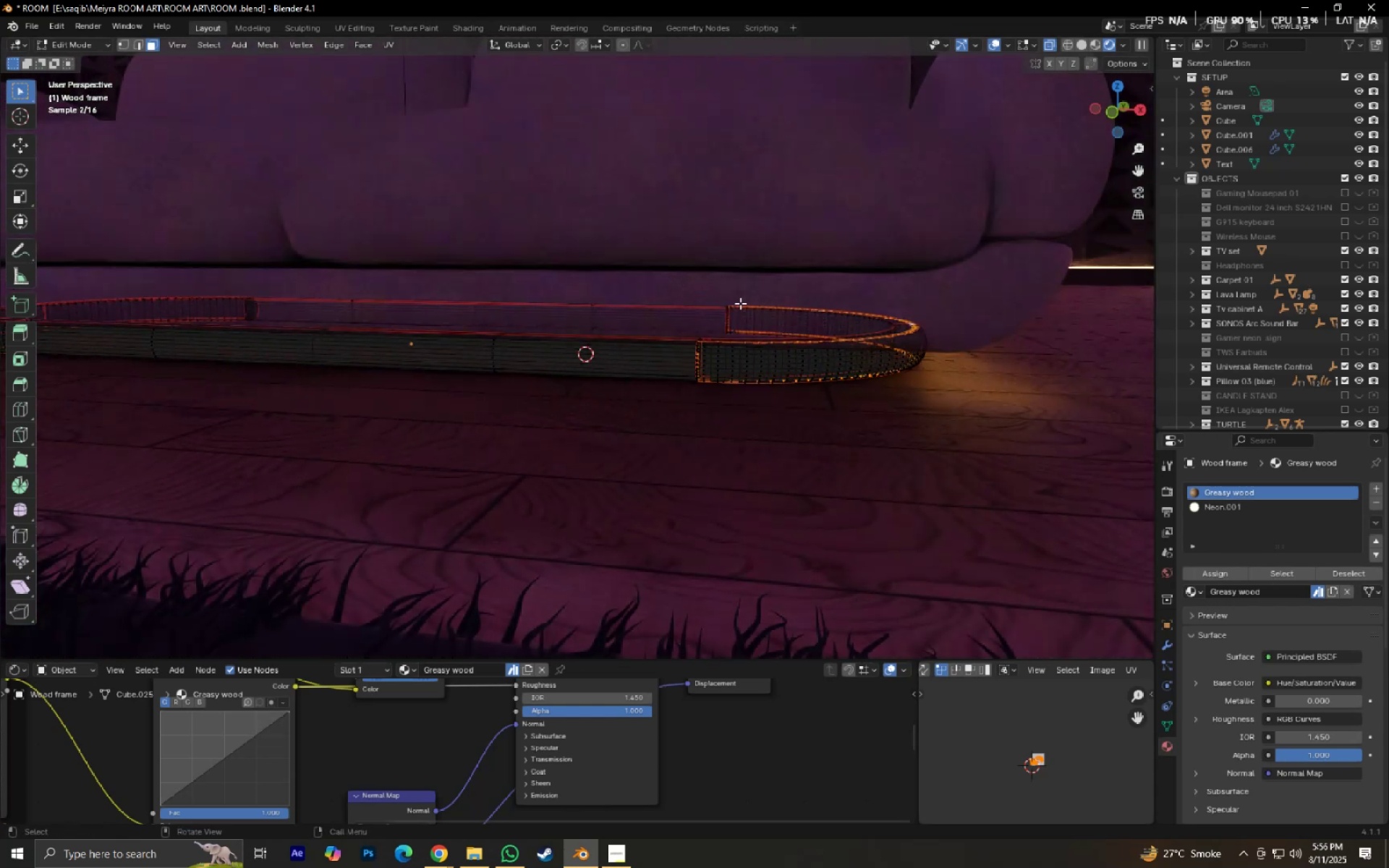 
hold_key(key=ShiftLeft, duration=0.98)
 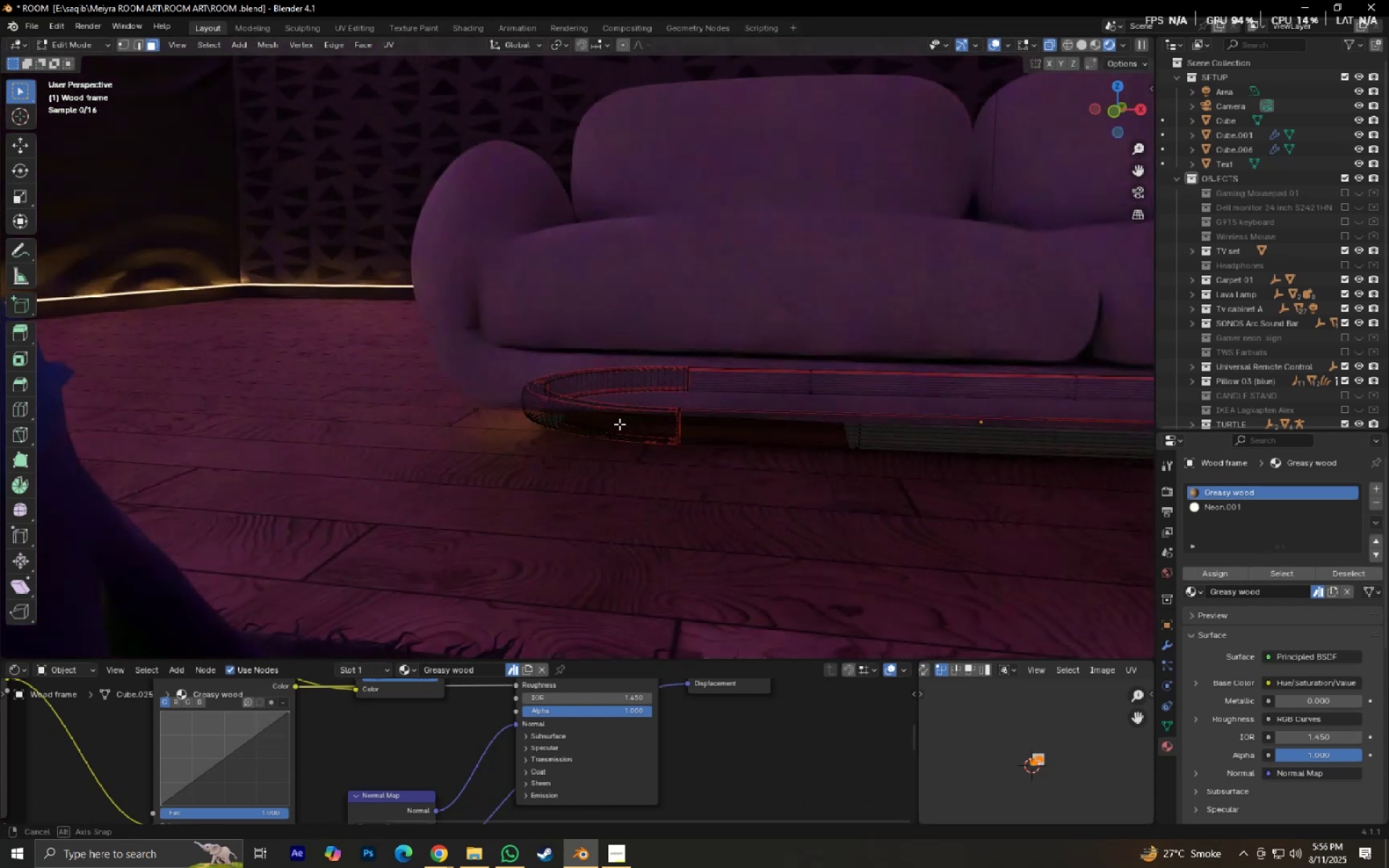 
scroll: coordinate [625, 425], scroll_direction: up, amount: 7.0
 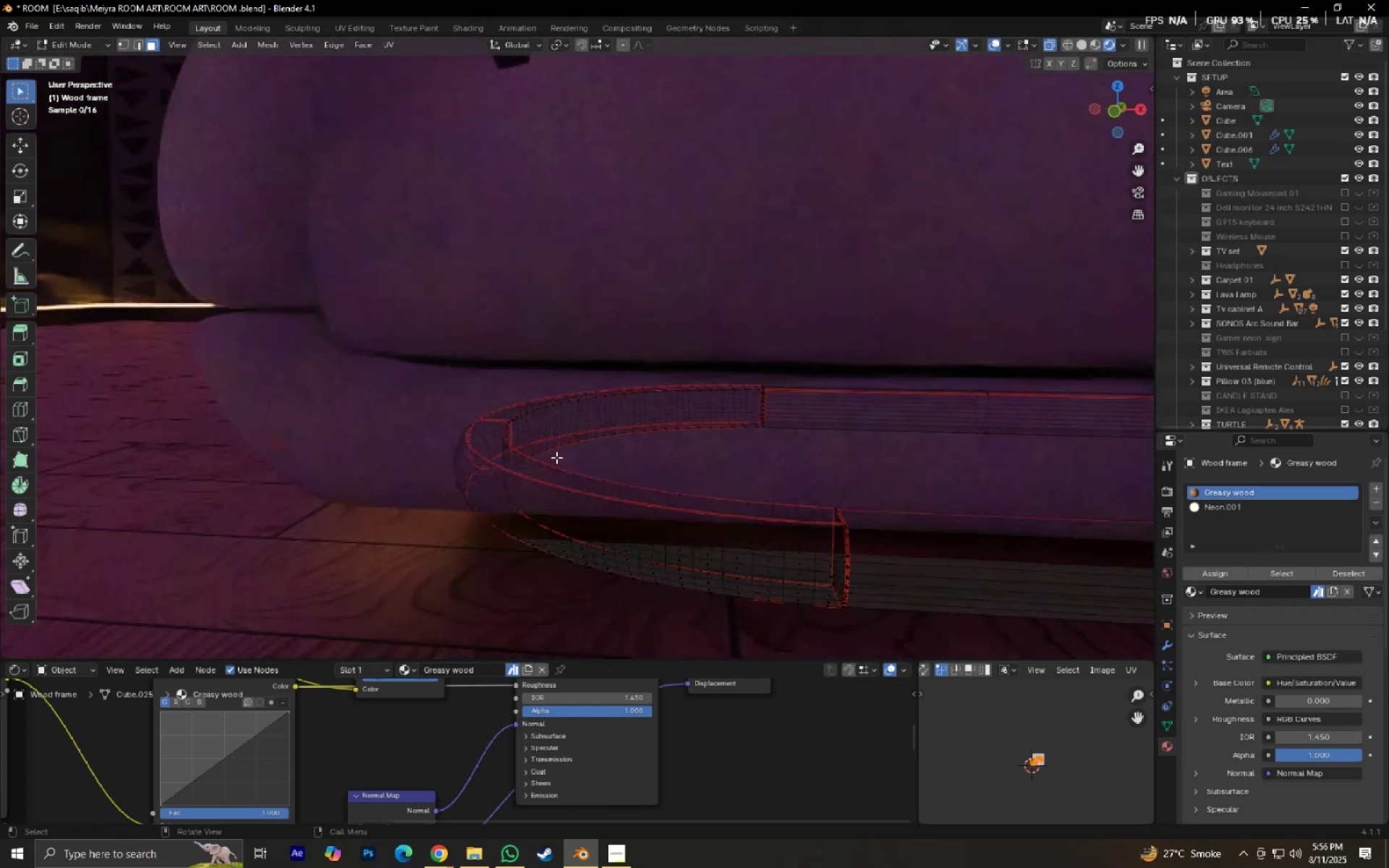 
hold_key(key=ShiftLeft, duration=0.38)
 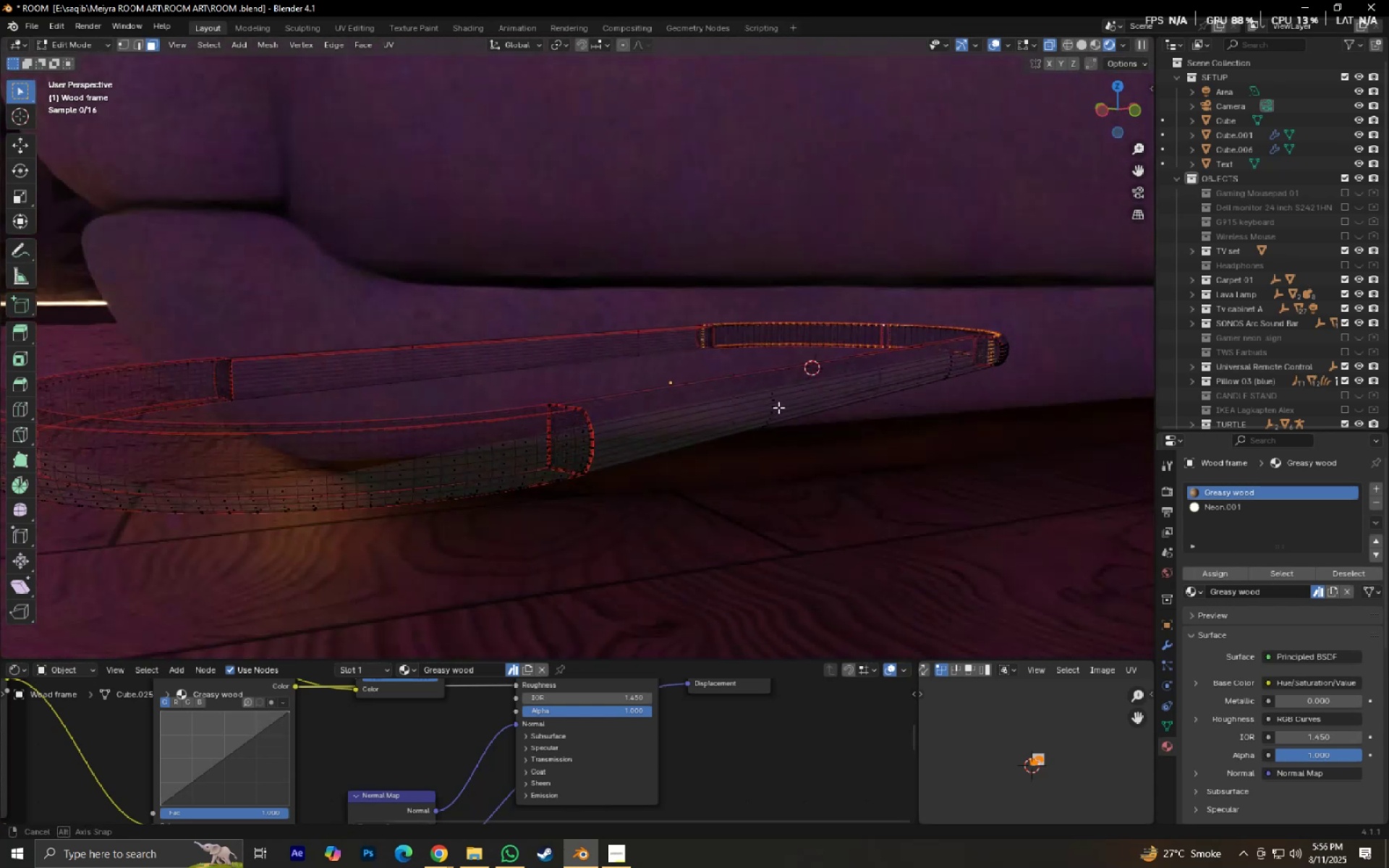 
hold_key(key=ShiftLeft, duration=1.34)
 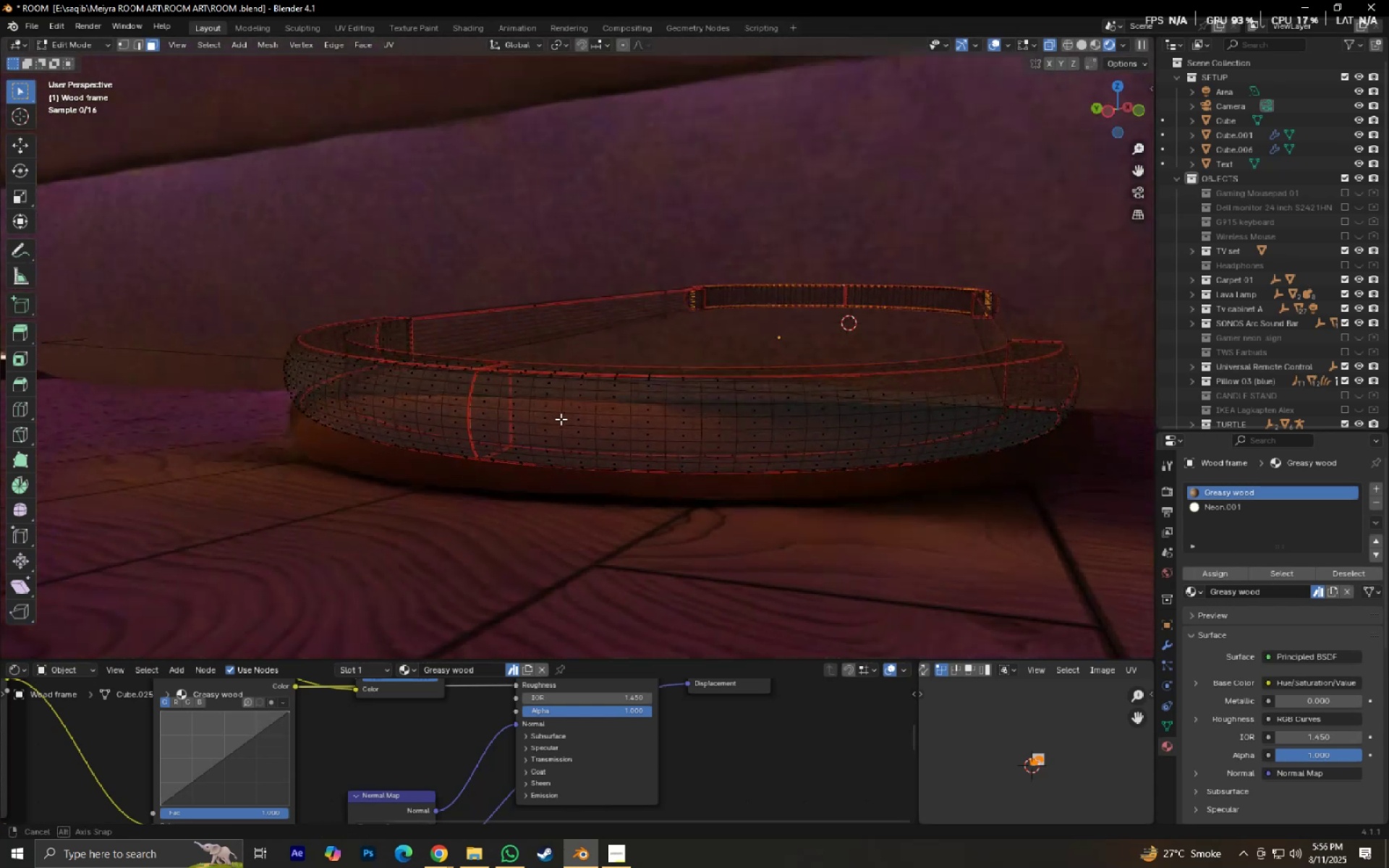 
scroll: coordinate [564, 422], scroll_direction: up, amount: 6.0
 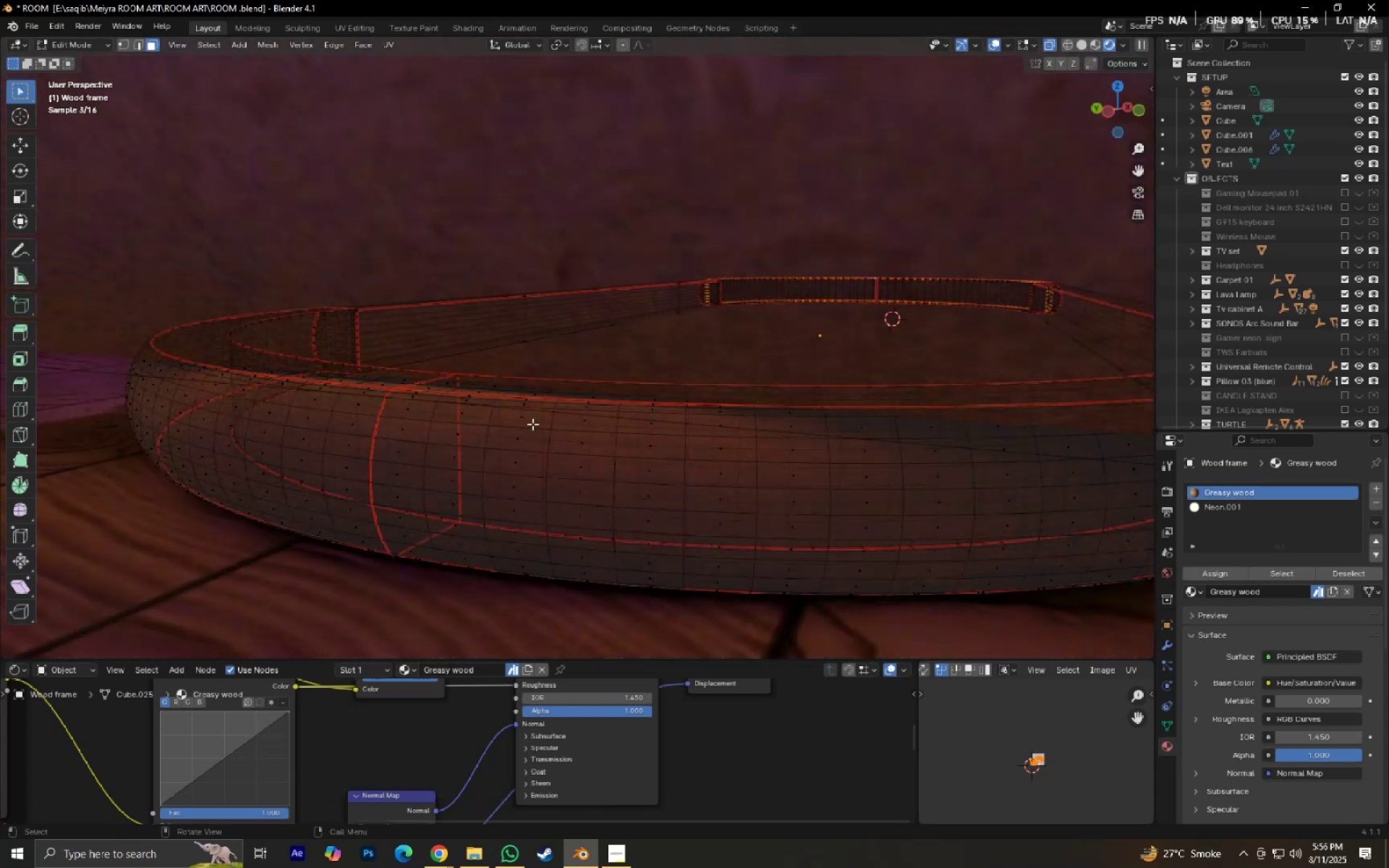 
hold_key(key=ShiftLeft, duration=0.47)
 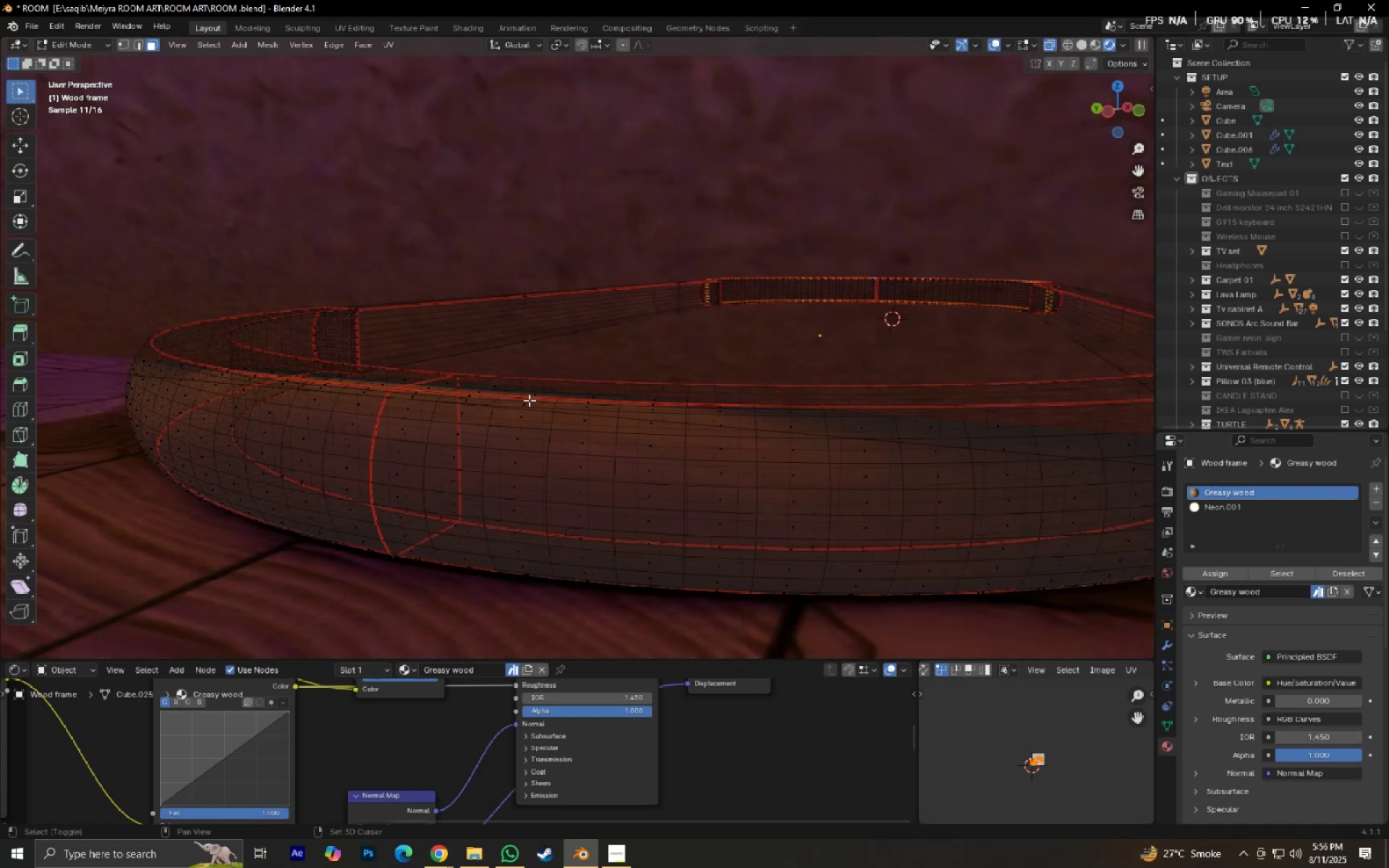 
hold_key(key=AltLeft, duration=0.46)
 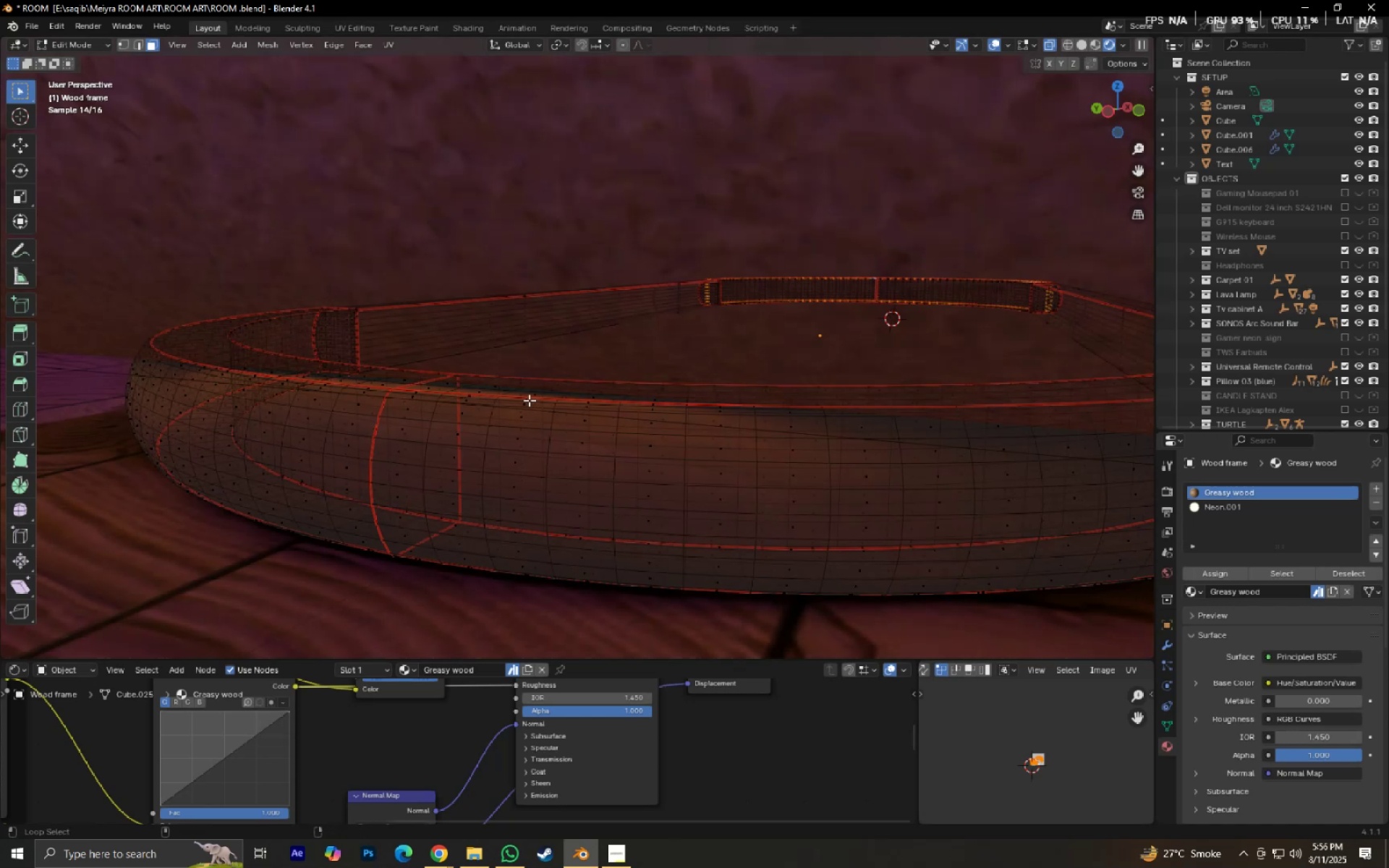 
hold_key(key=ShiftLeft, duration=1.19)
hold_key(key=AltLeft, duration=0.72)
left_click([529, 400])
 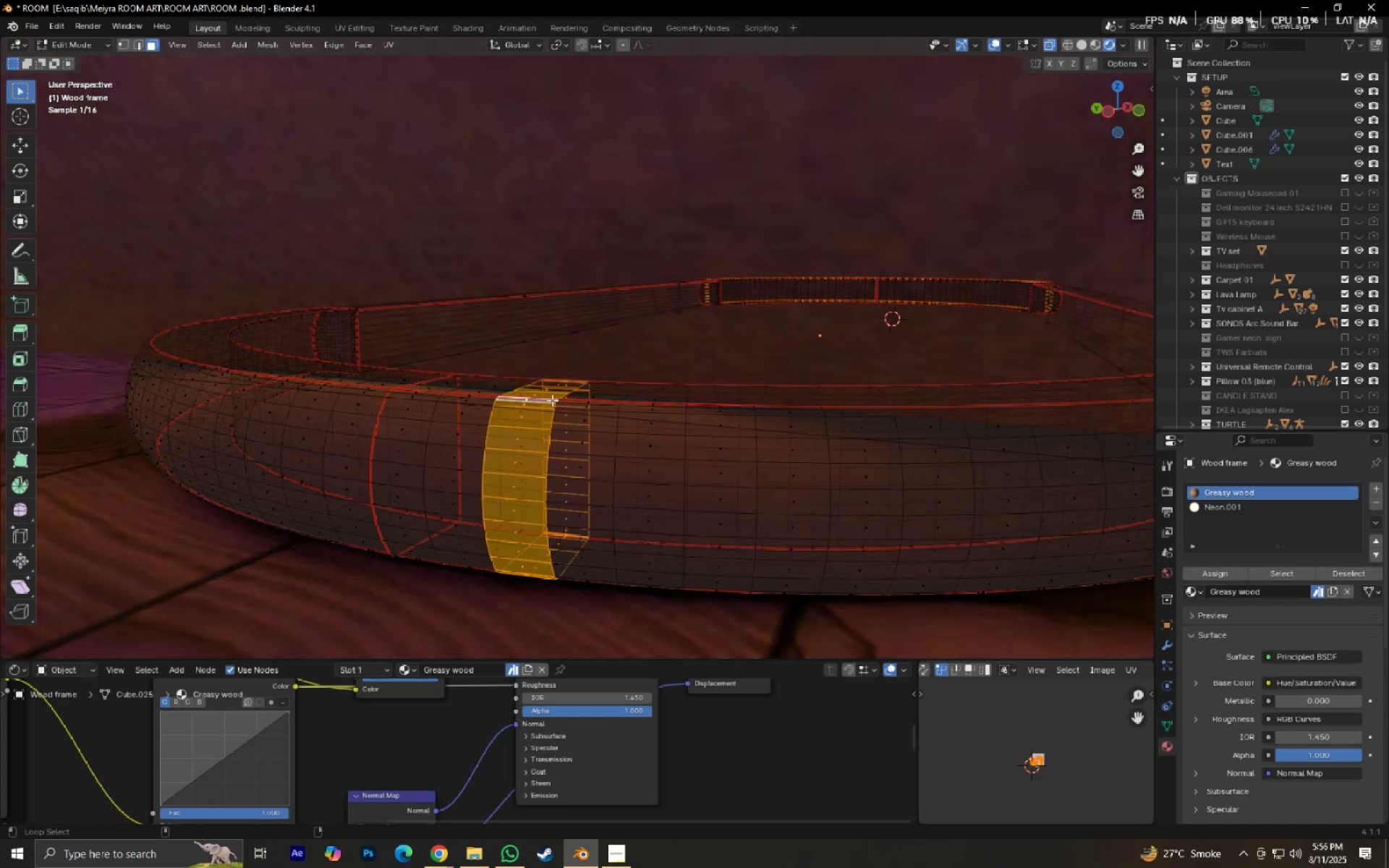 
key(Control+Z)
 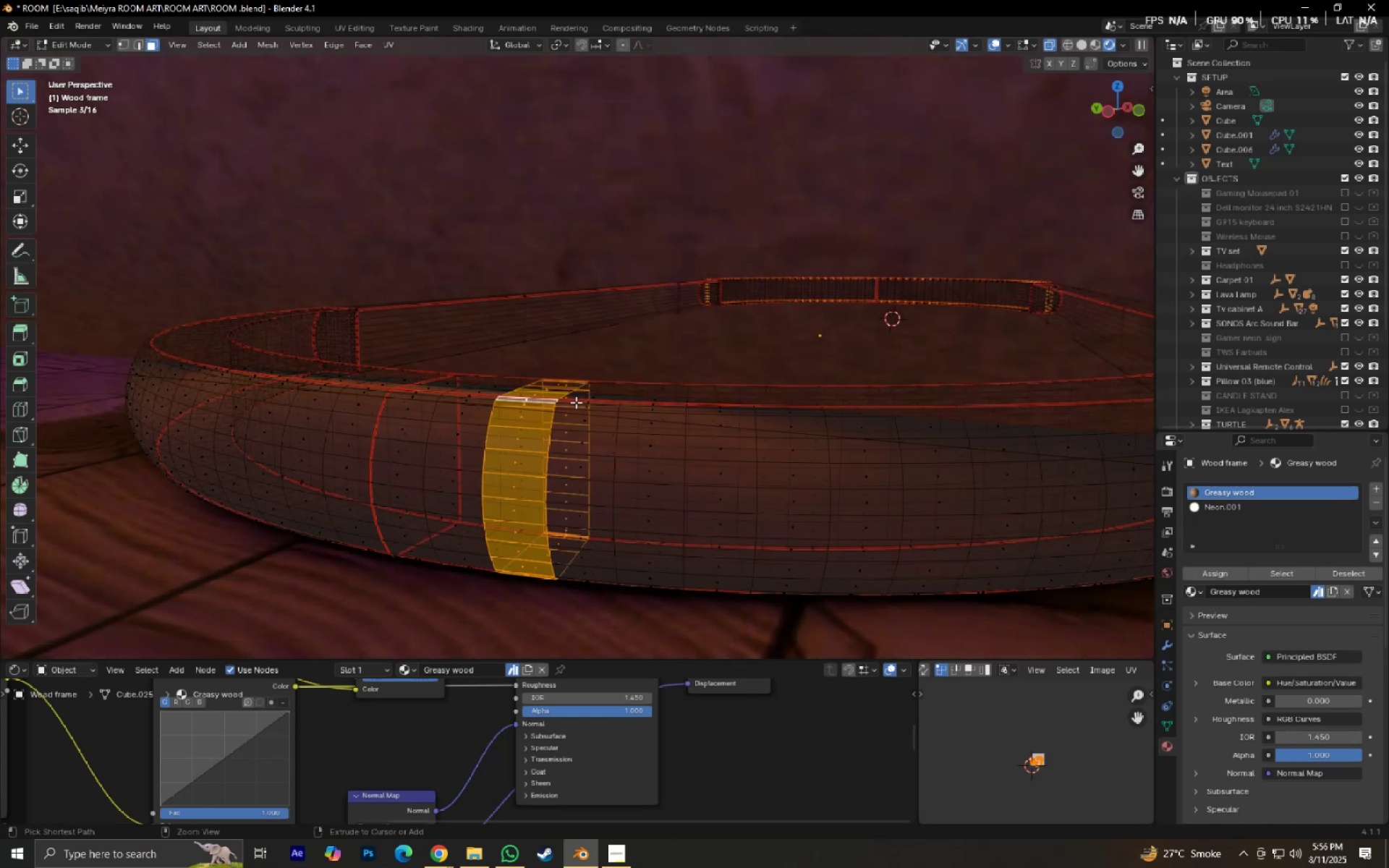 
hold_key(key=ShiftLeft, duration=0.97)
 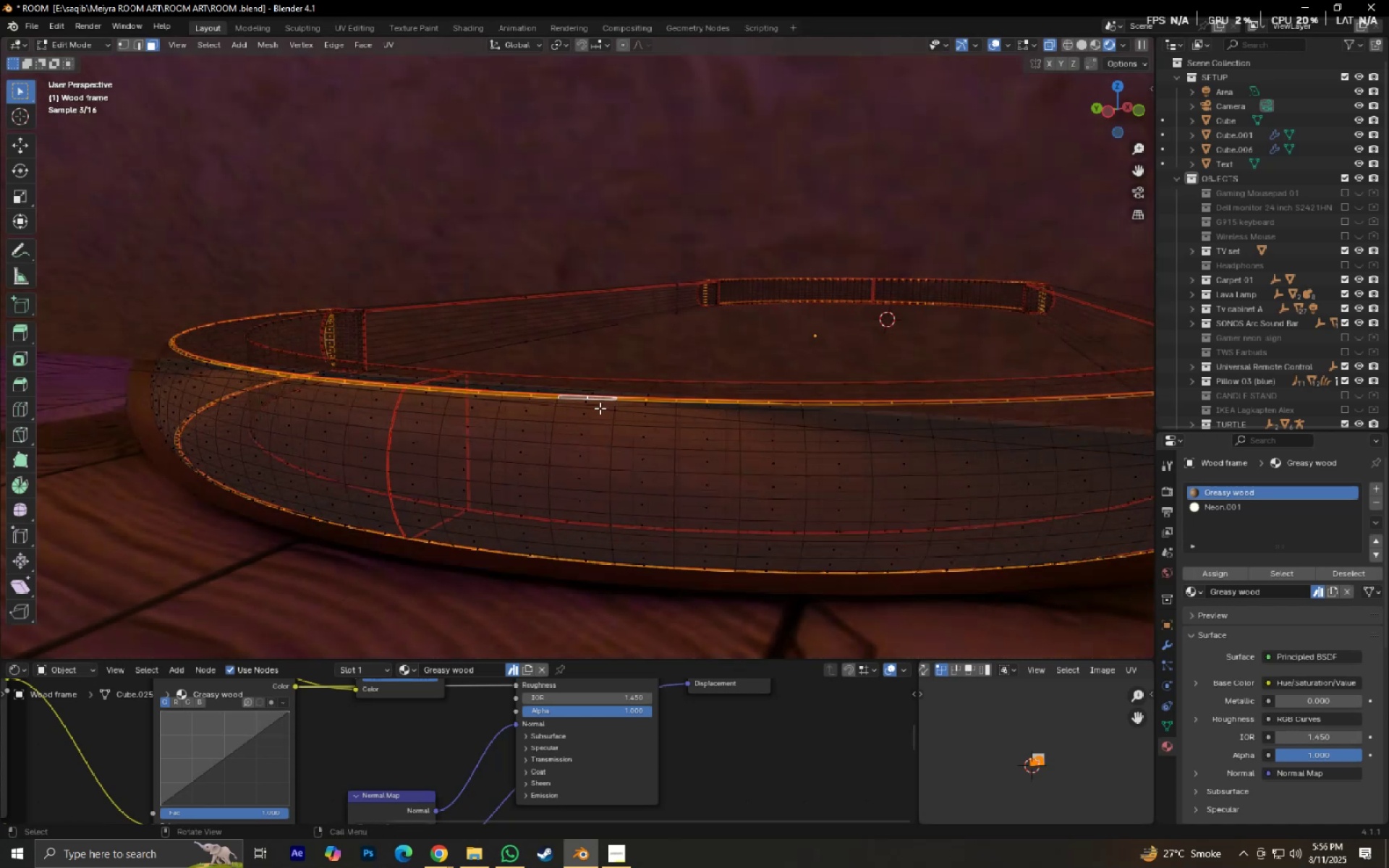 
hold_key(key=AltLeft, duration=0.74)
 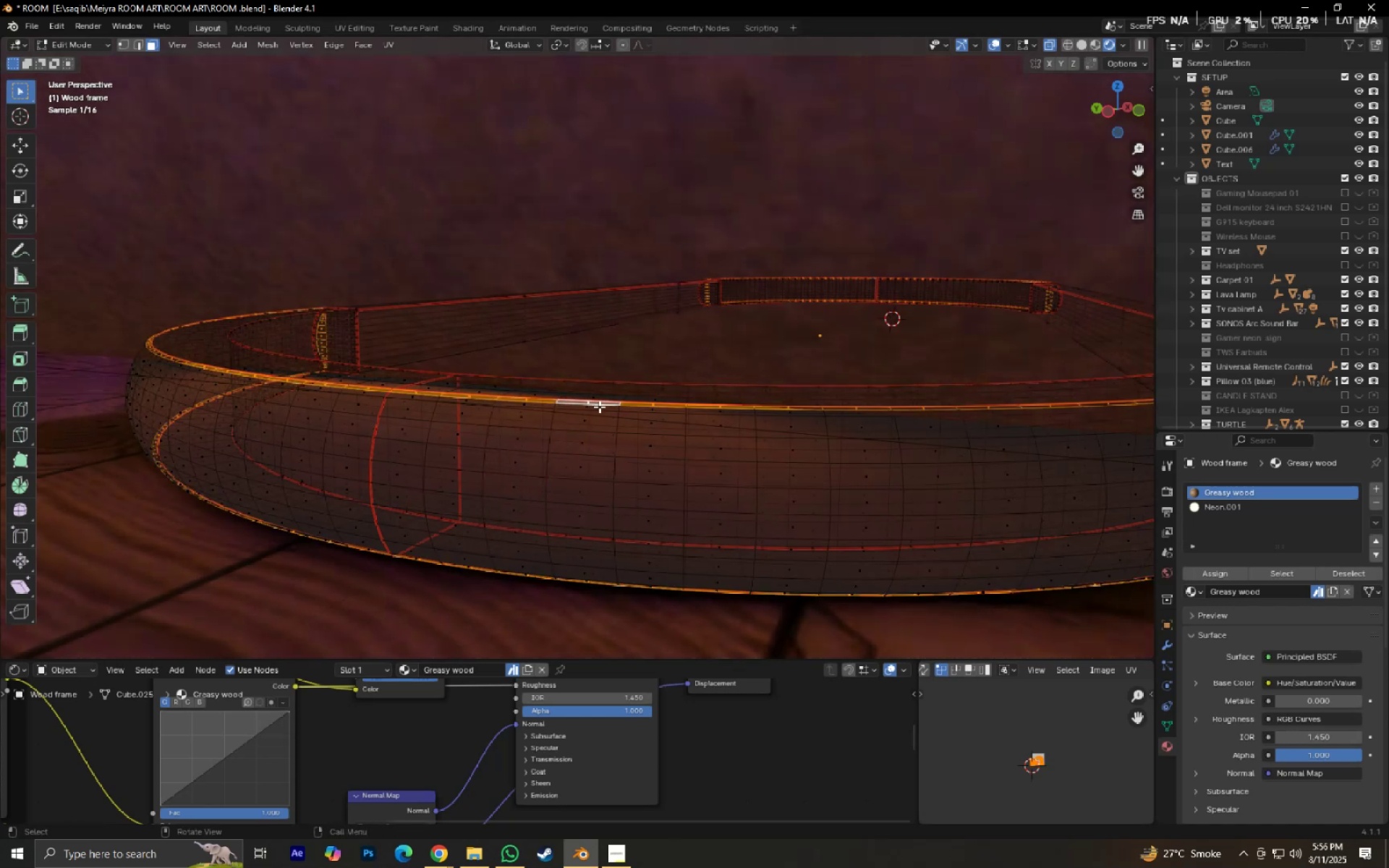 
scroll: coordinate [774, 437], scroll_direction: down, amount: 9.0
 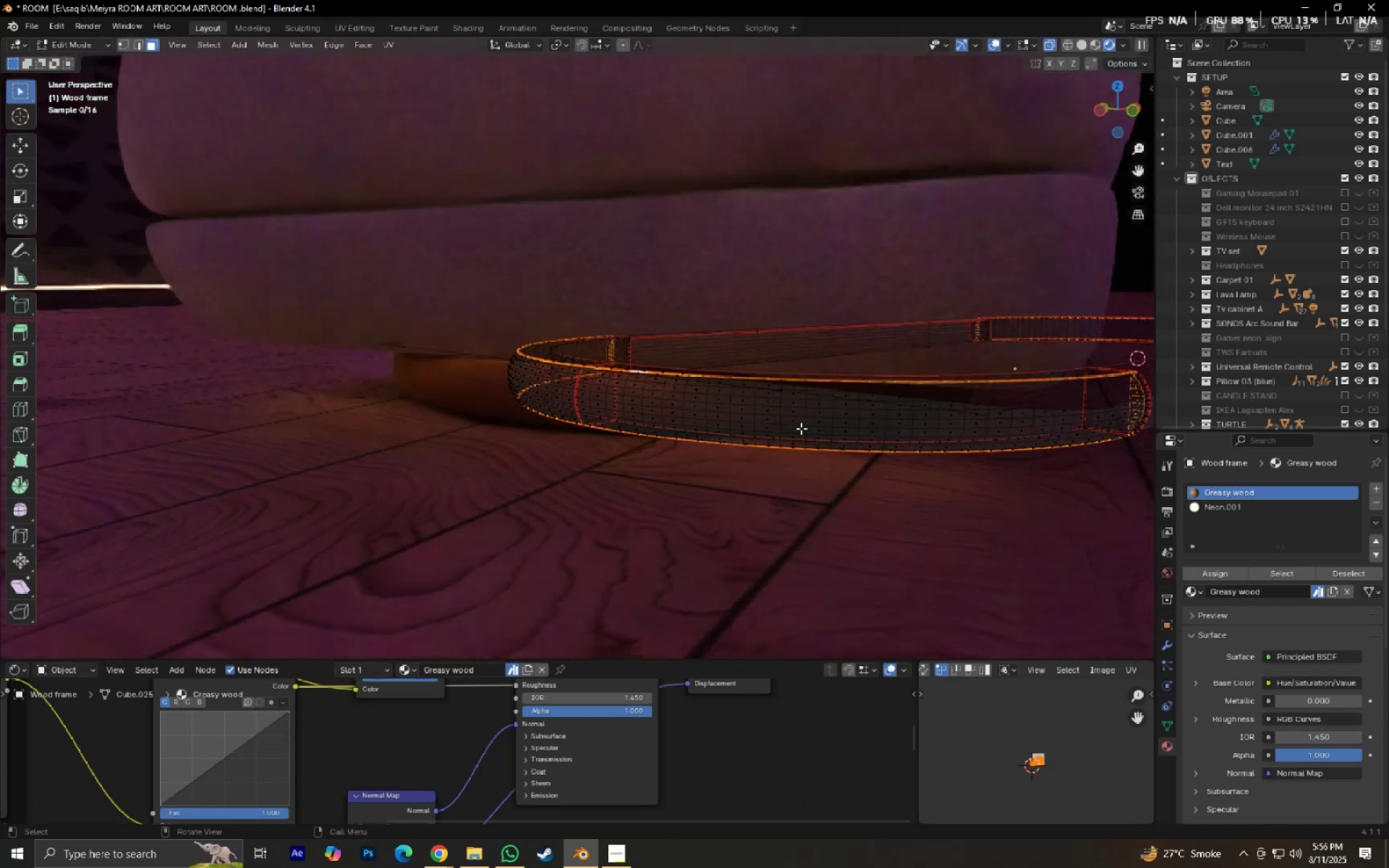 
key(Backquote)
 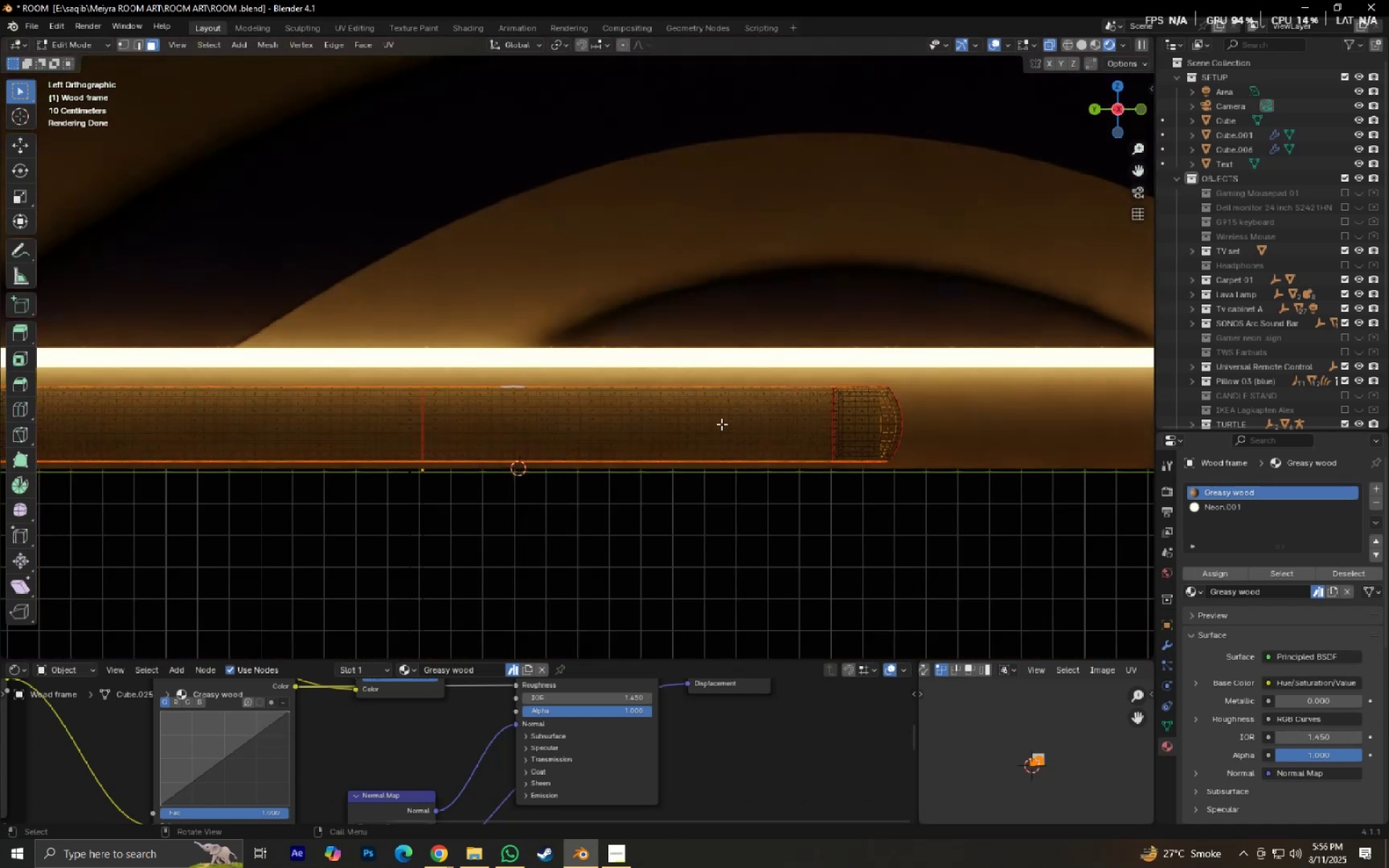 
scroll: coordinate [959, 226], scroll_direction: down, amount: 5.0
 